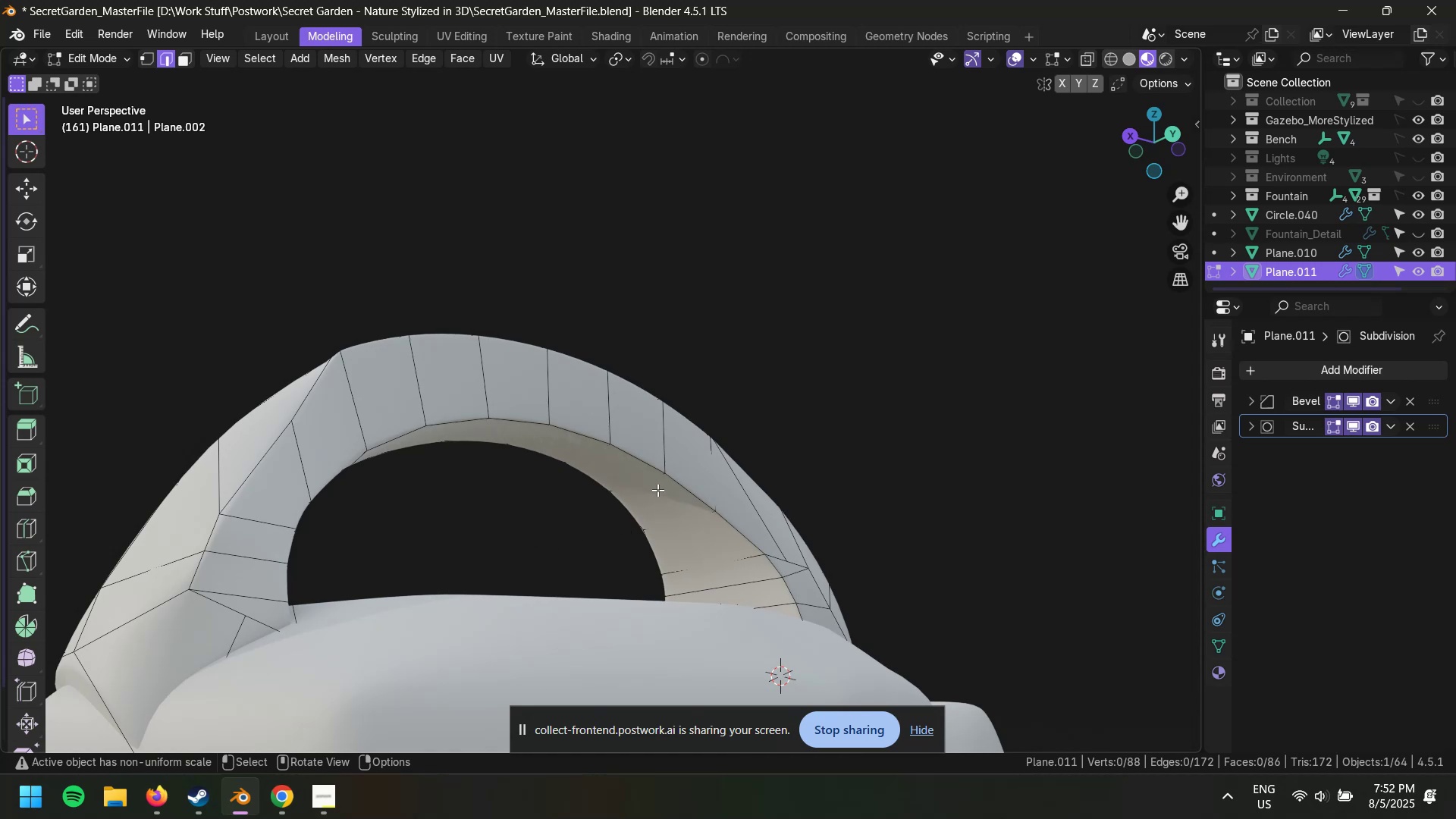 
left_click([651, 477])
 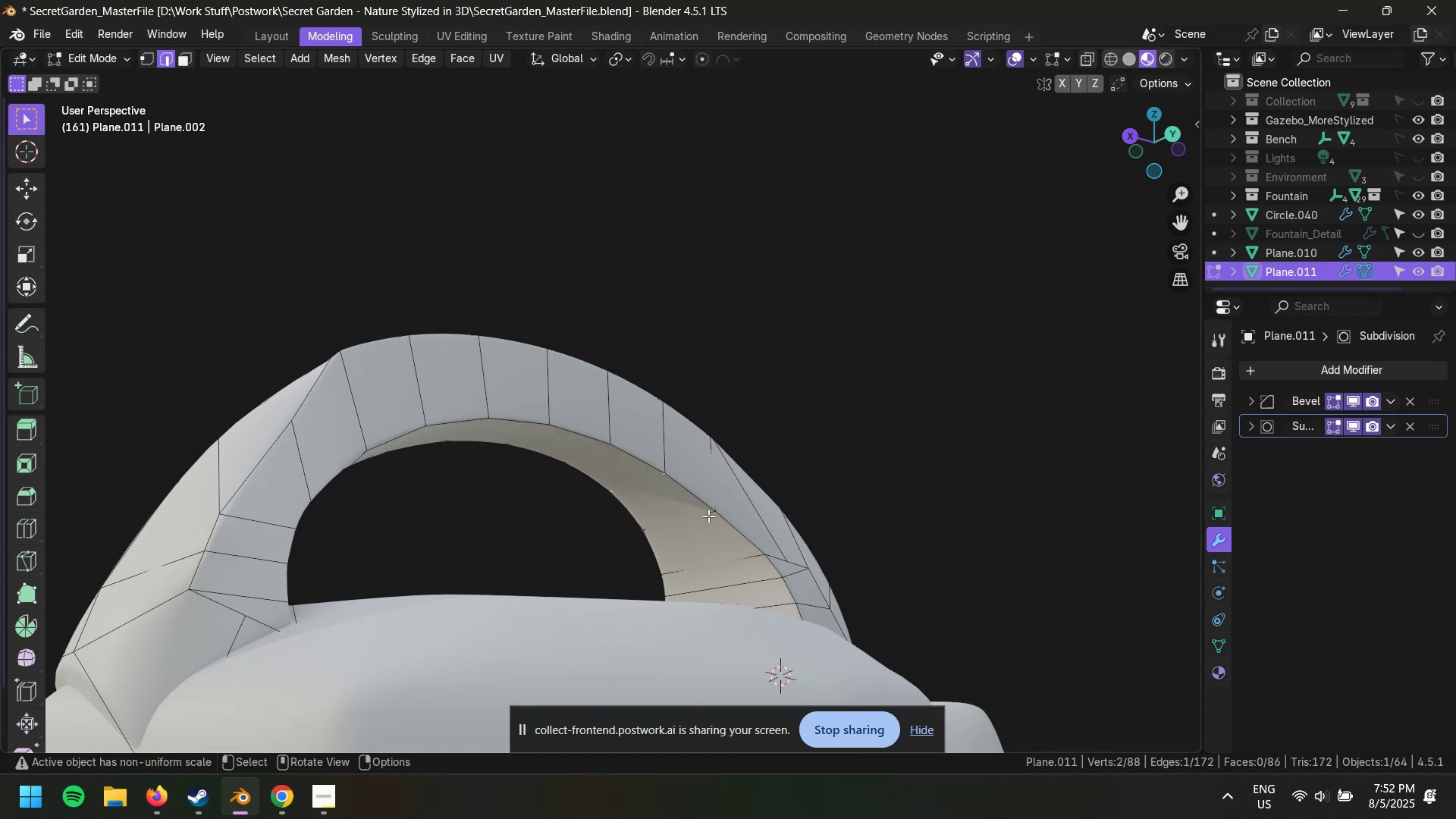 
left_click([688, 519])
 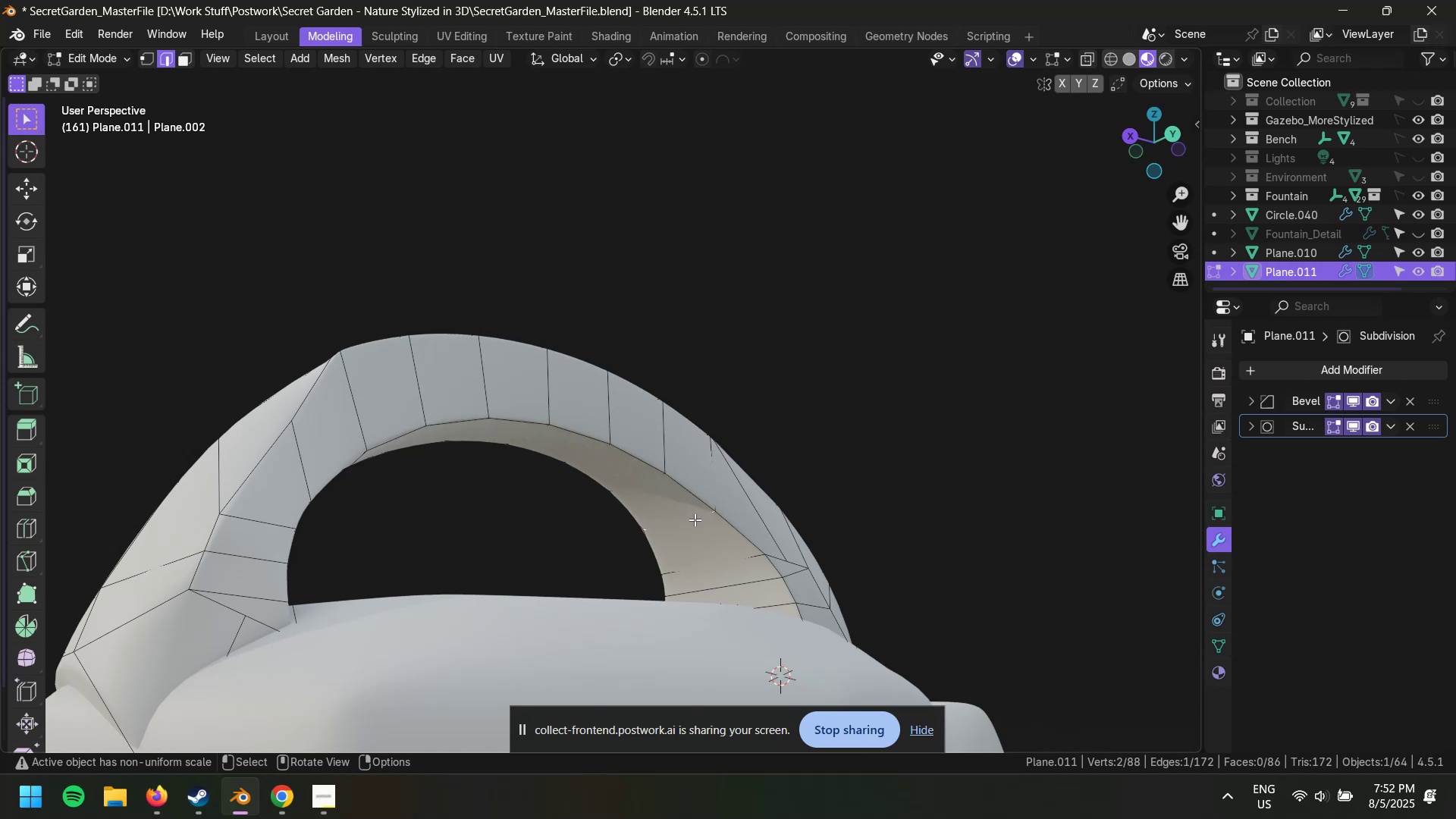 
key(S)
 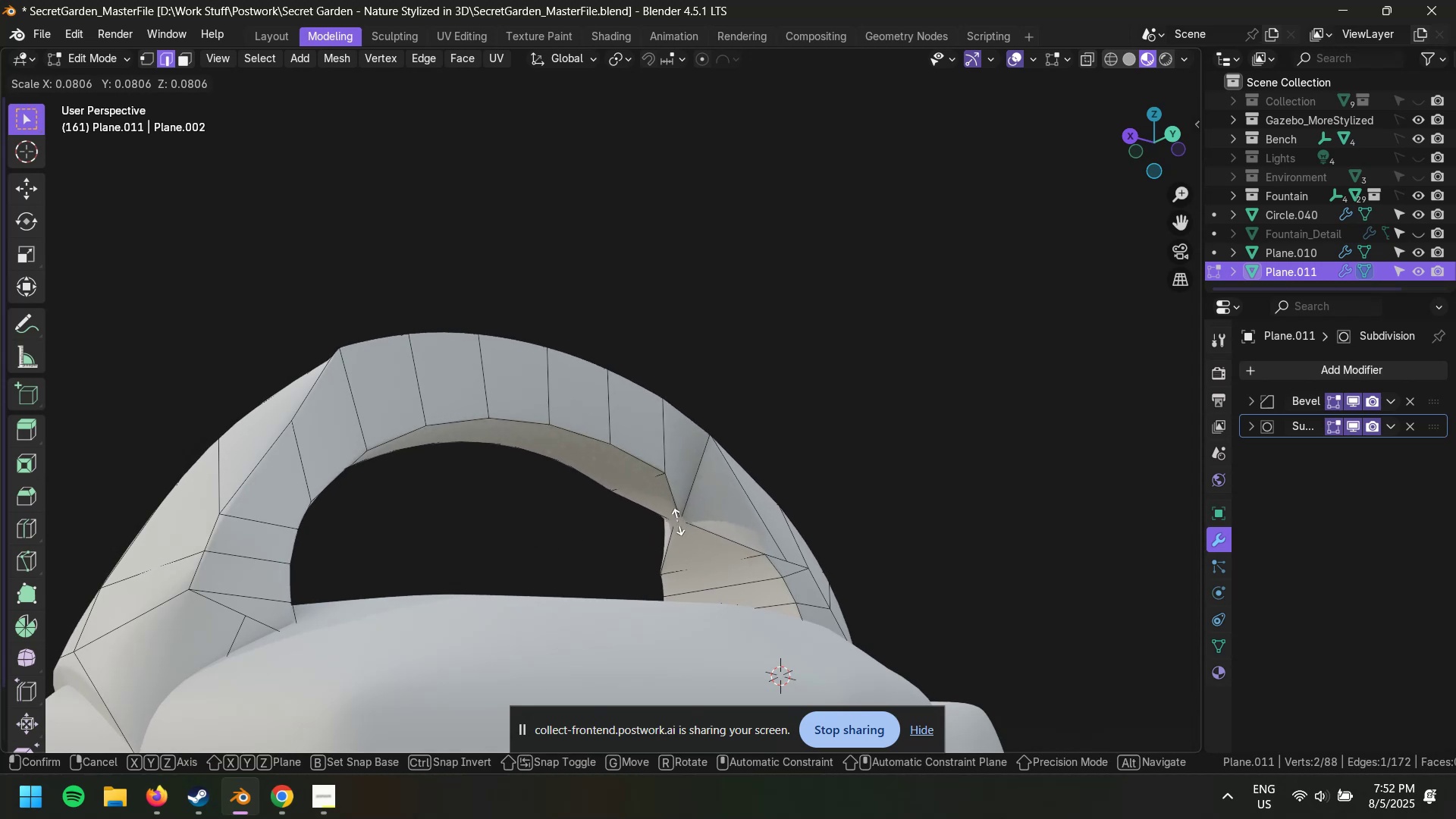 
key(Escape)
 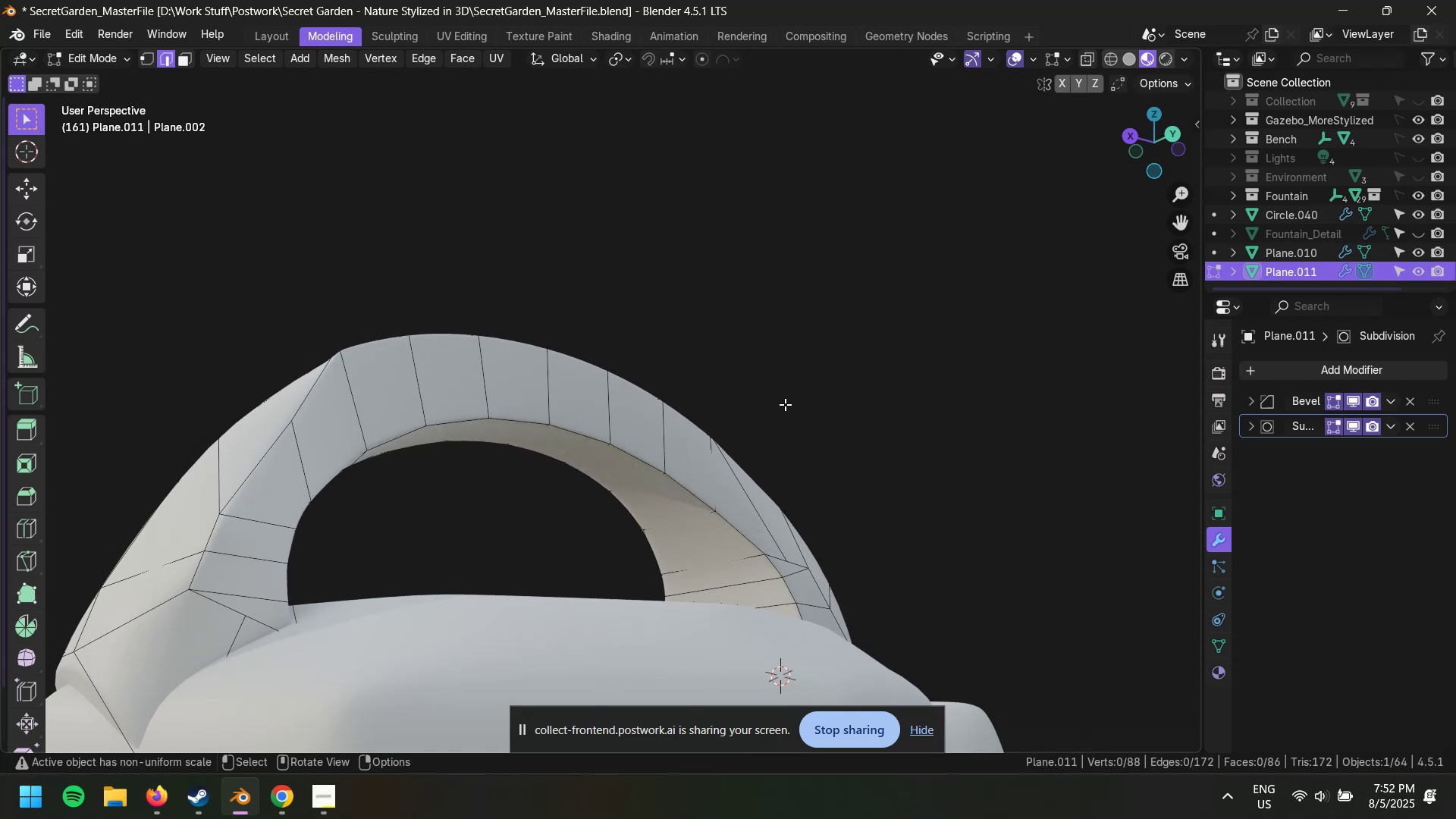 
key(Control+S)
 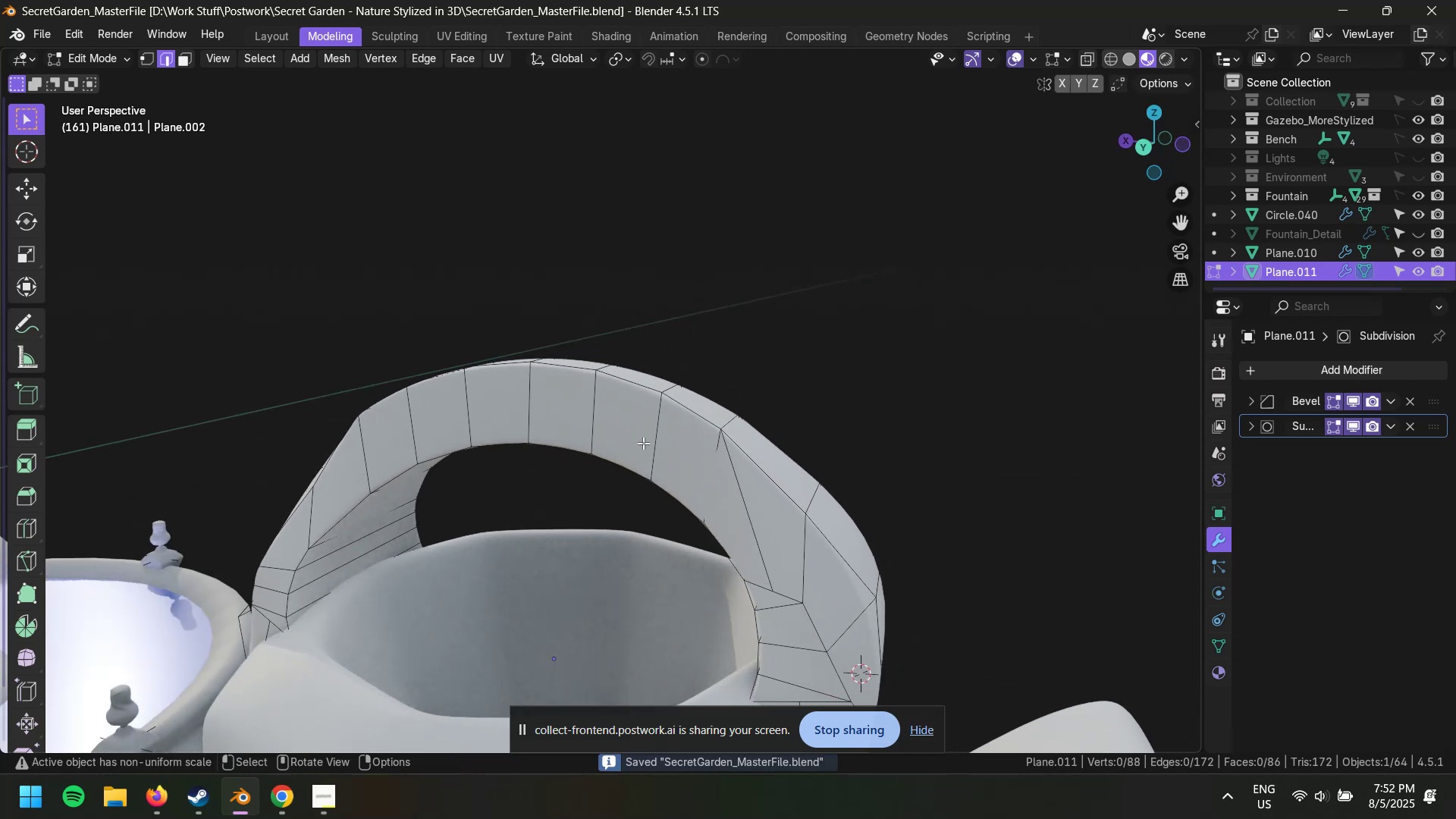 
key(Tab)
 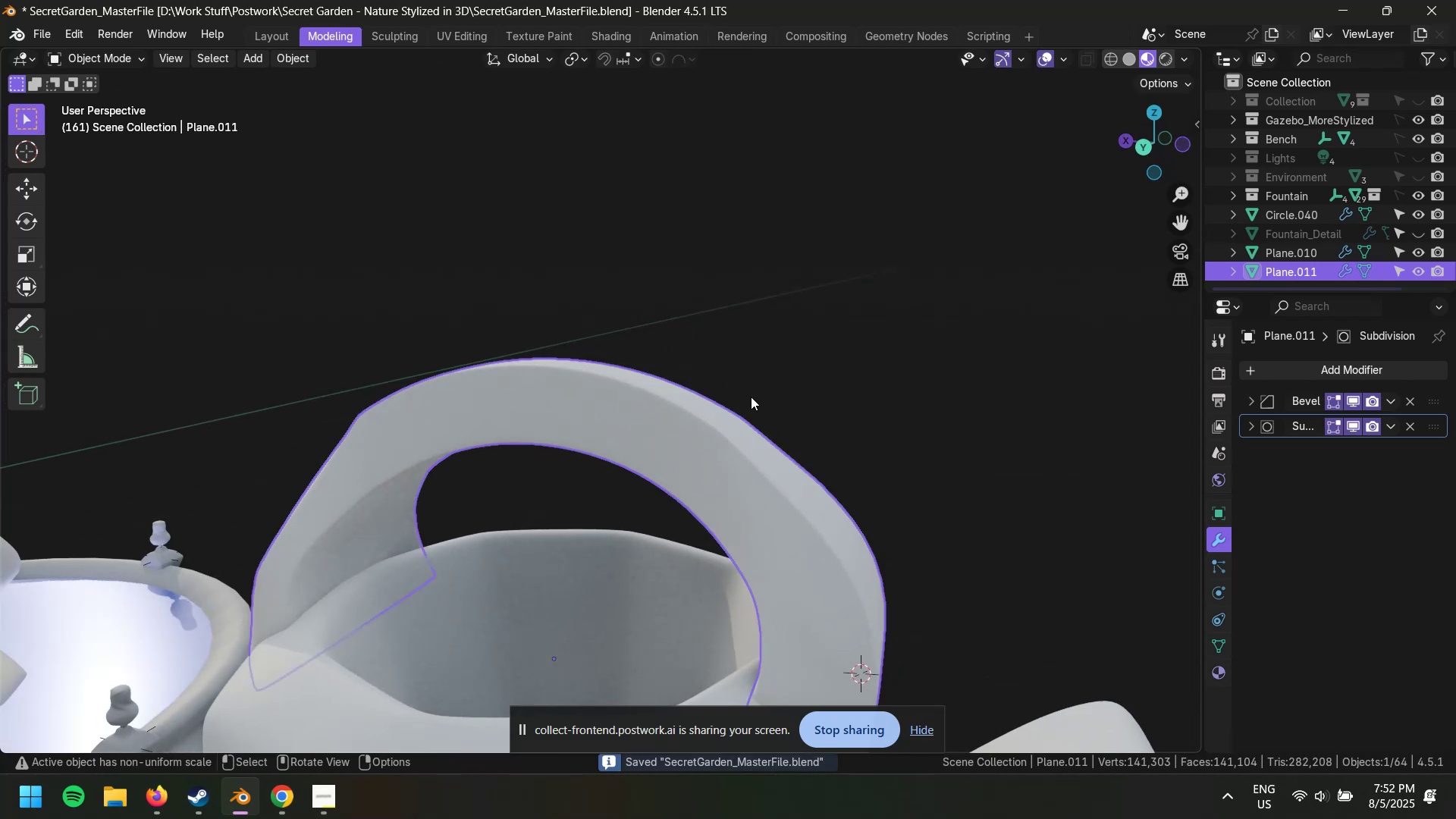 
left_click([751, 397])
 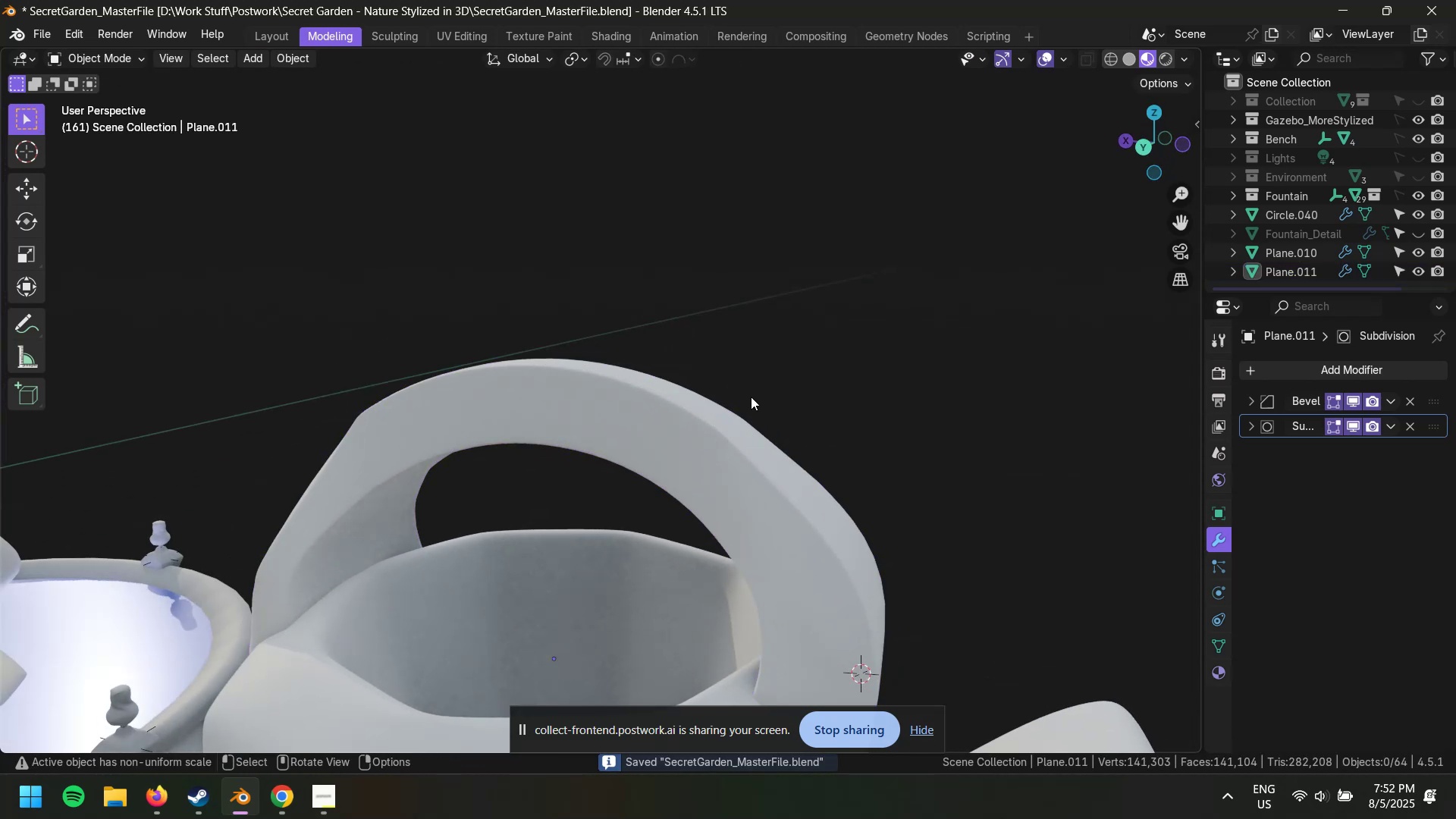 
scroll: coordinate [751, 397], scroll_direction: down, amount: 5.0
 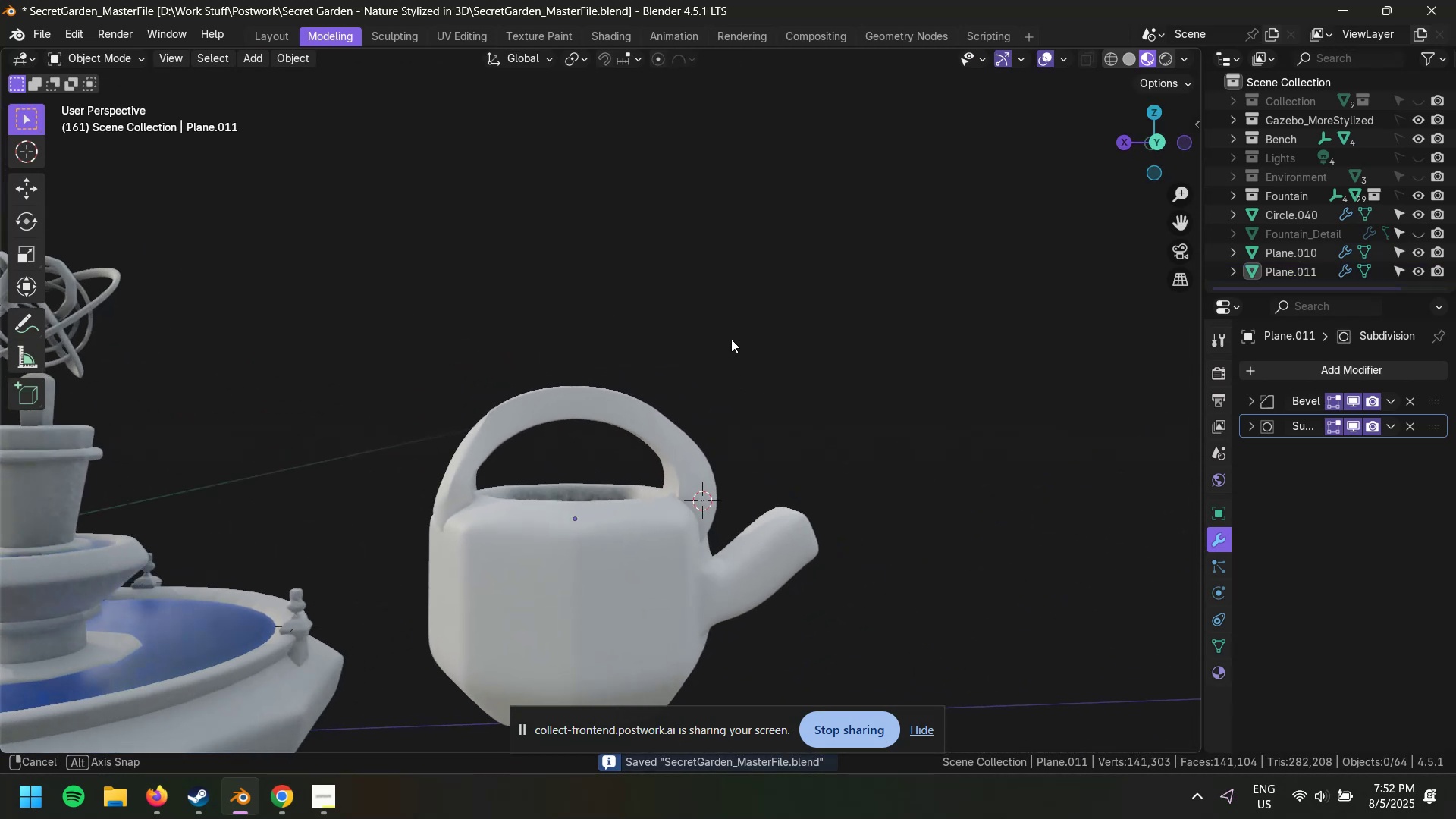 
scroll: coordinate [580, 447], scroll_direction: up, amount: 4.0
 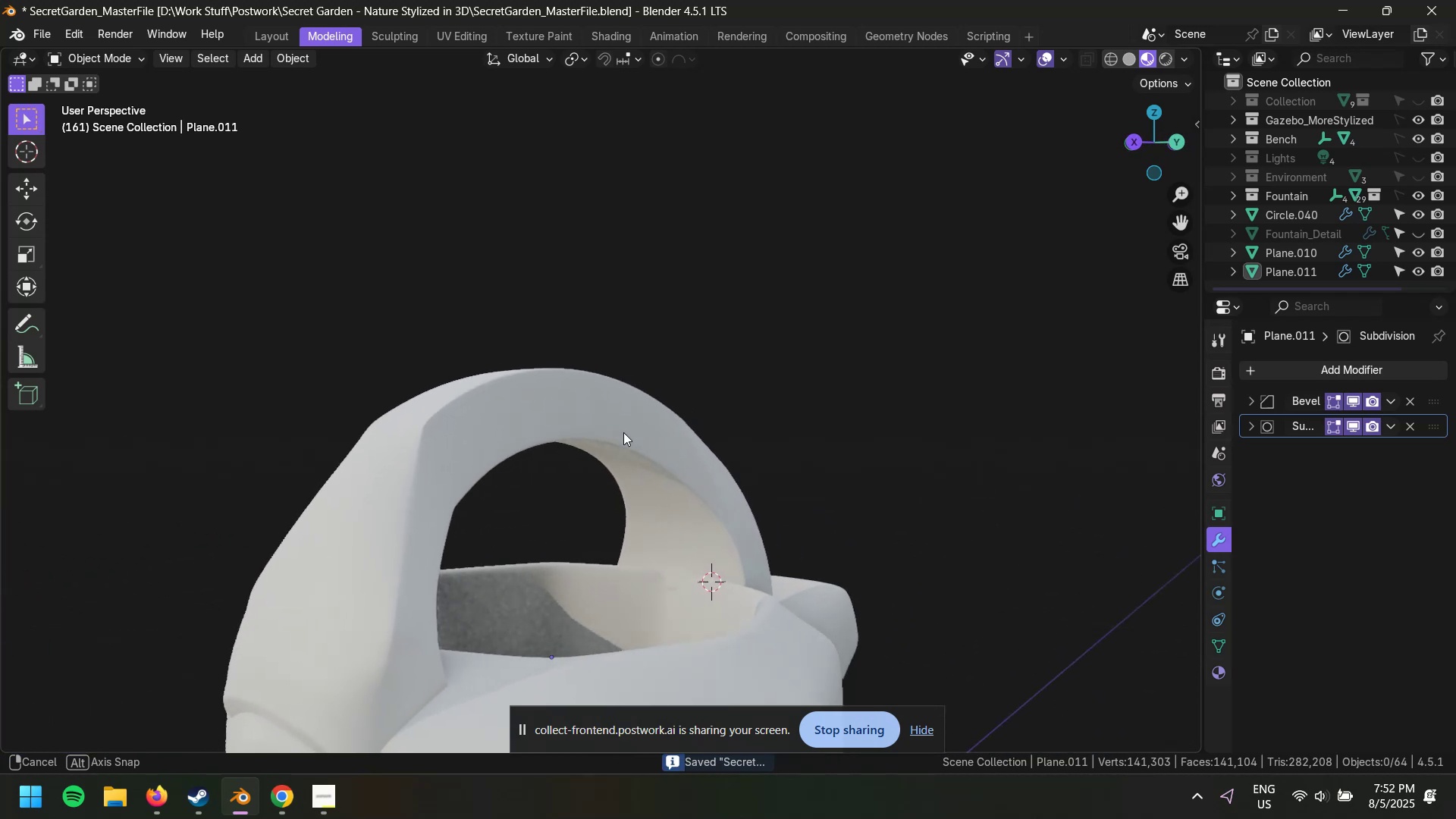 
left_click([394, 439])
 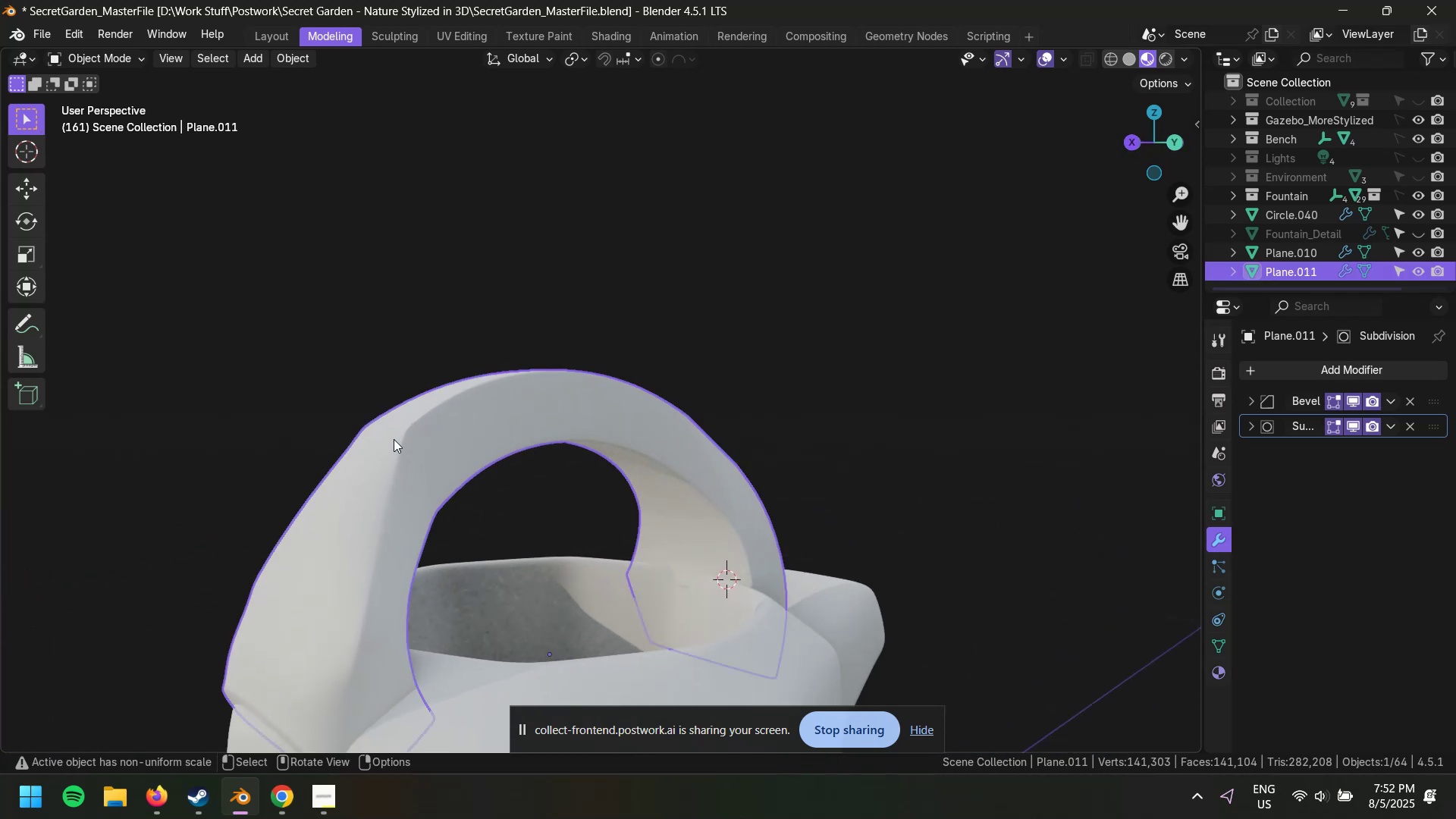 
key(Tab)
 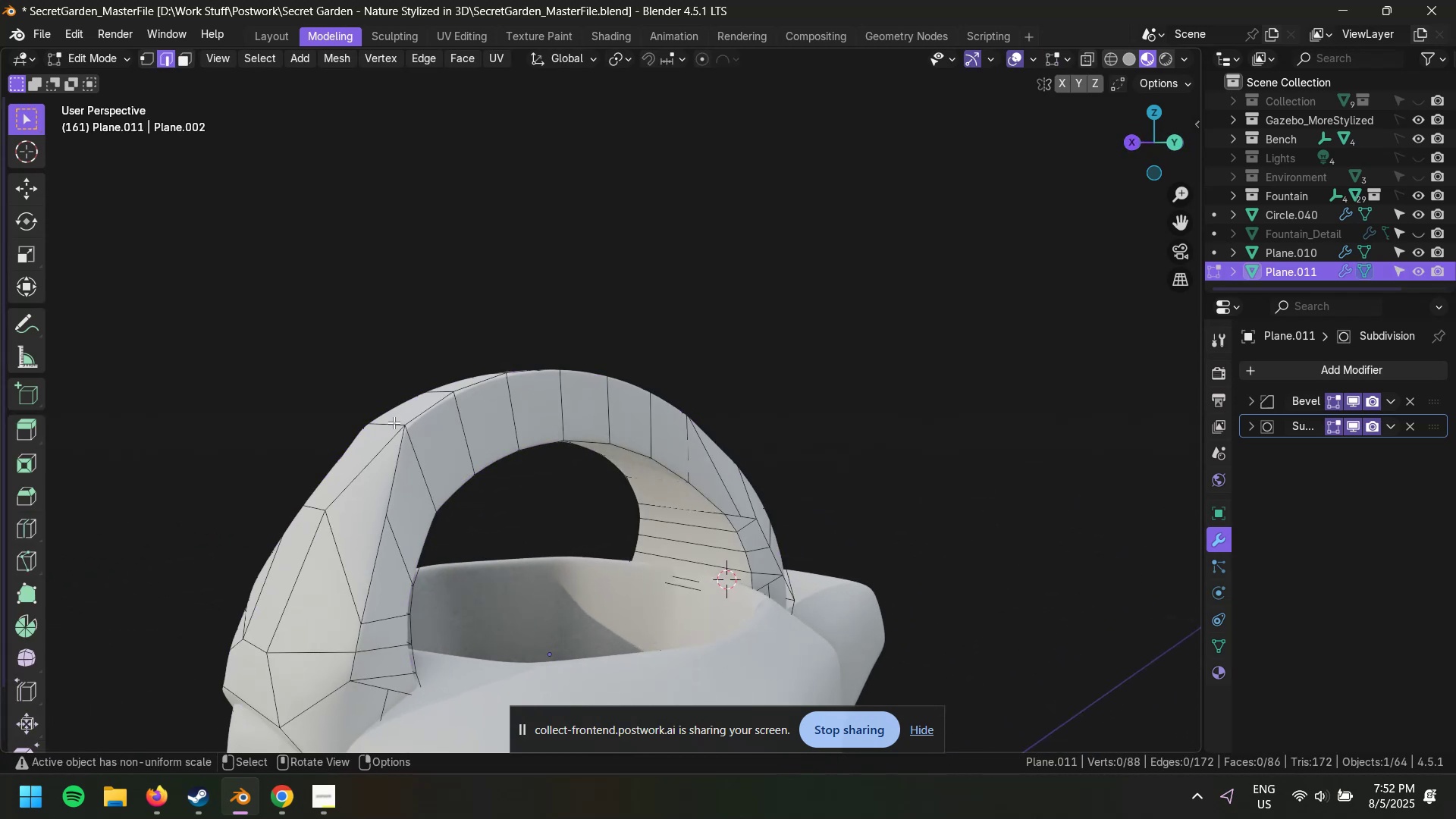 
left_click([392, 422])
 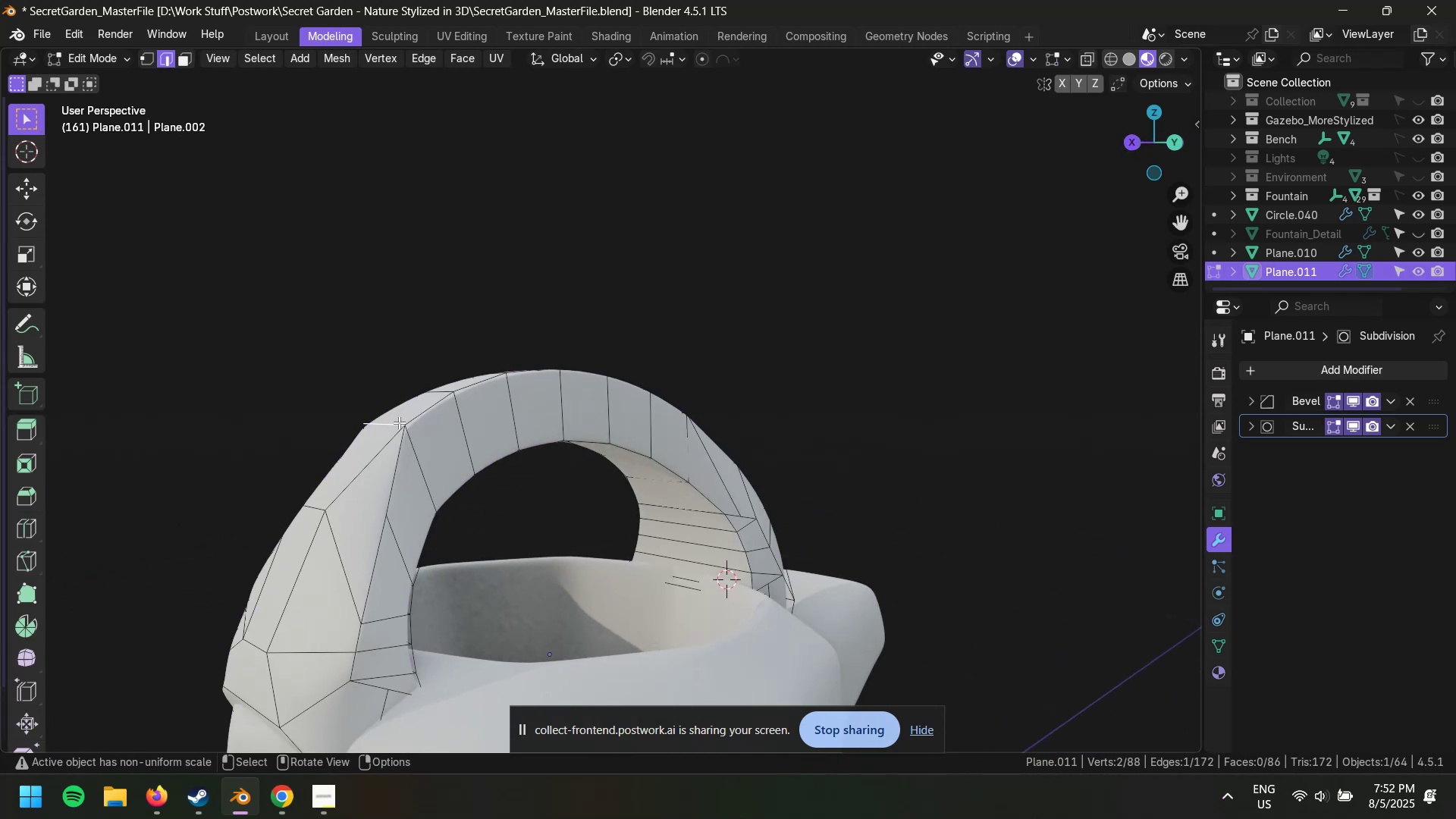 
type(gg)
key(Escape)
type(gzz)
 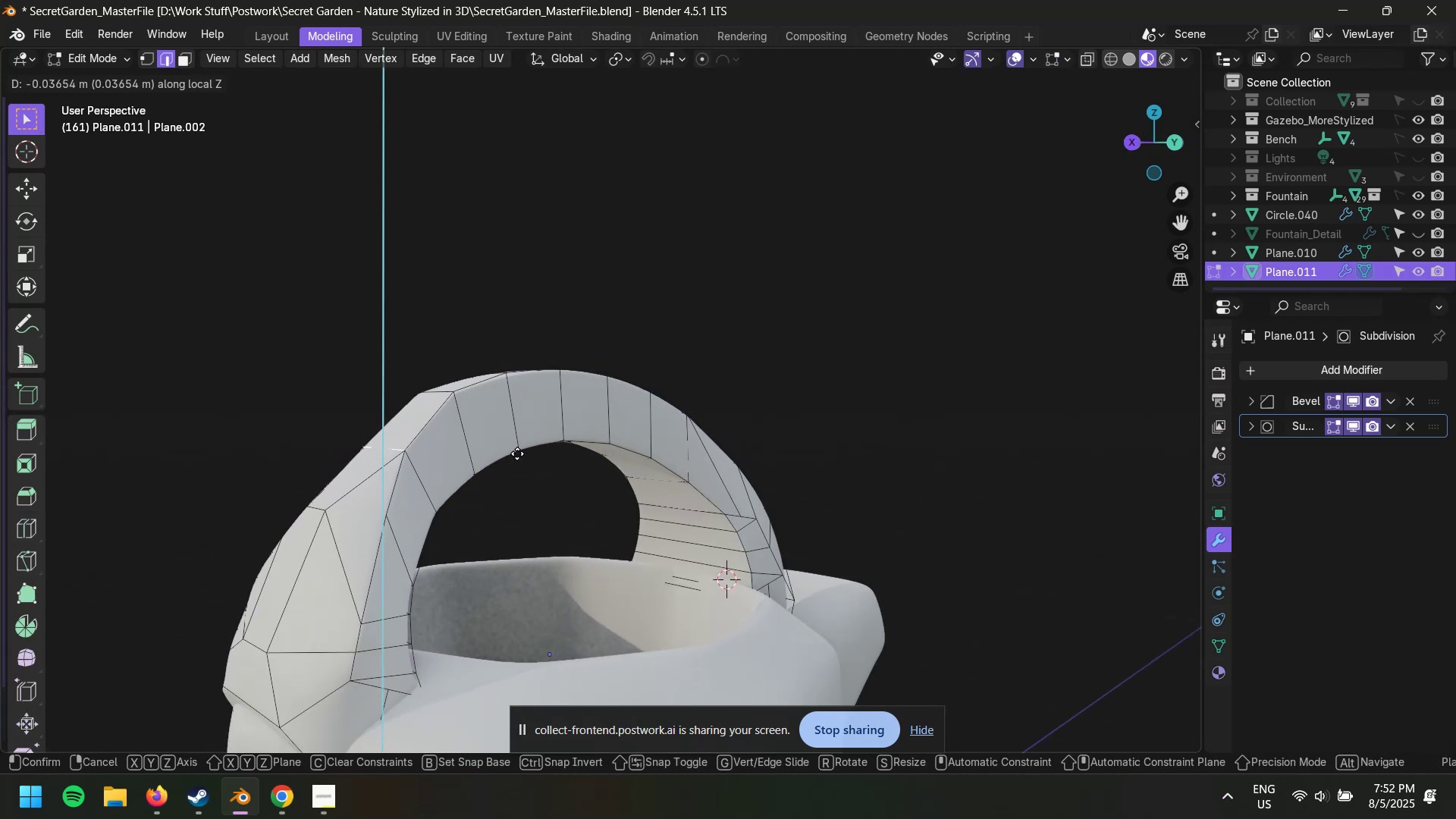 
left_click([517, 447])
 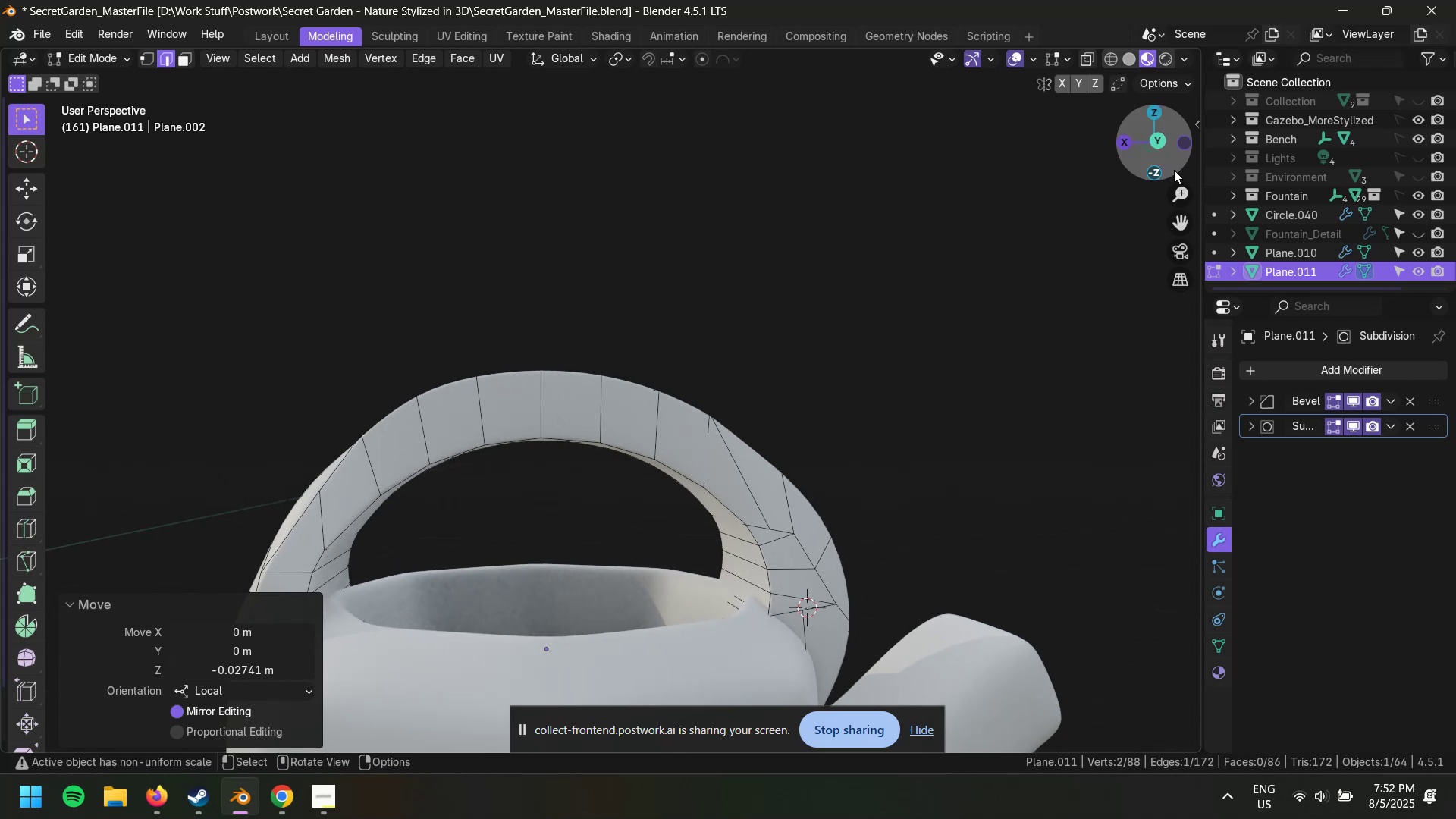 
key(Control+Z)
 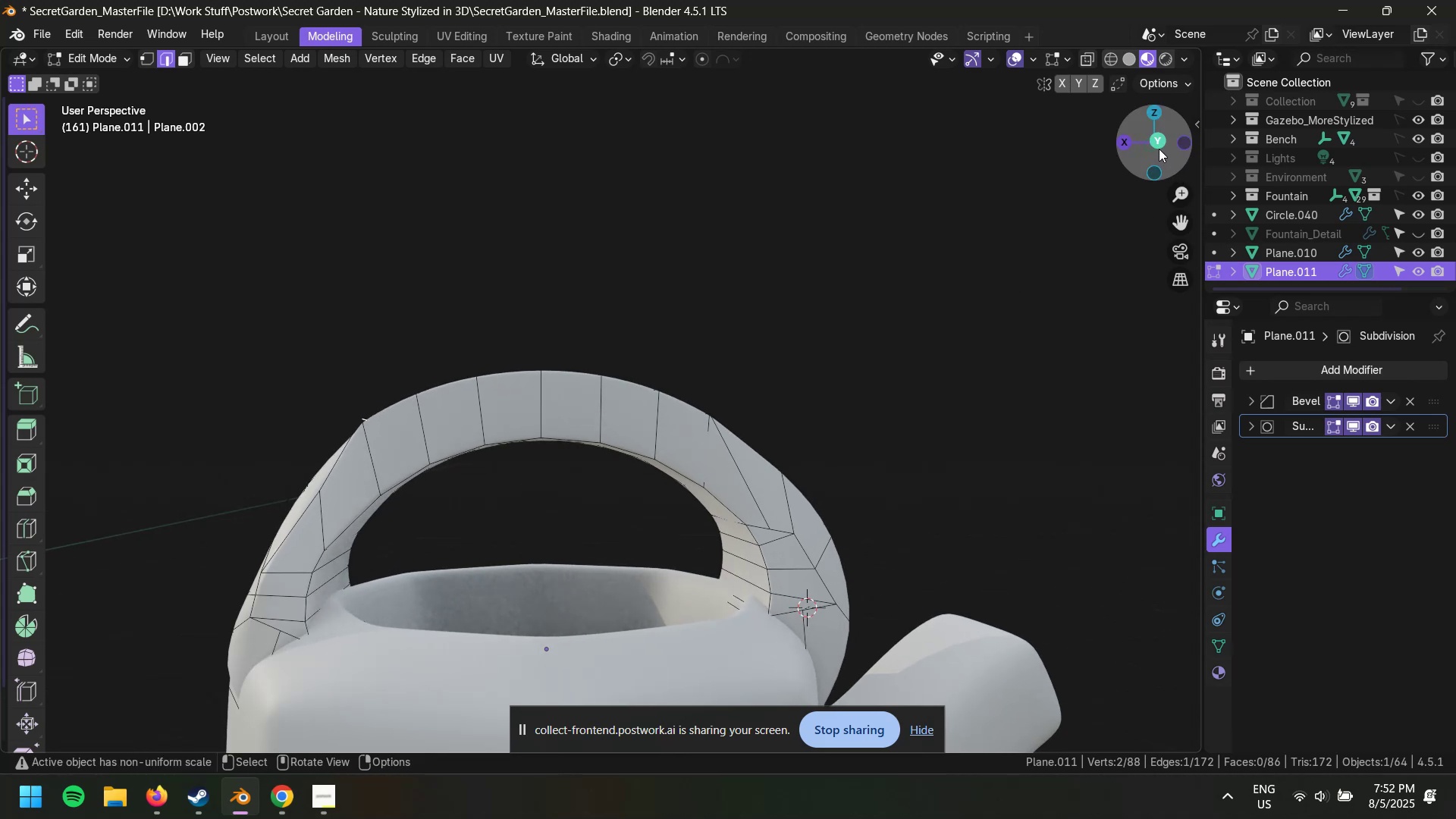 
left_click([1159, 149])
 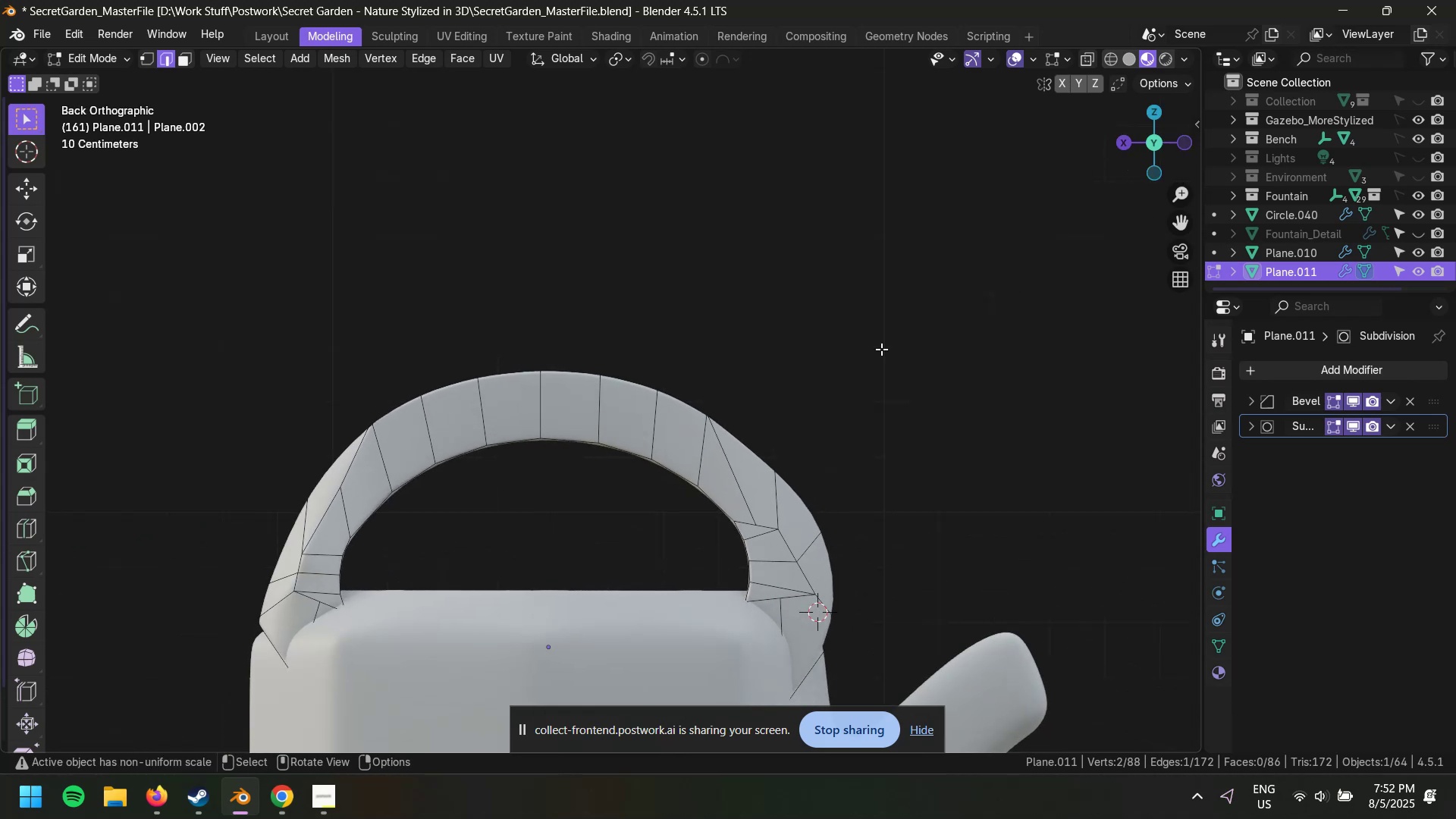 
scroll: coordinate [488, 448], scroll_direction: none, amount: 0.0
 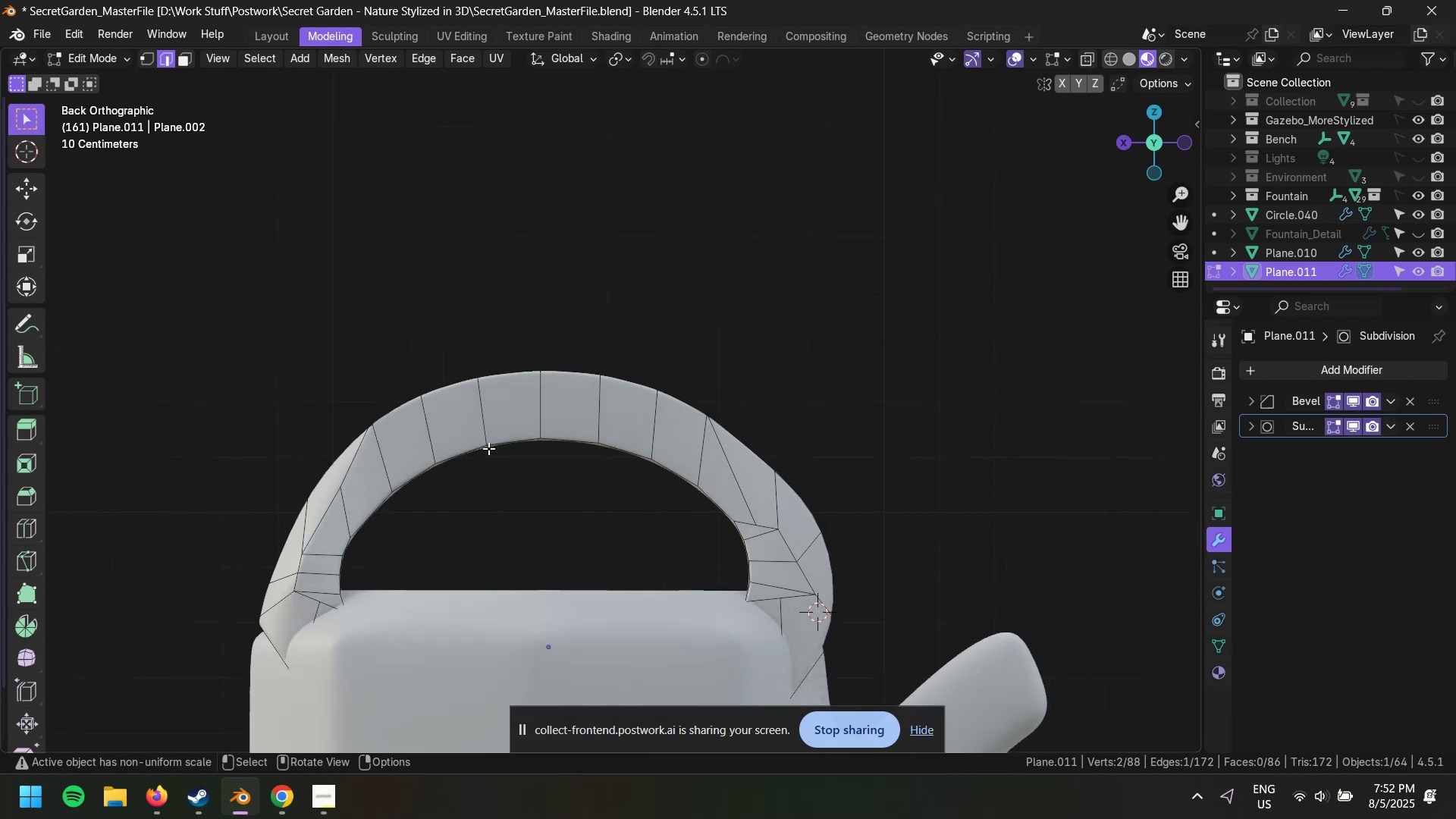 
hold_key(key=ShiftLeft, duration=0.61)
 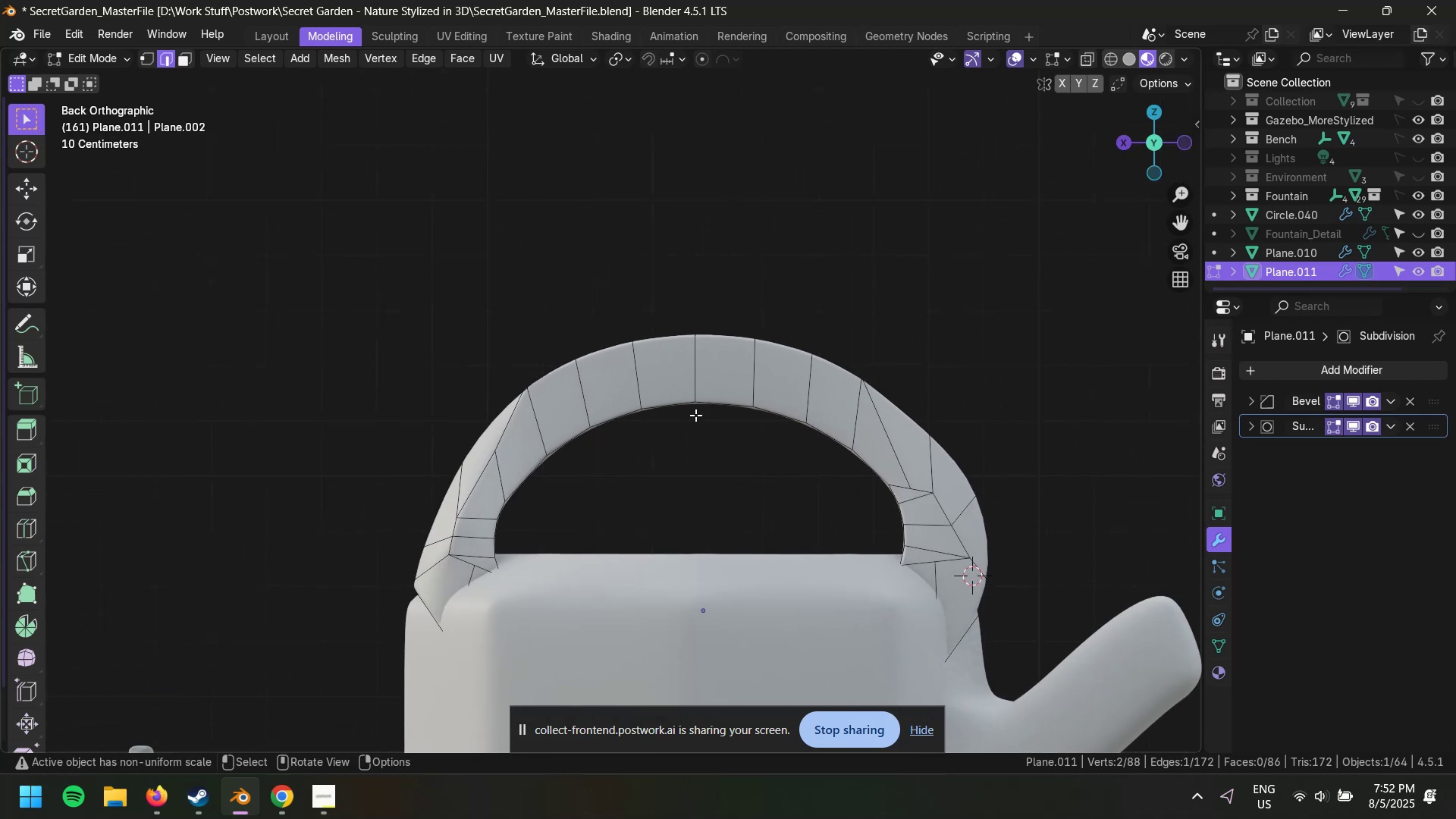 
type(gzz)
 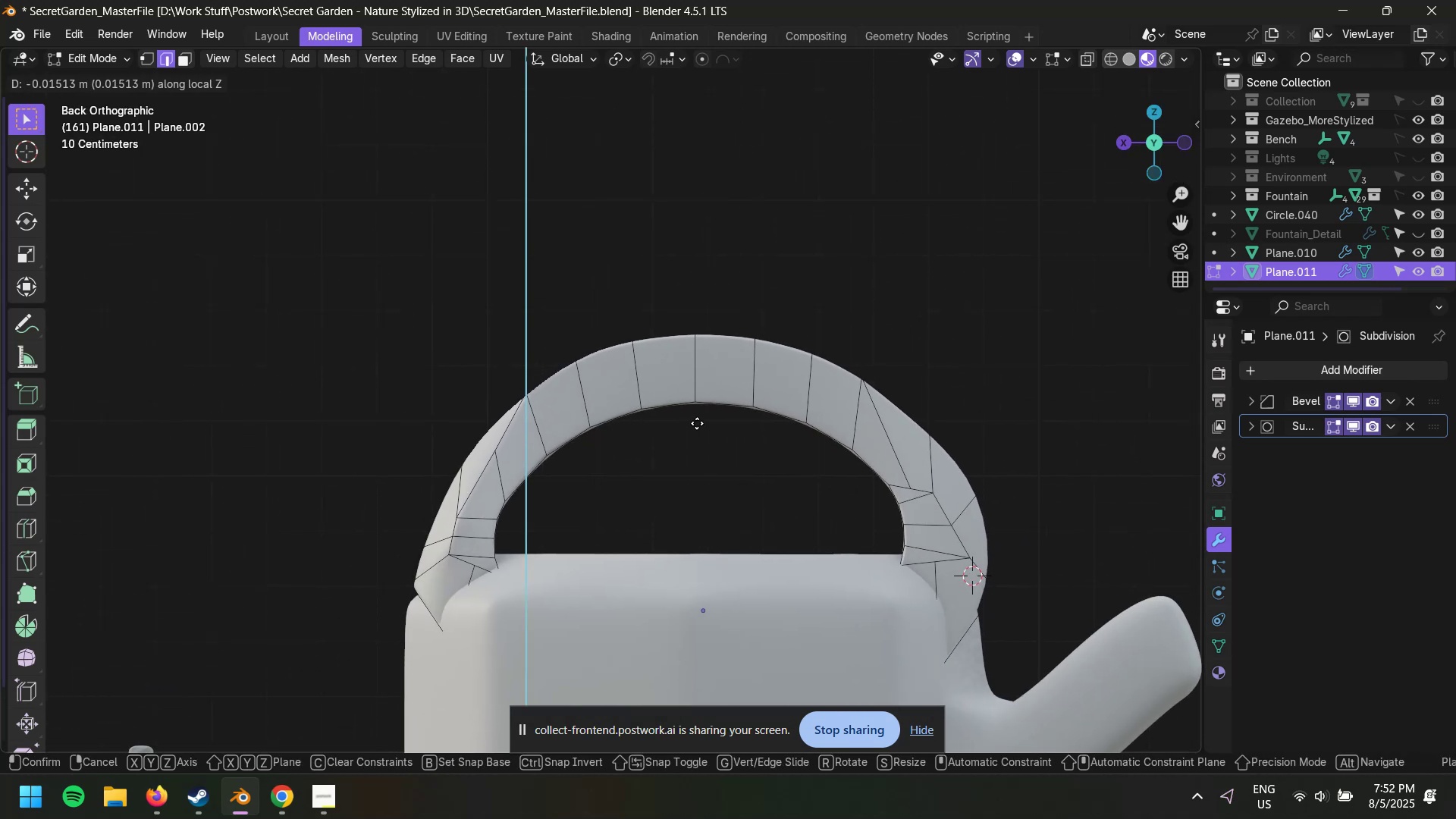 
left_click([698, 418])
 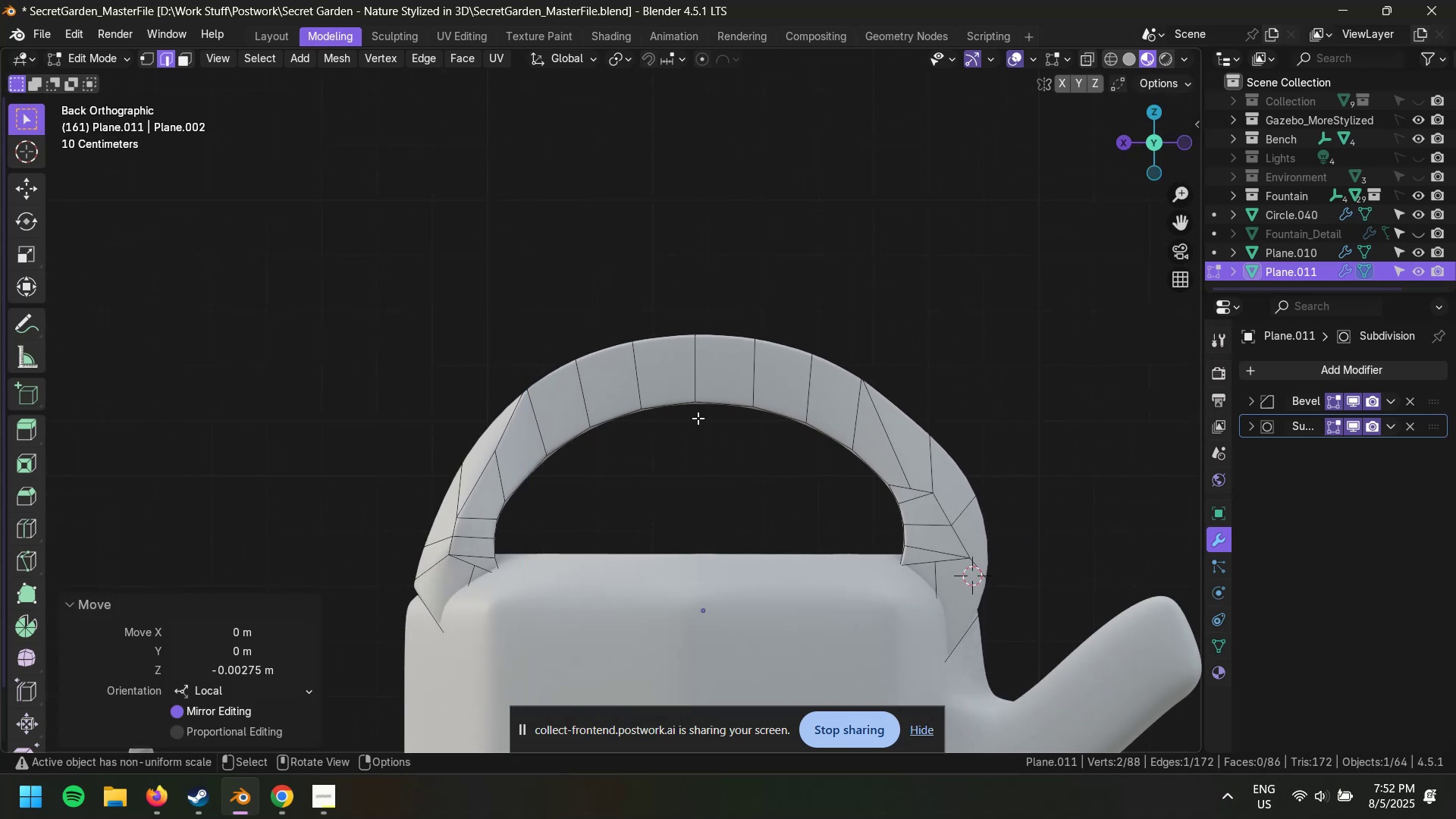 
type(gg)
 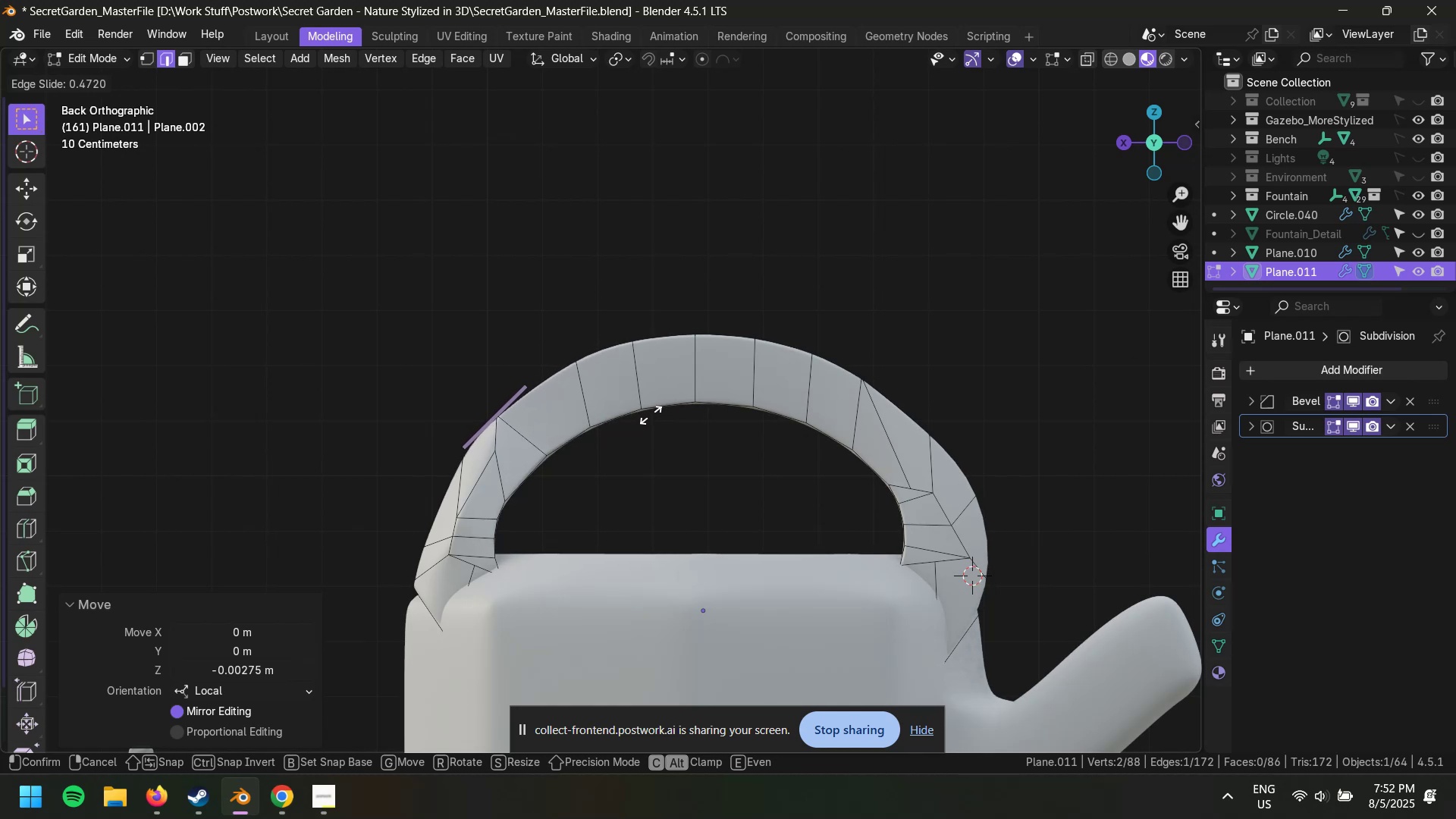 
wait(7.09)
 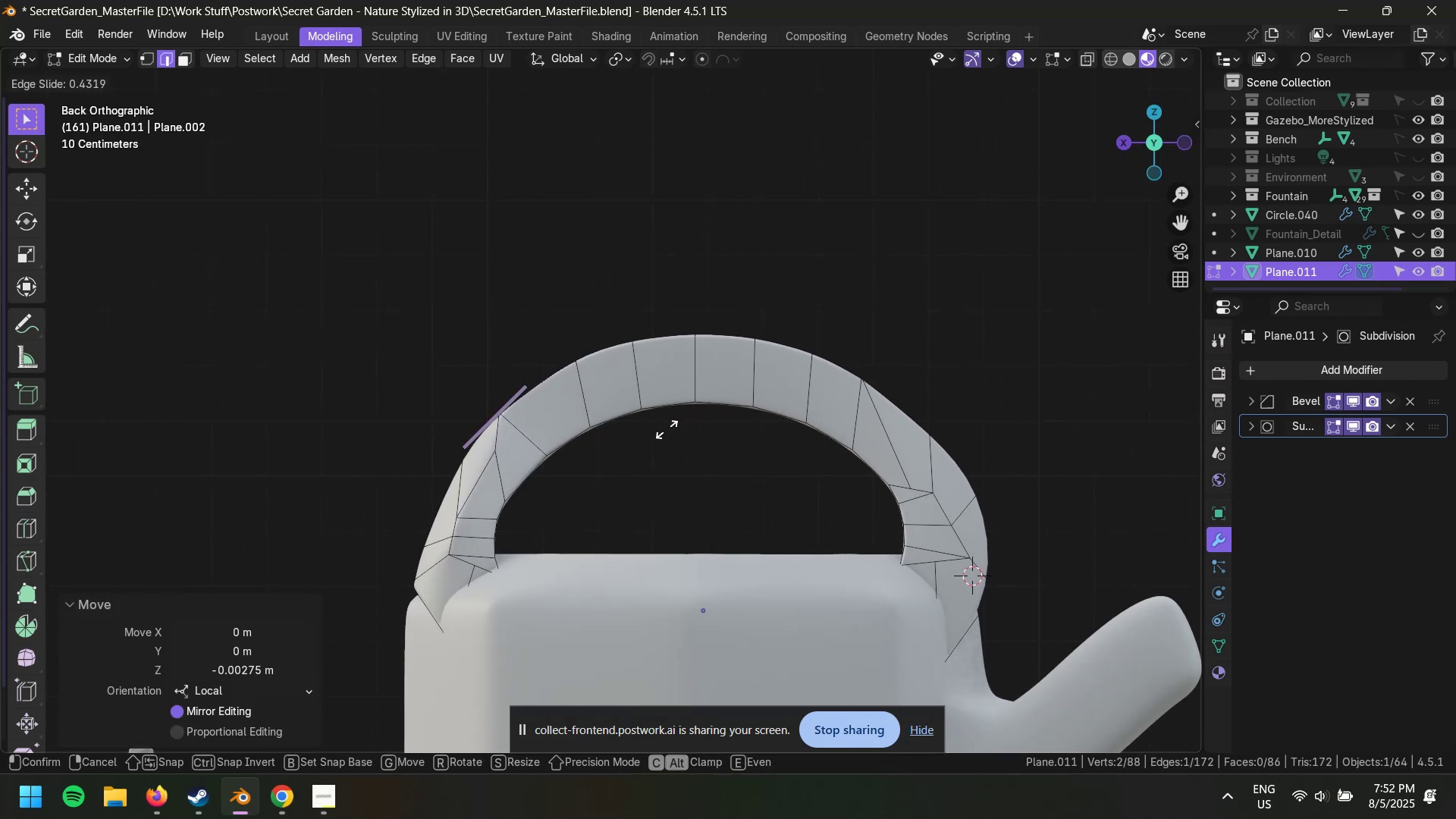 
double_click([664, 472])
 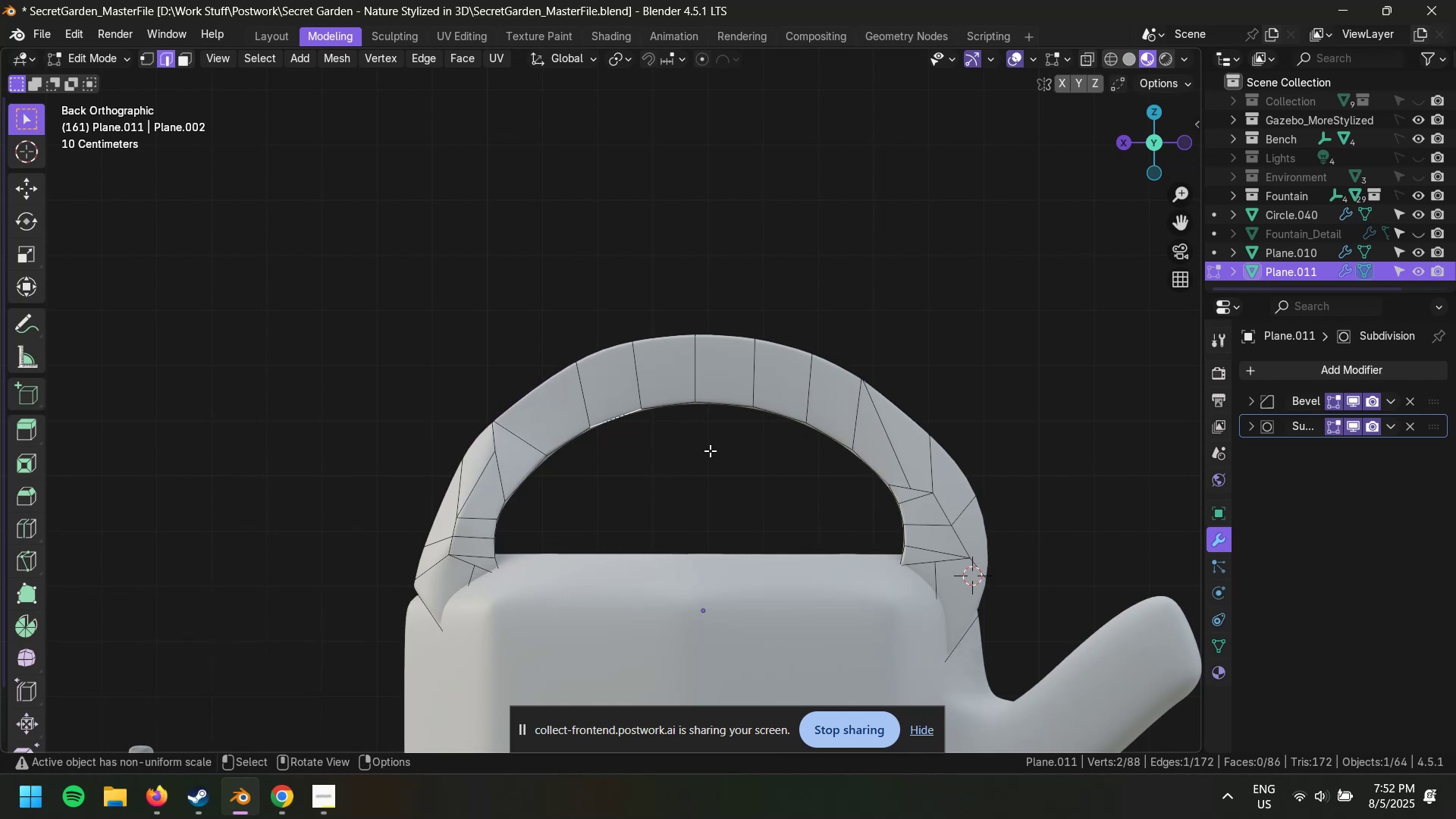 
scroll: coordinate [526, 464], scroll_direction: up, amount: 1.0
 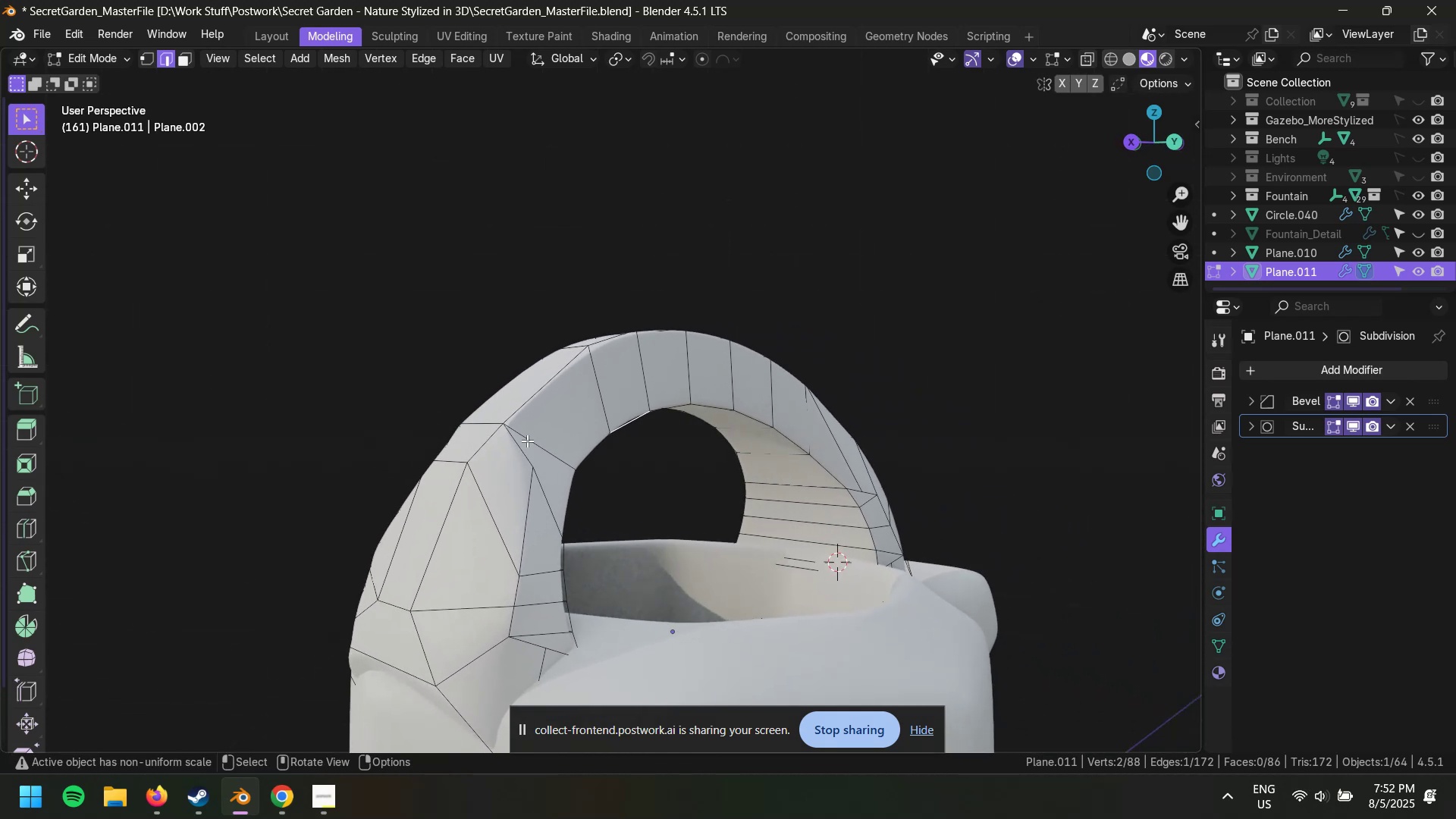 
left_click([460, 457])
 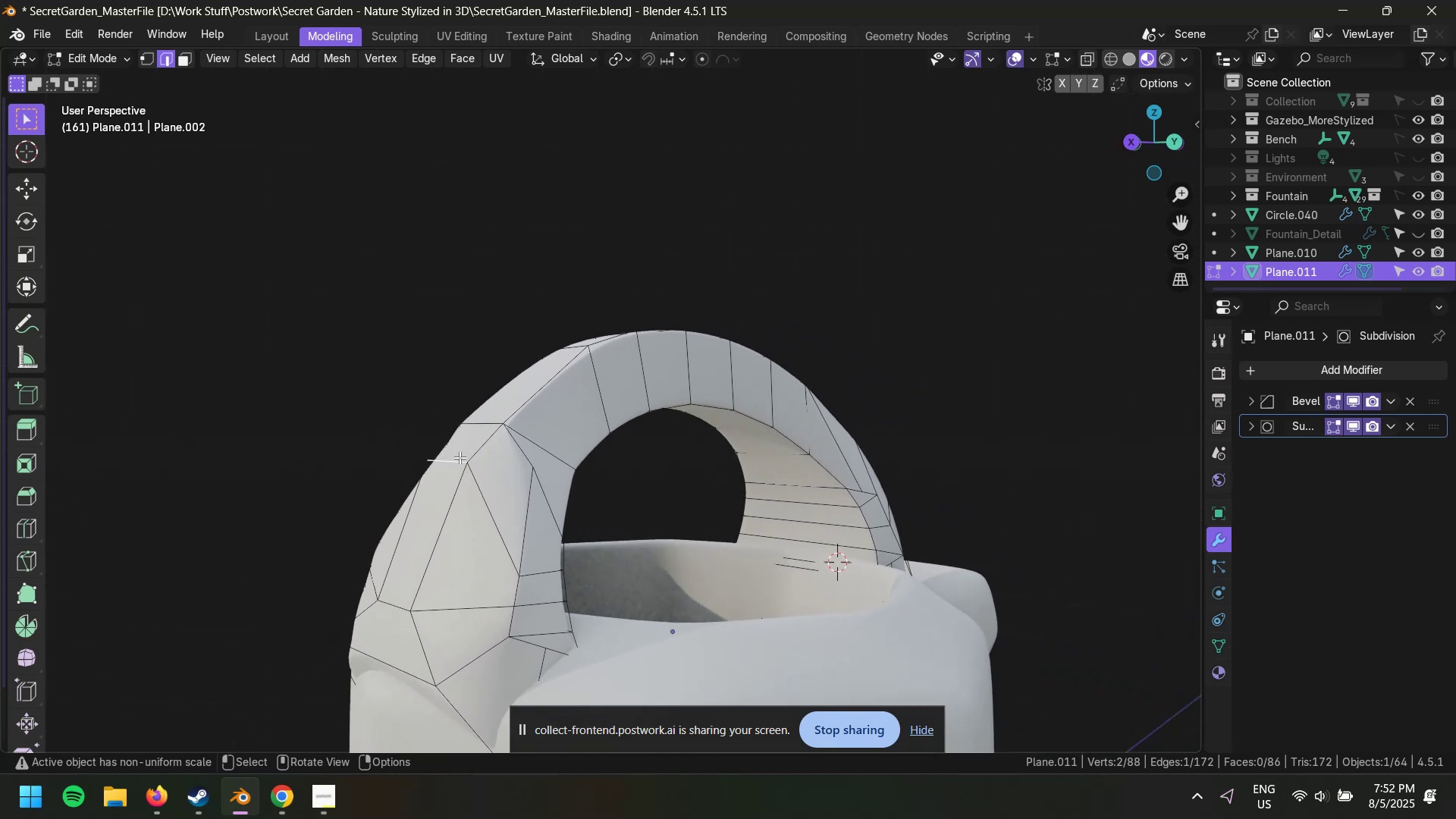 
type(gg)
 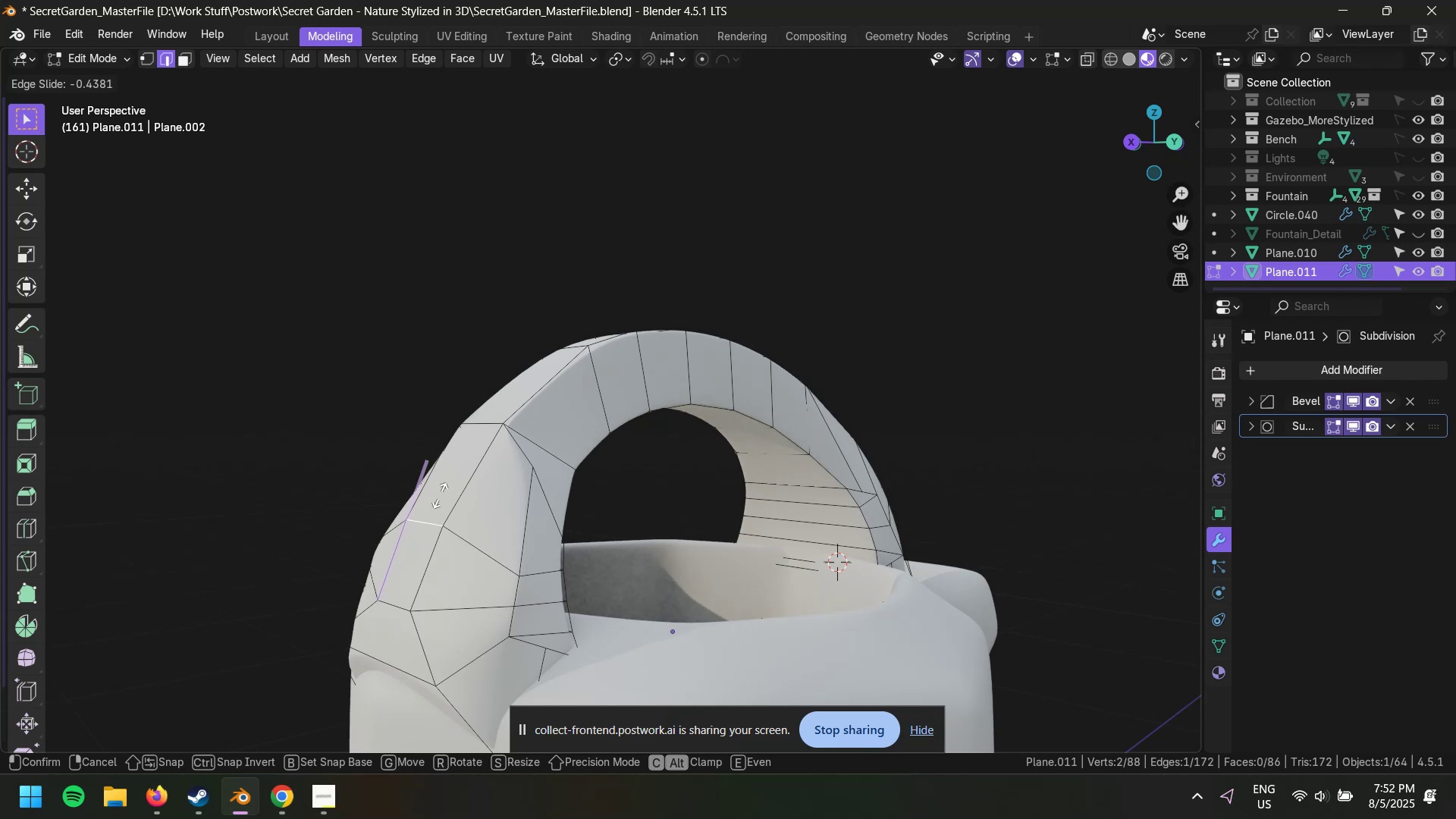 
left_click([441, 488])
 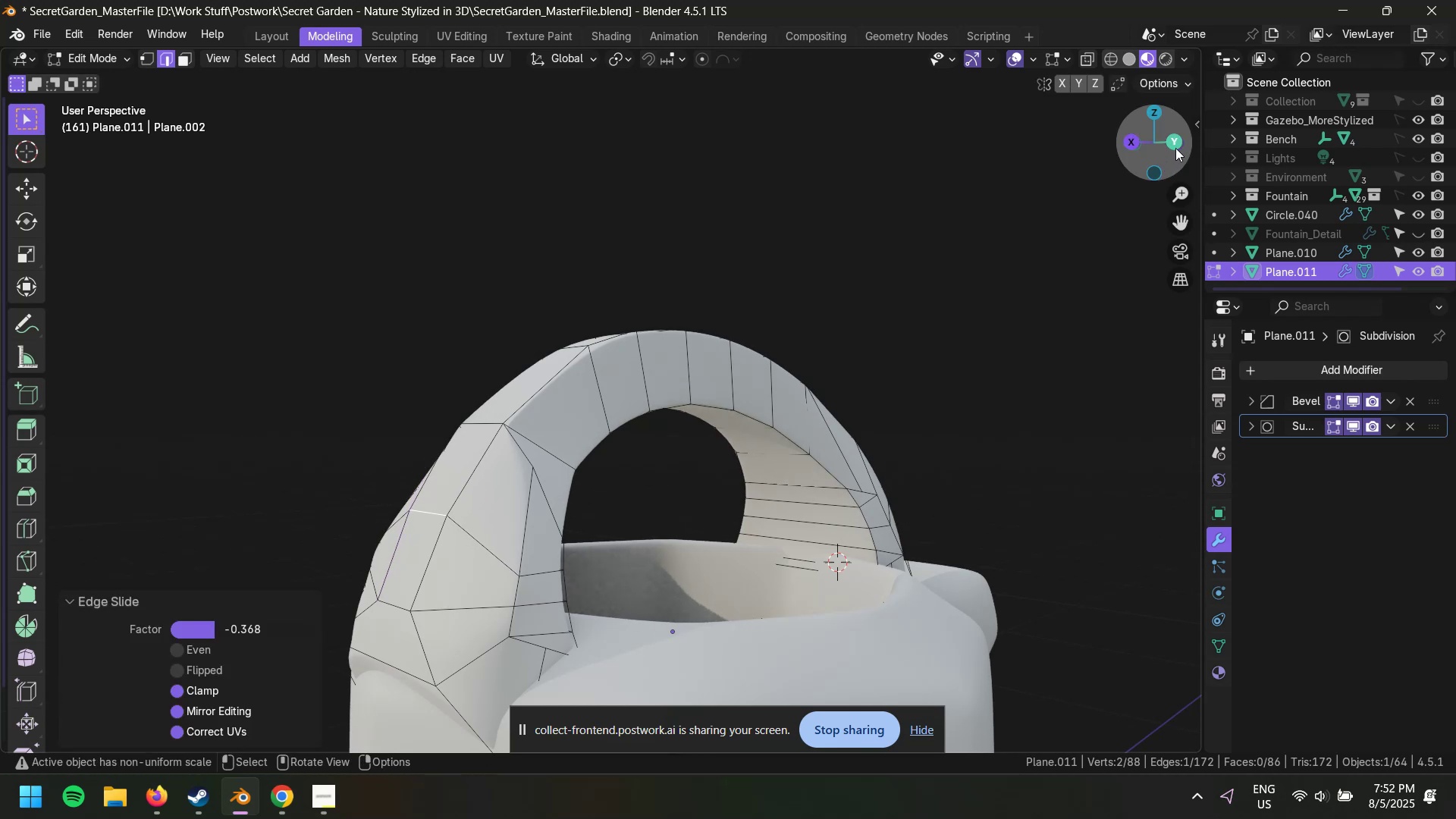 
left_click([1176, 147])
 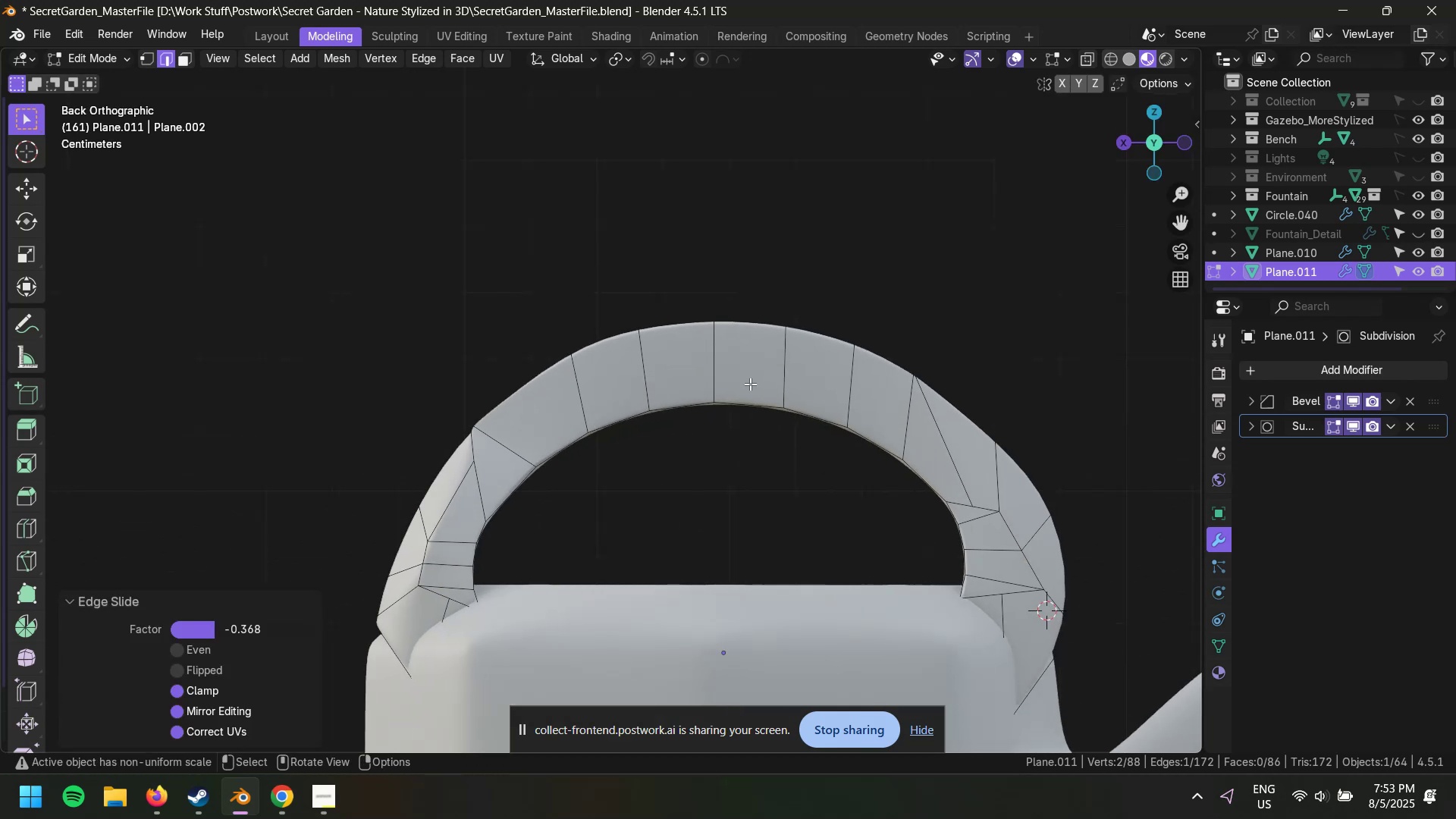 
scroll: coordinate [708, 406], scroll_direction: up, amount: 1.0
 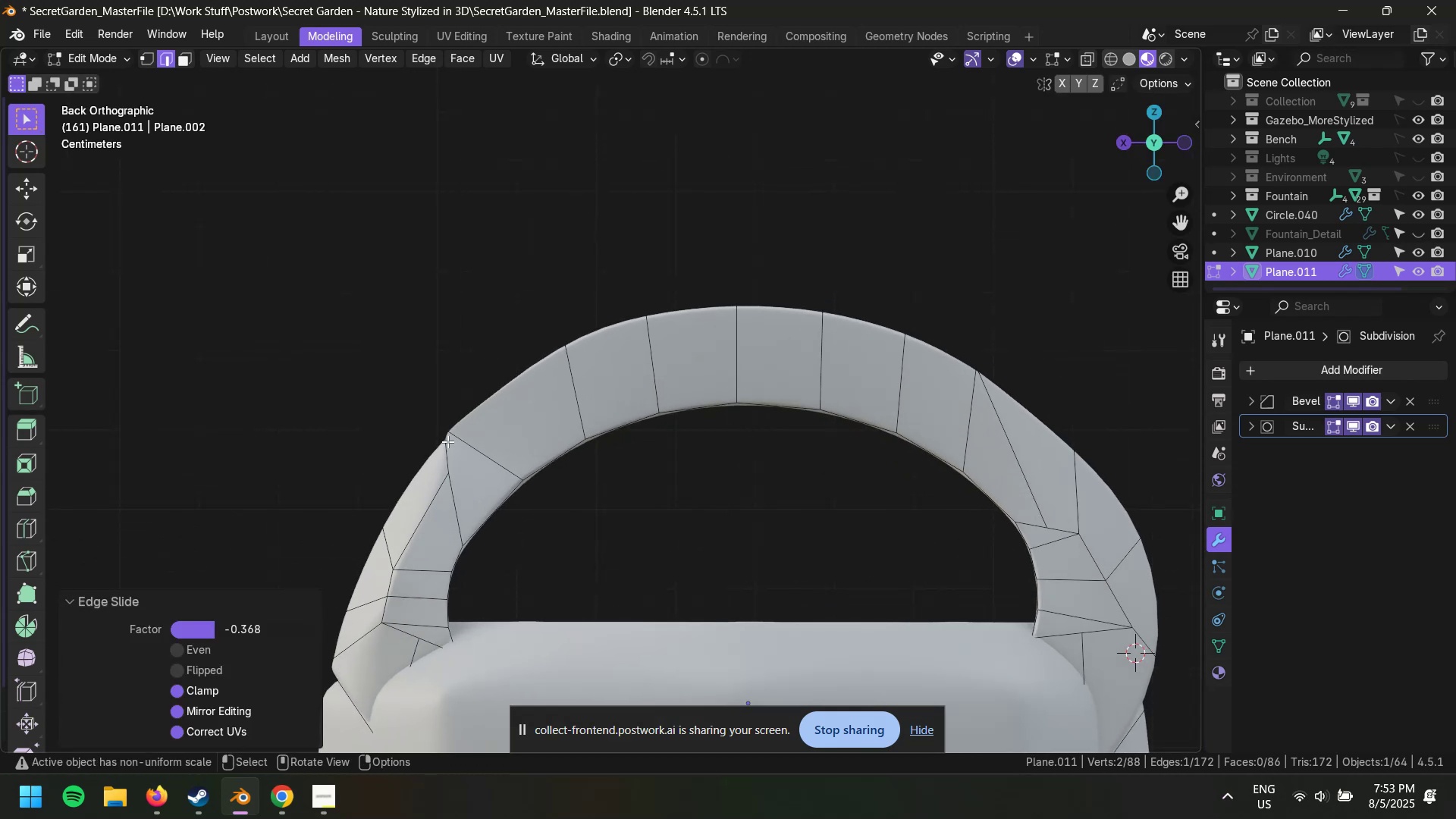 
left_click([442, 441])
 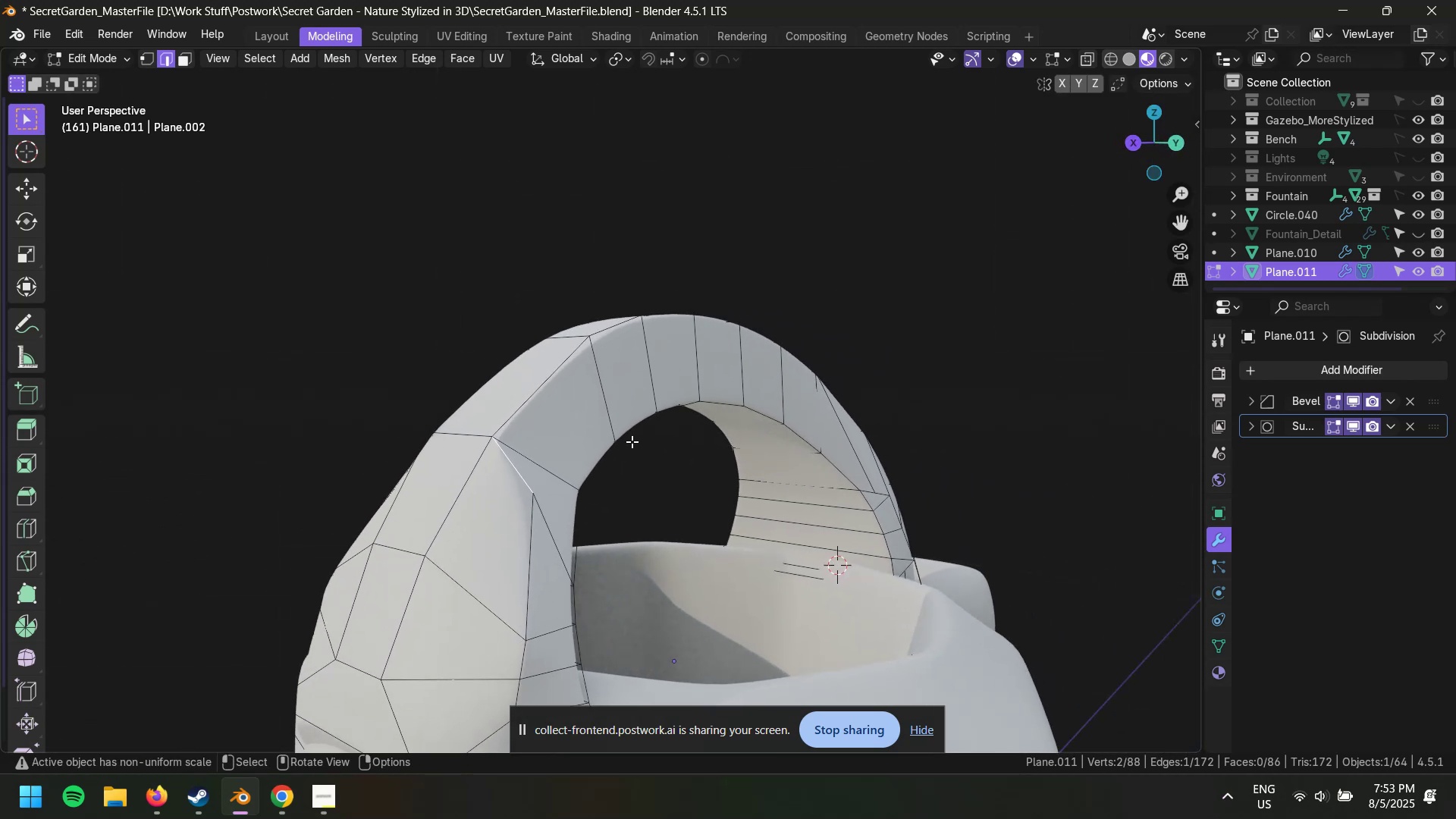 
left_click([469, 436])
 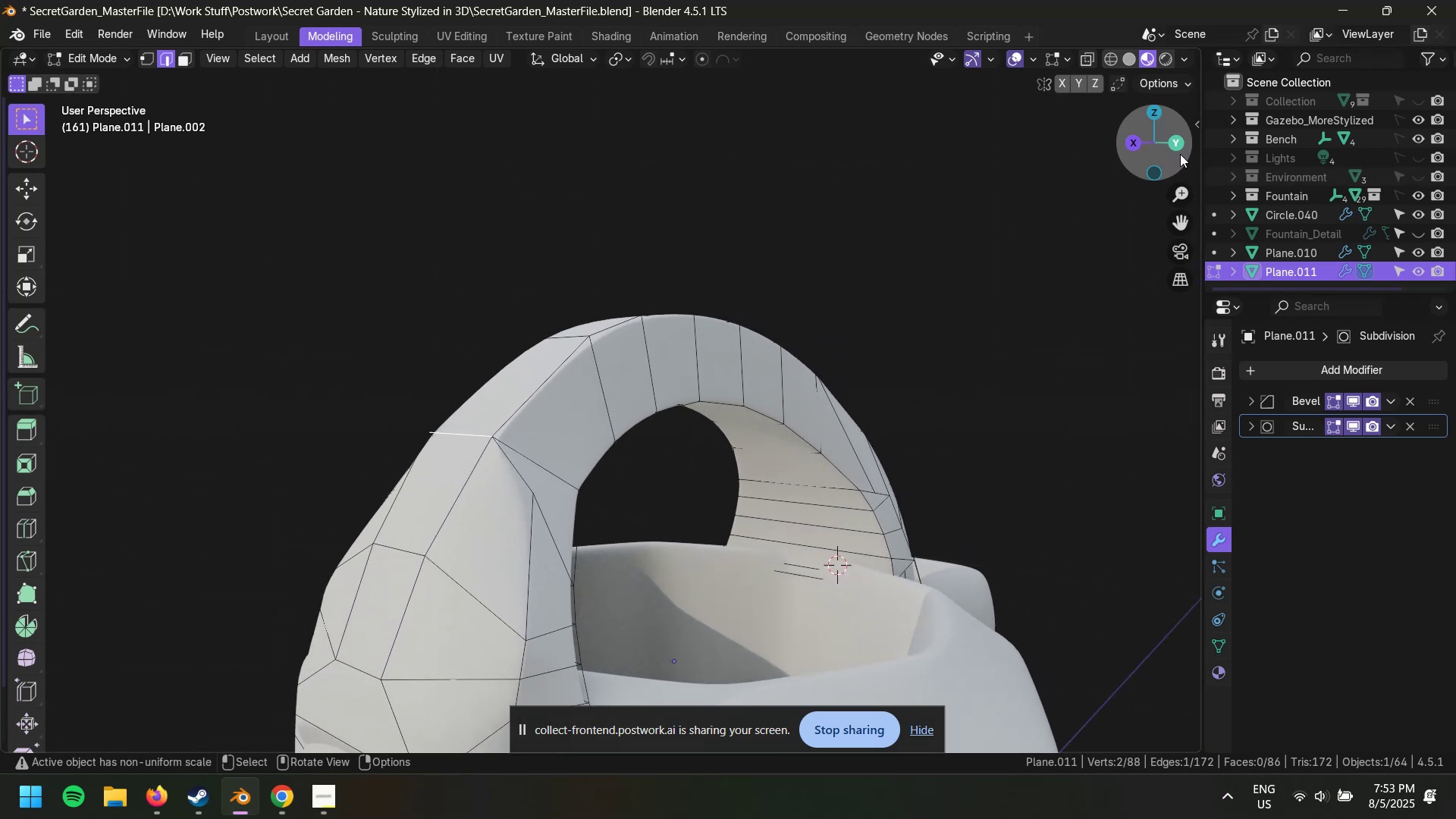 
left_click([1176, 144])
 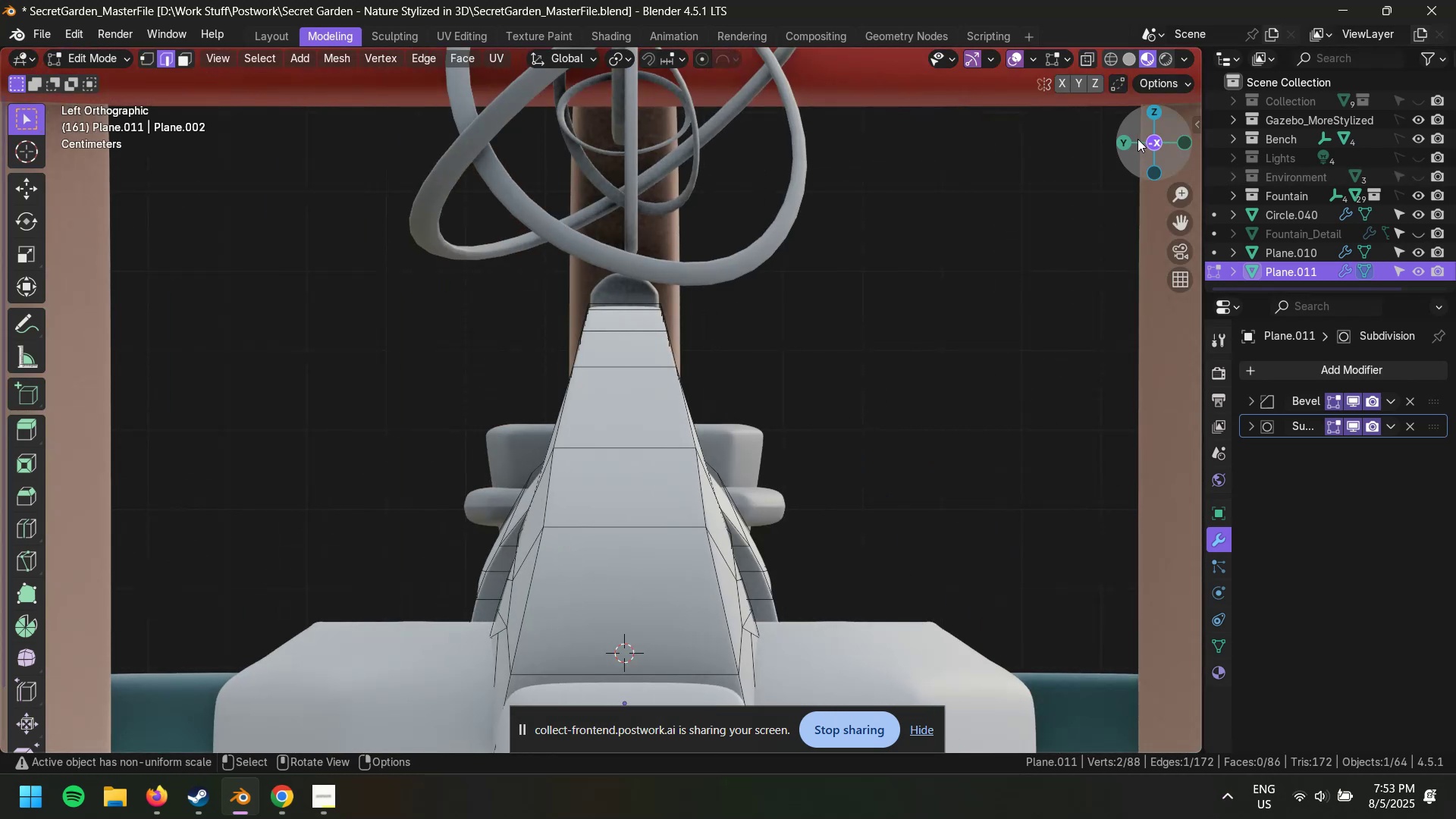 
left_click([1130, 142])
 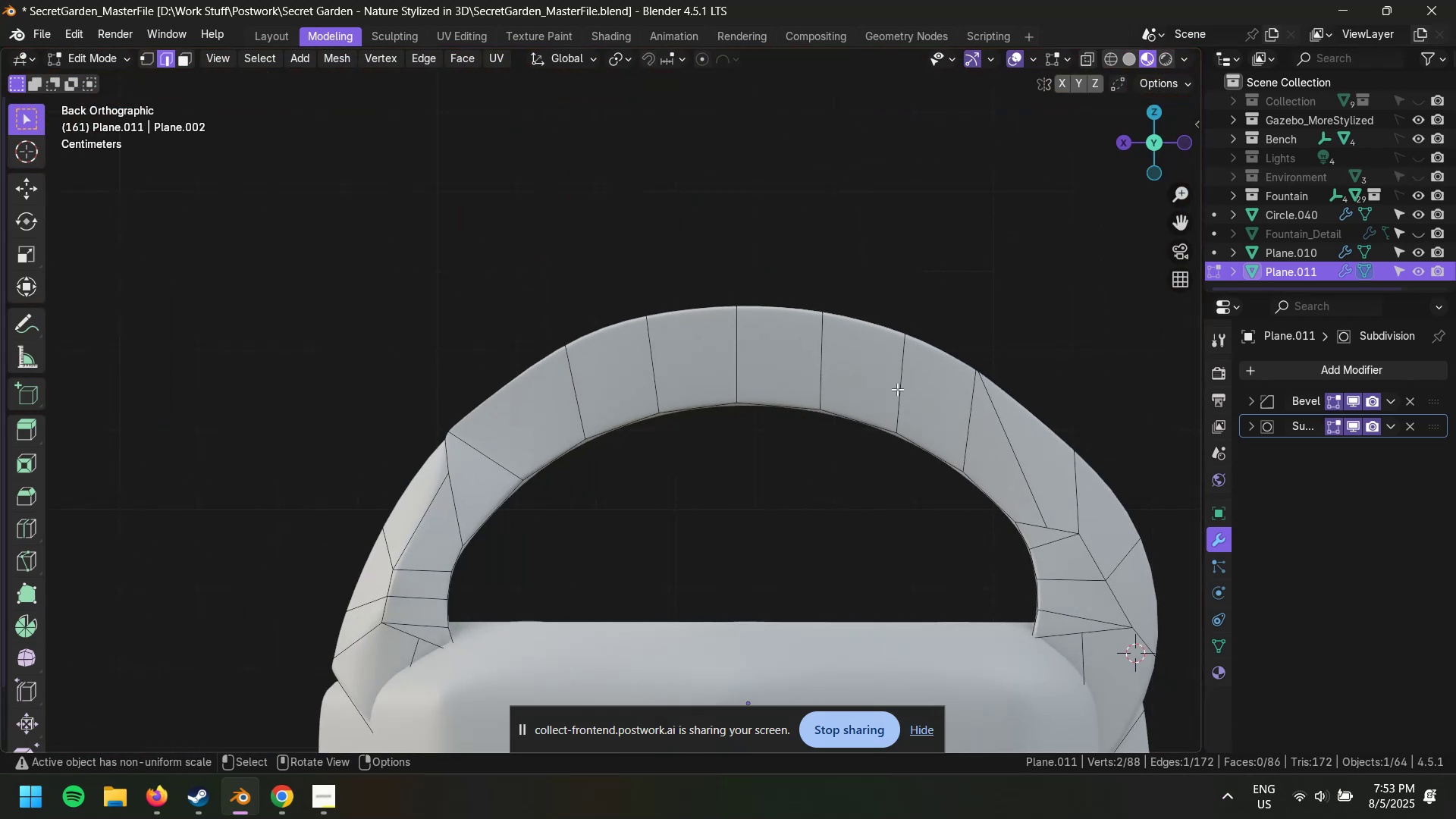 
type(gg)
 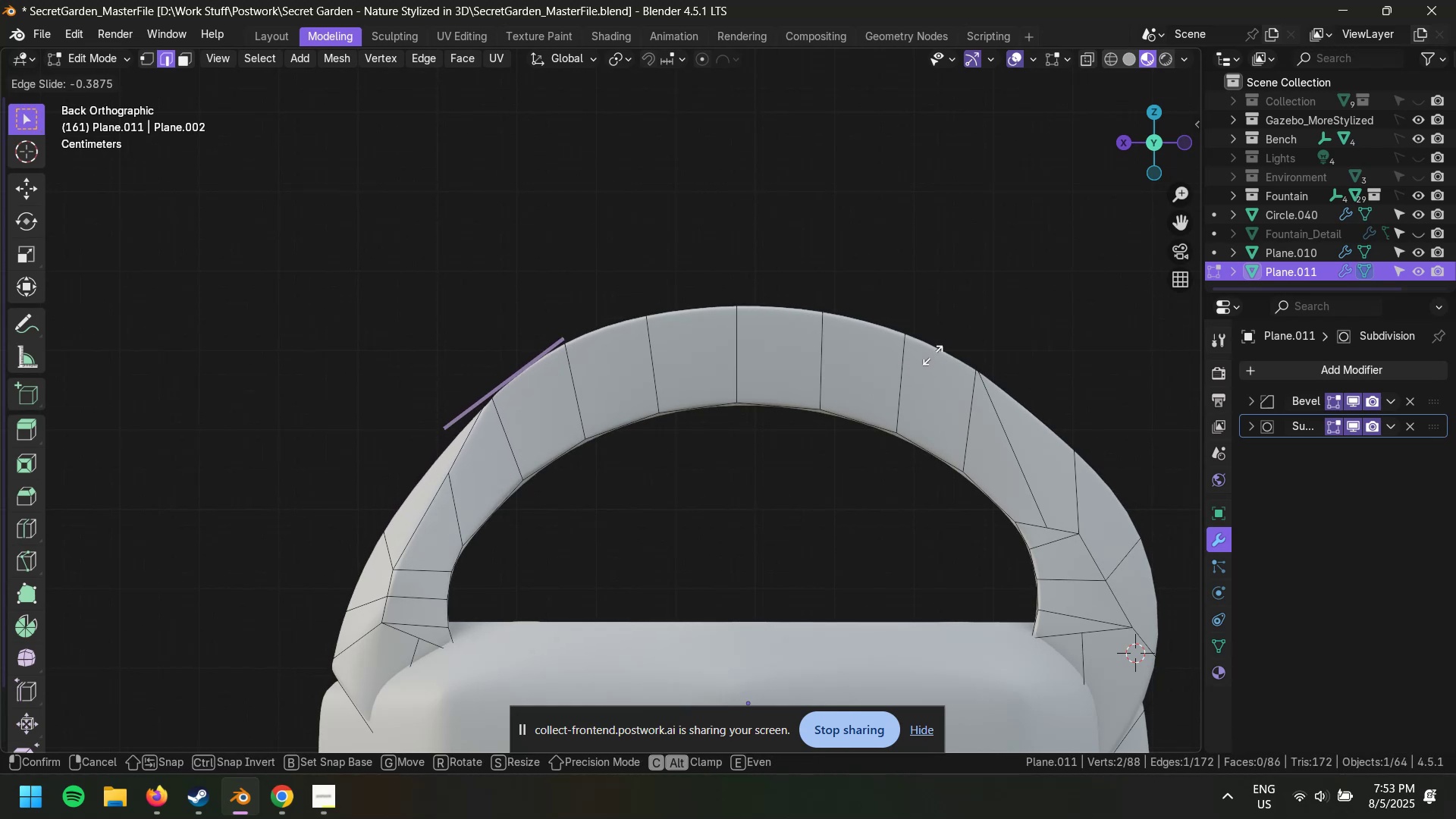 
wait(6.73)
 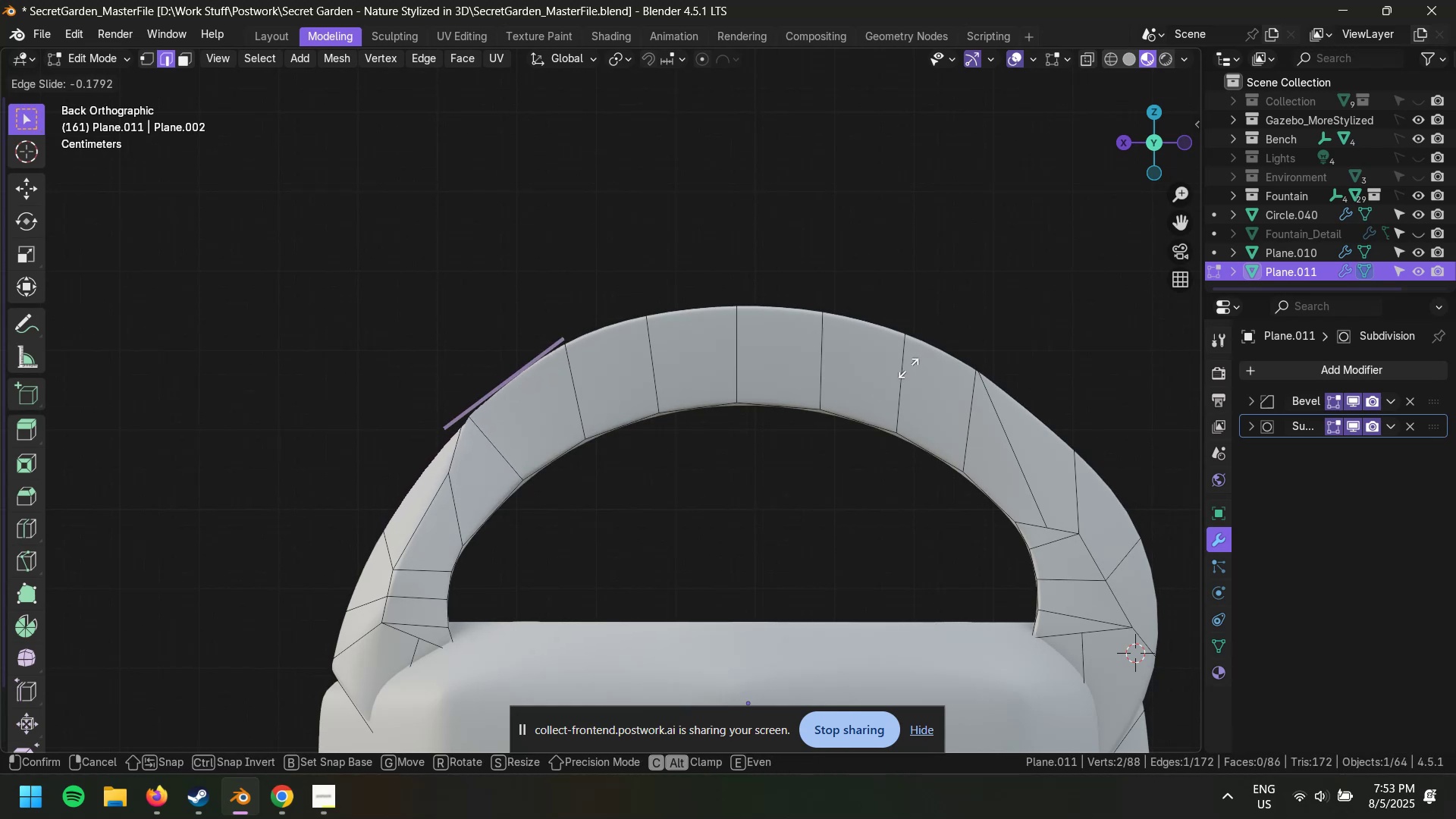 
left_click([930, 358])
 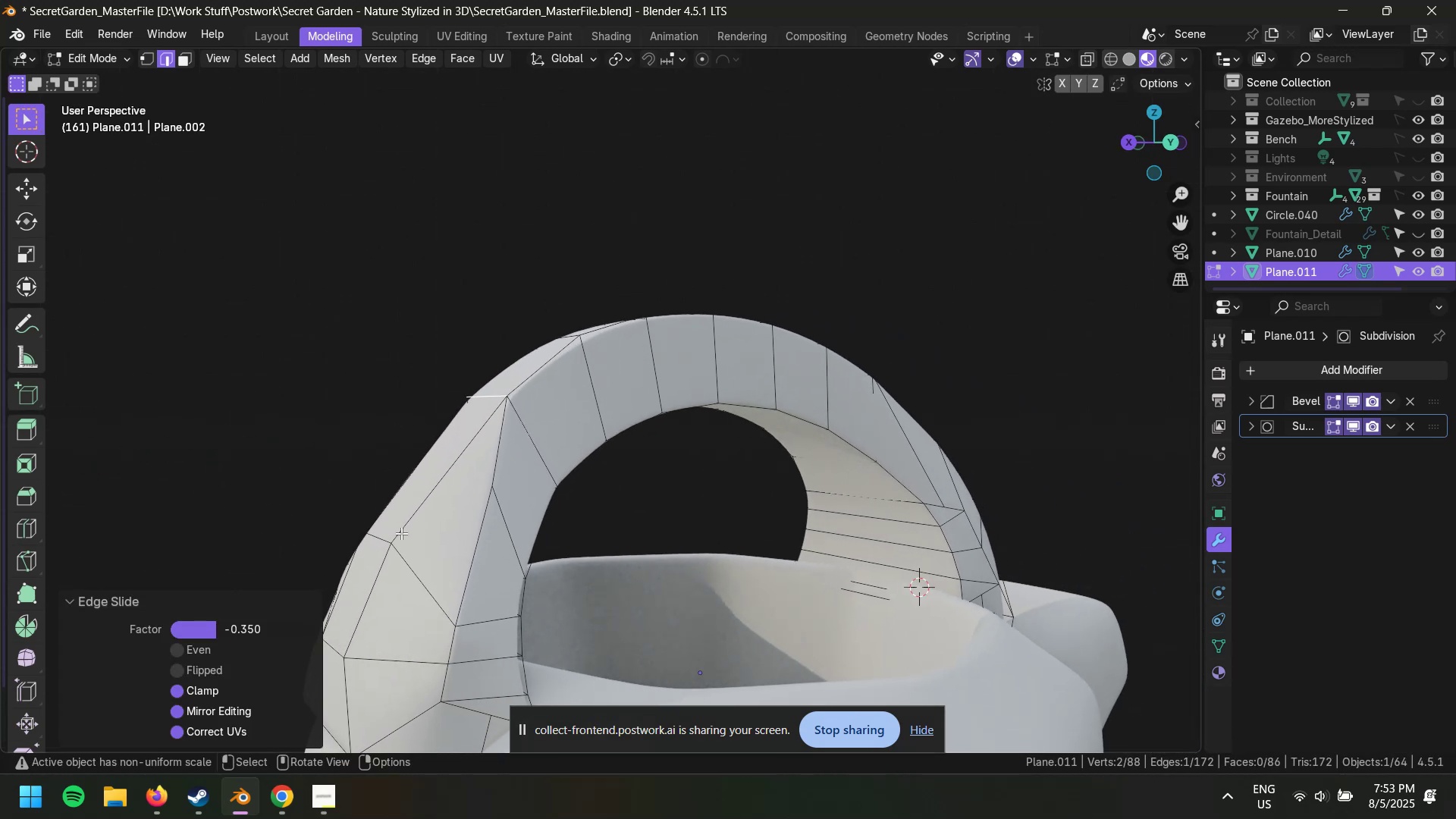 
left_click([379, 541])
 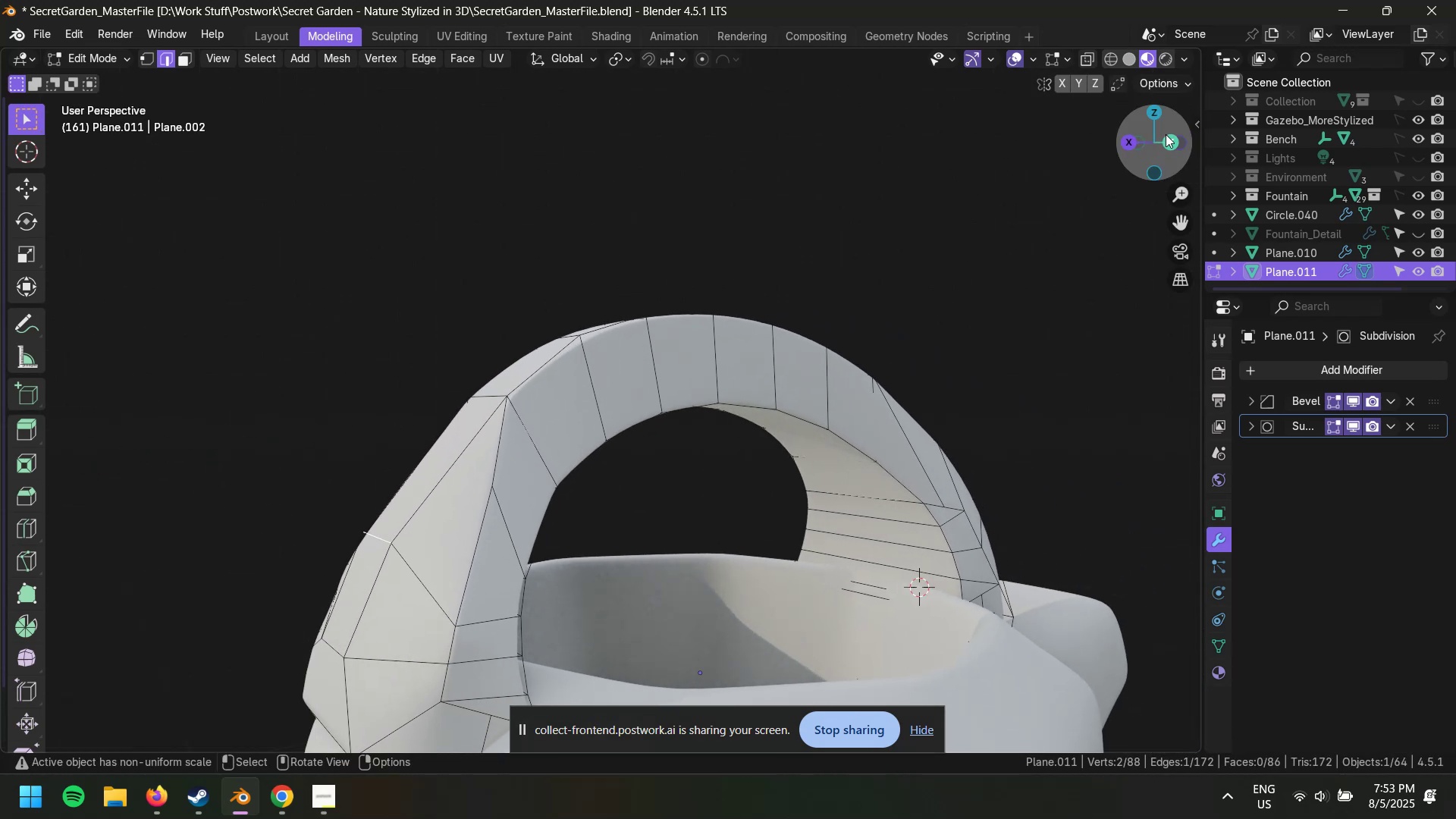 
left_click([1166, 140])
 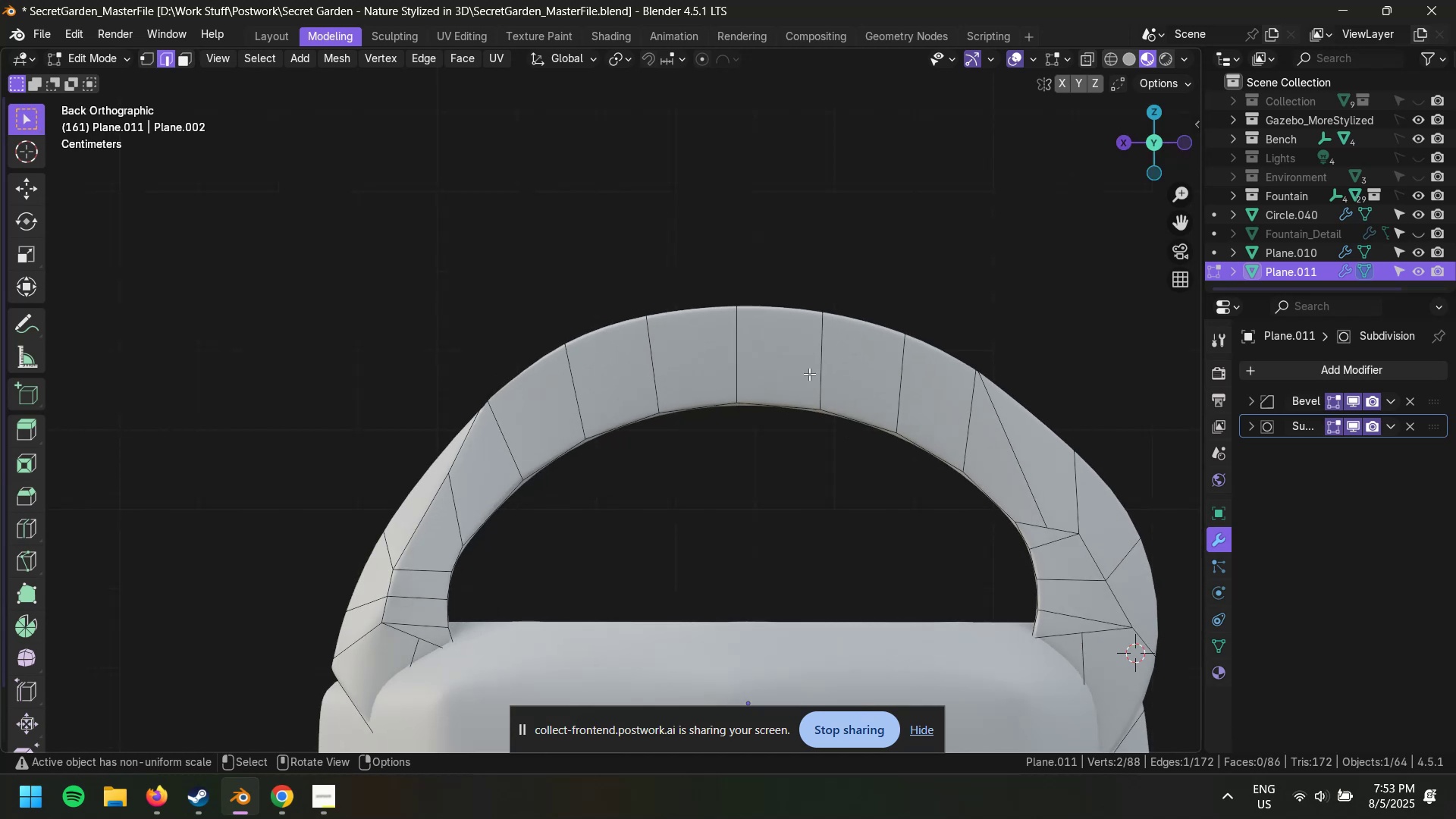 
type(gz)
 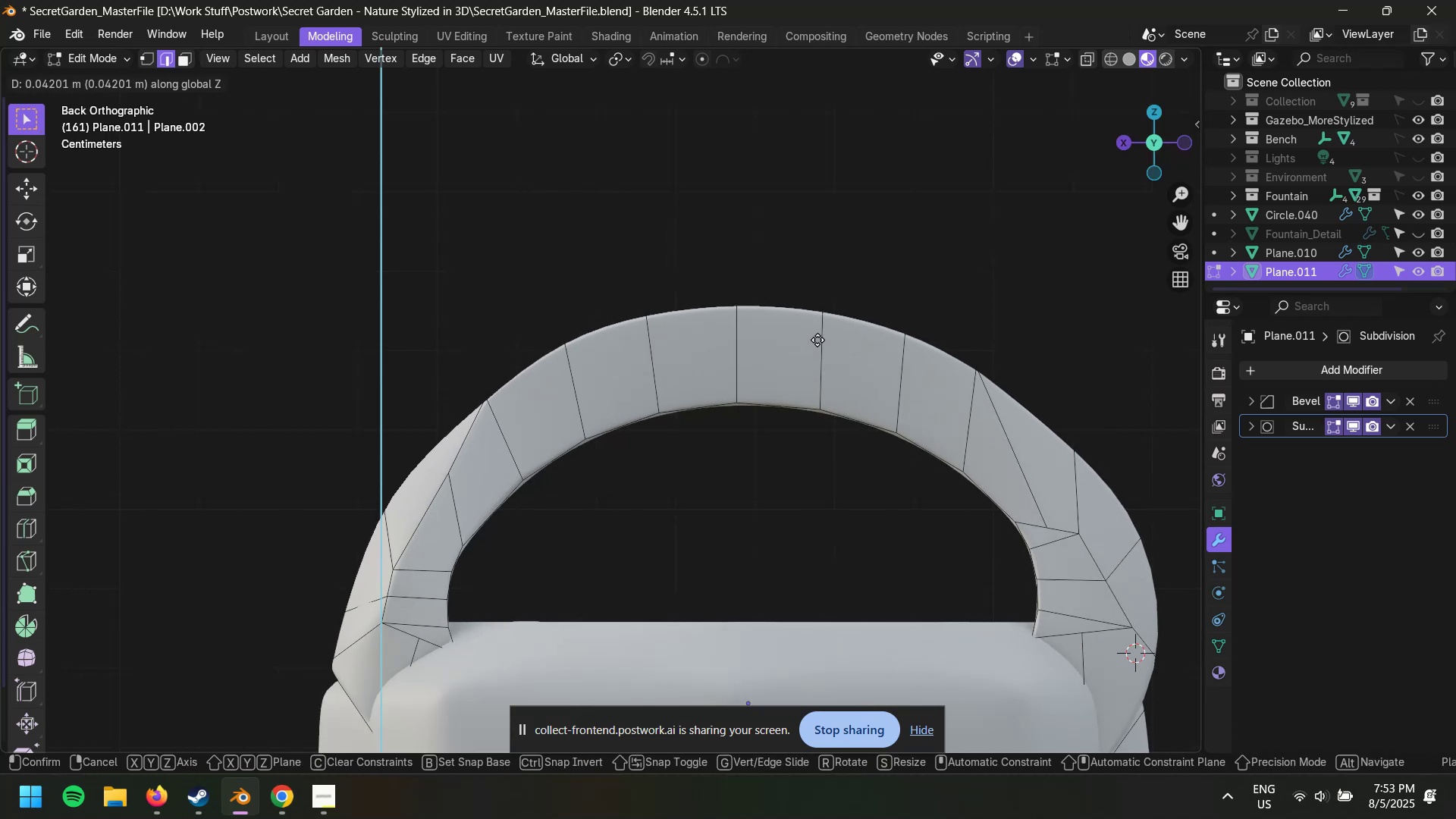 
left_click([819, 331])
 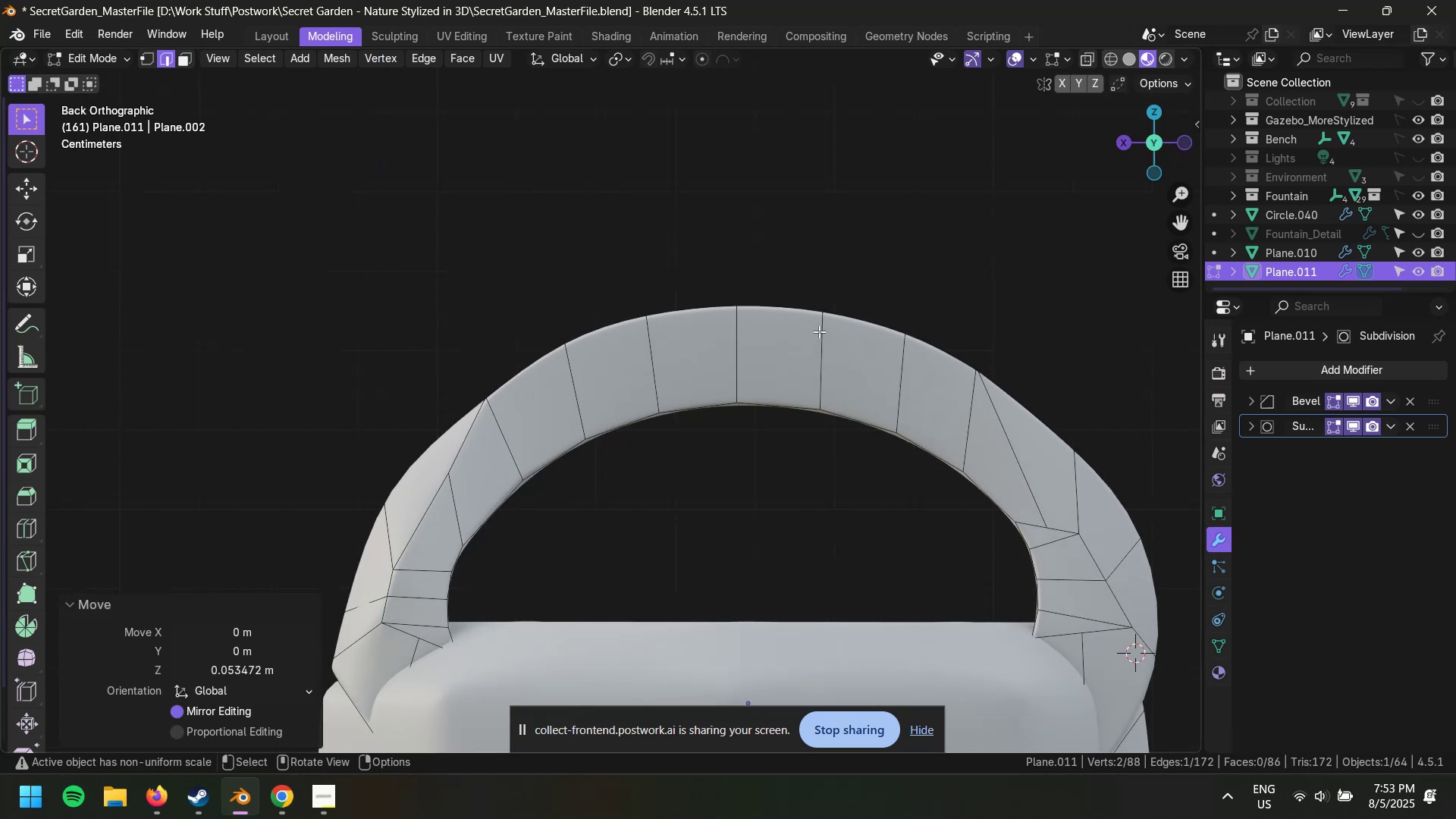 
type(gx)
 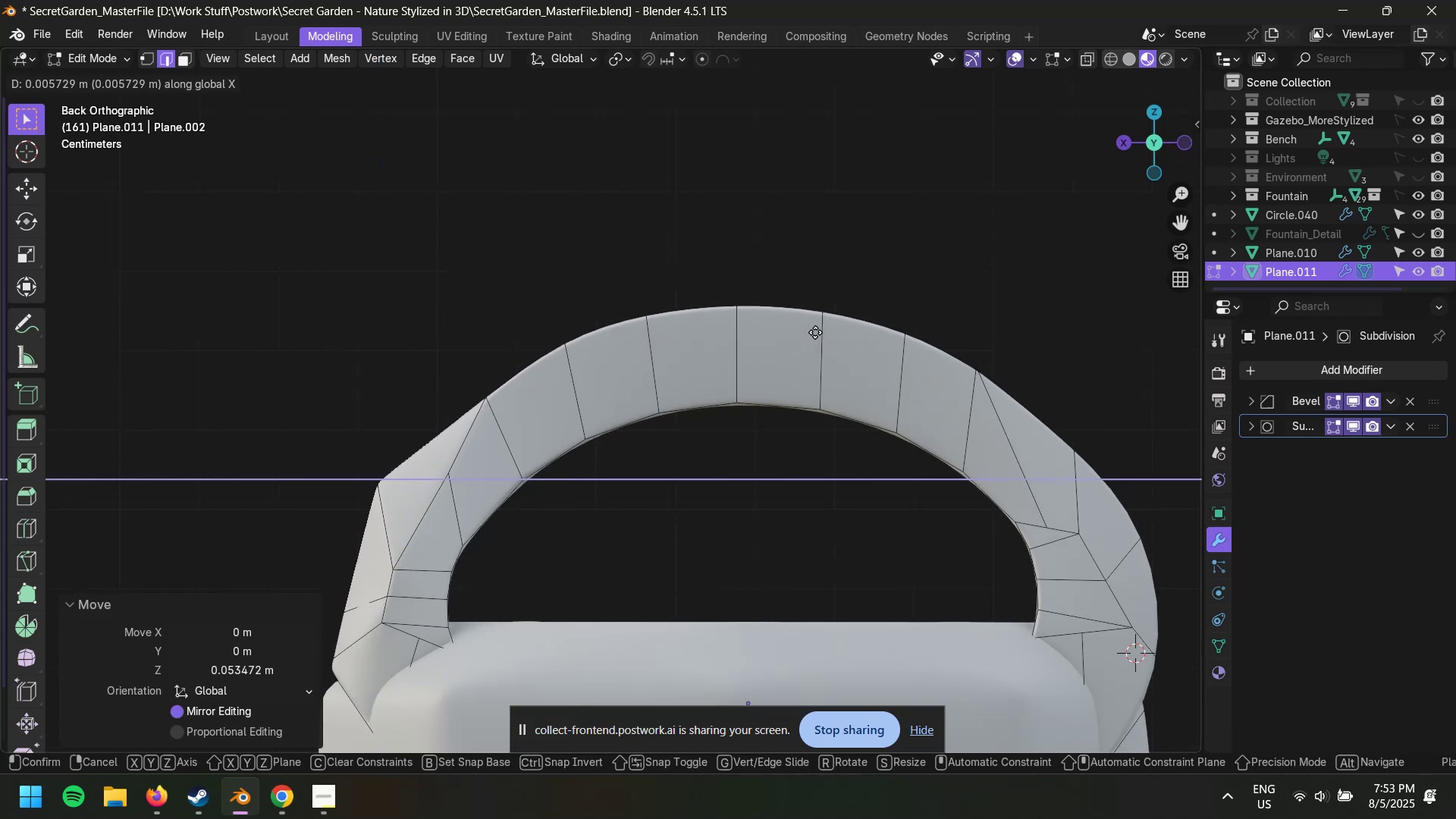 
left_click([819, 332])
 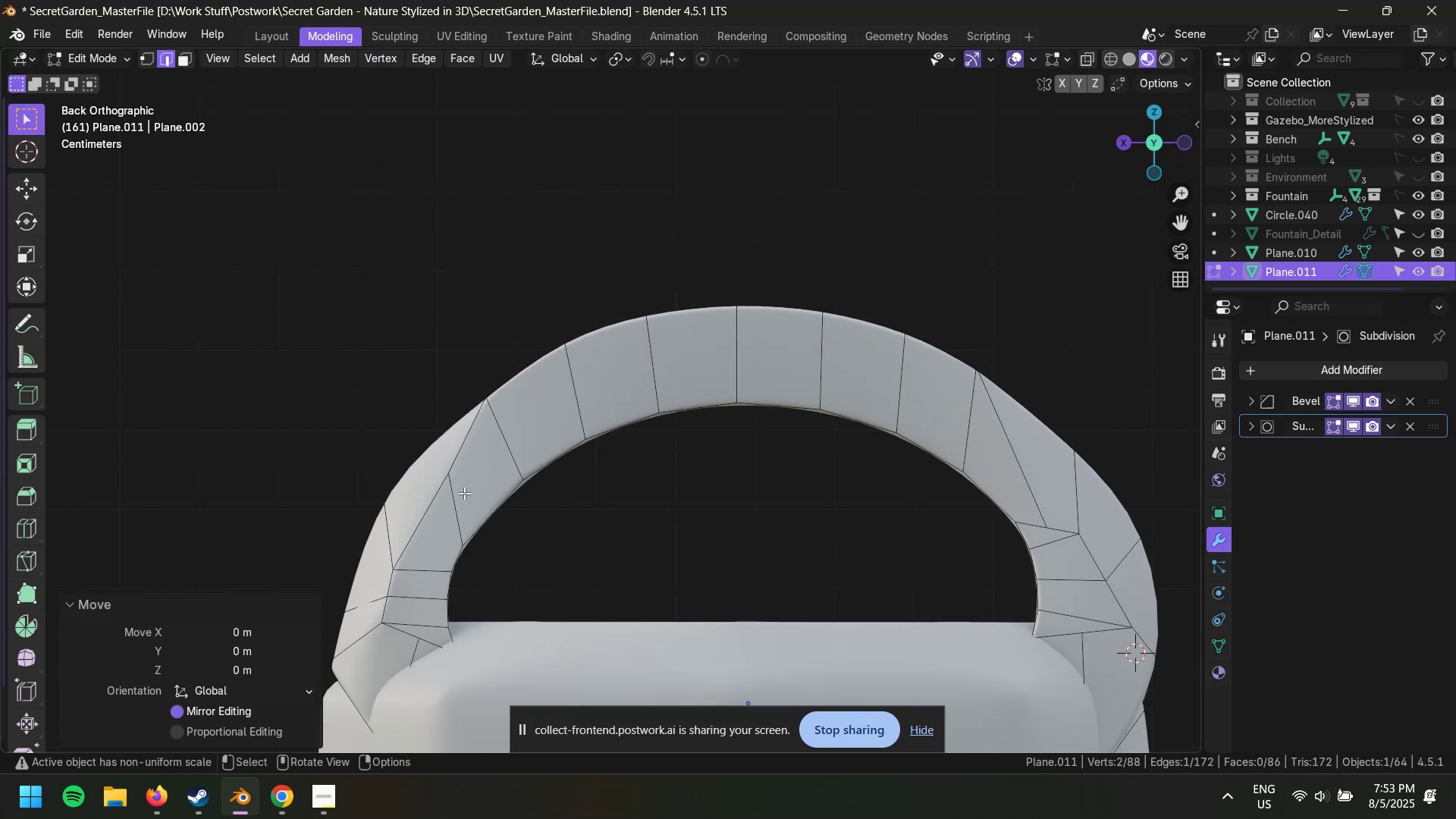 
type(1zgz)
 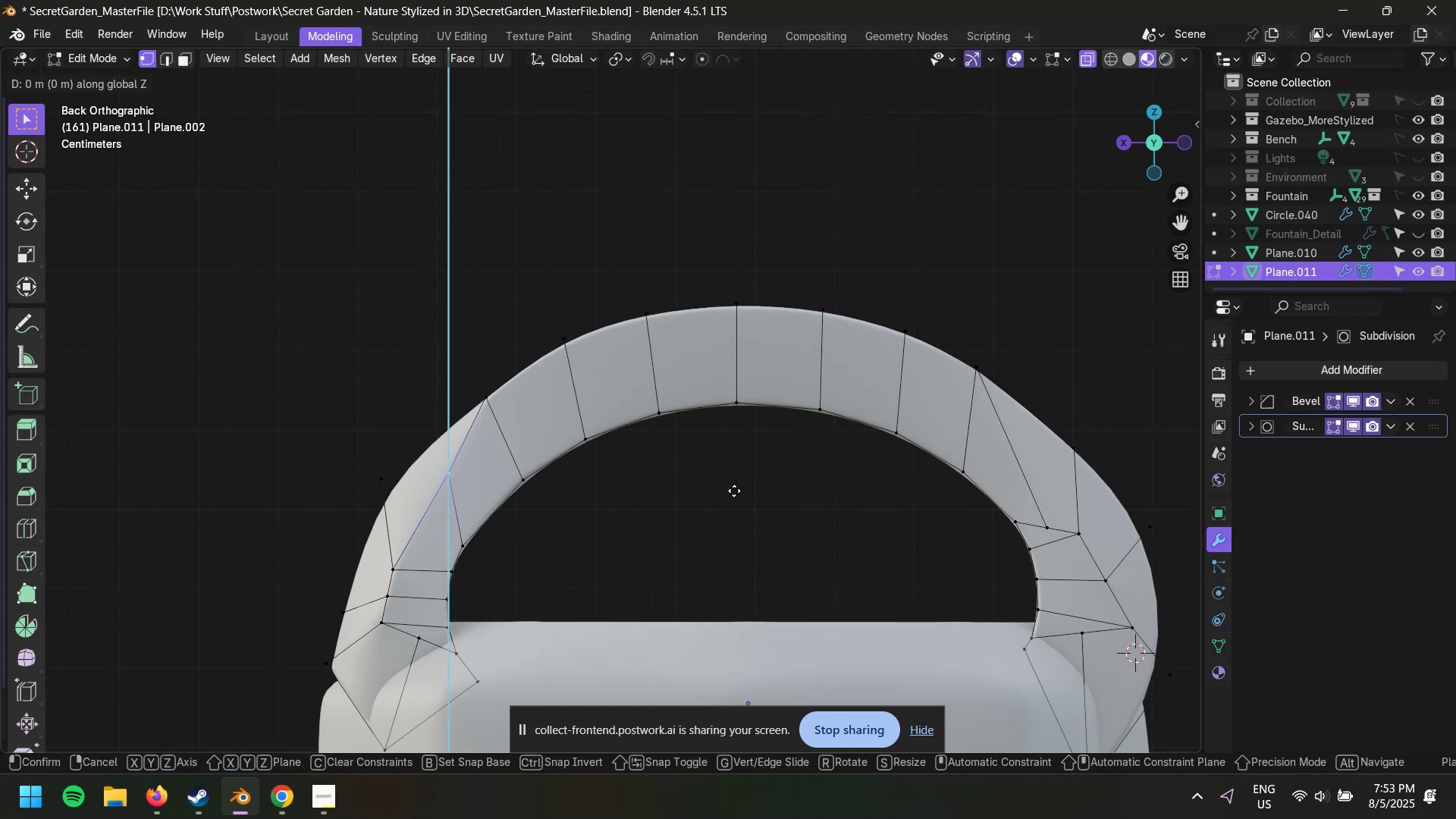 
hold_key(key=AltLeft, duration=0.32)
 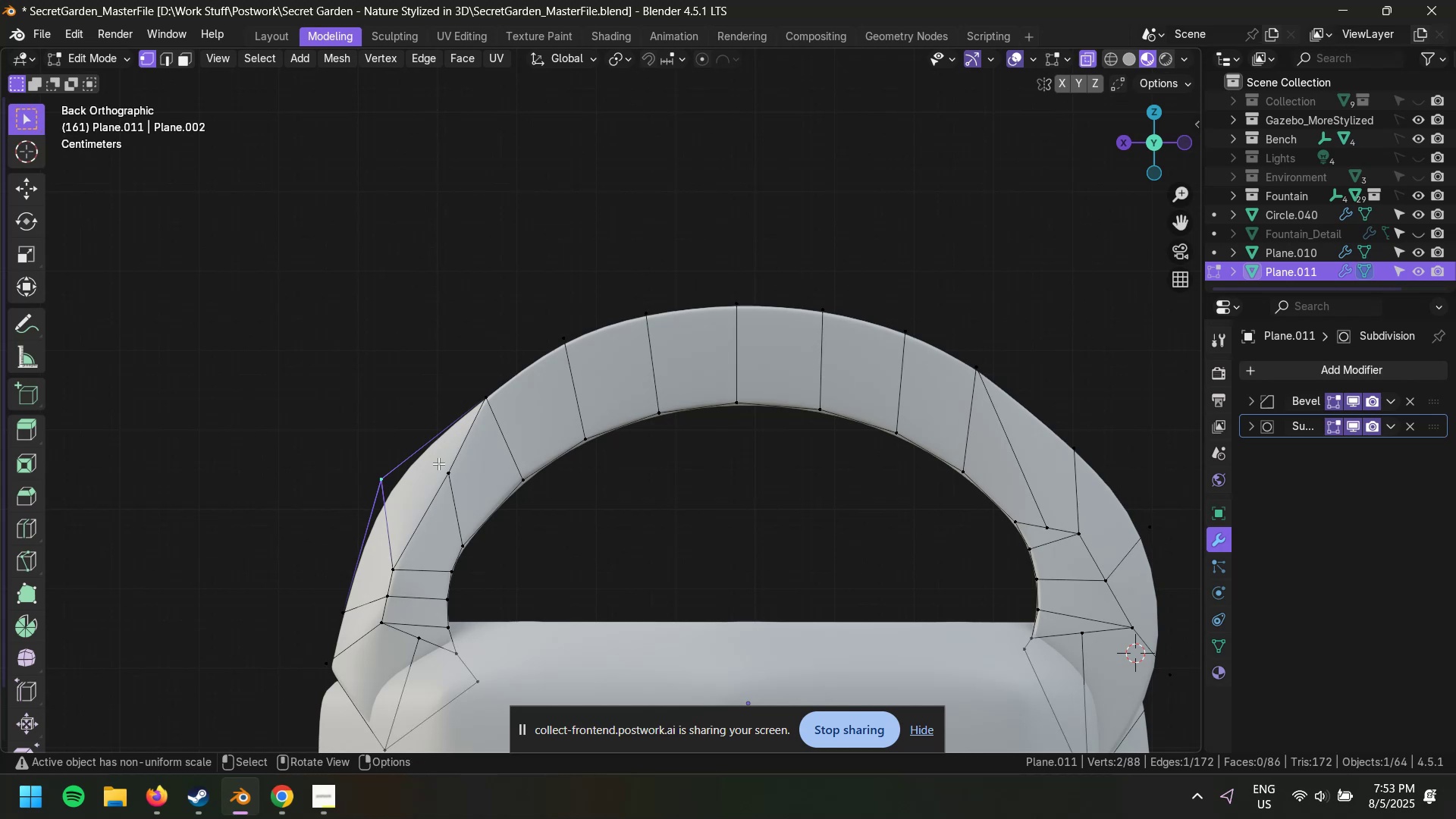 
left_click_drag(start_coordinate=[435, 461], to_coordinate=[472, 486])
 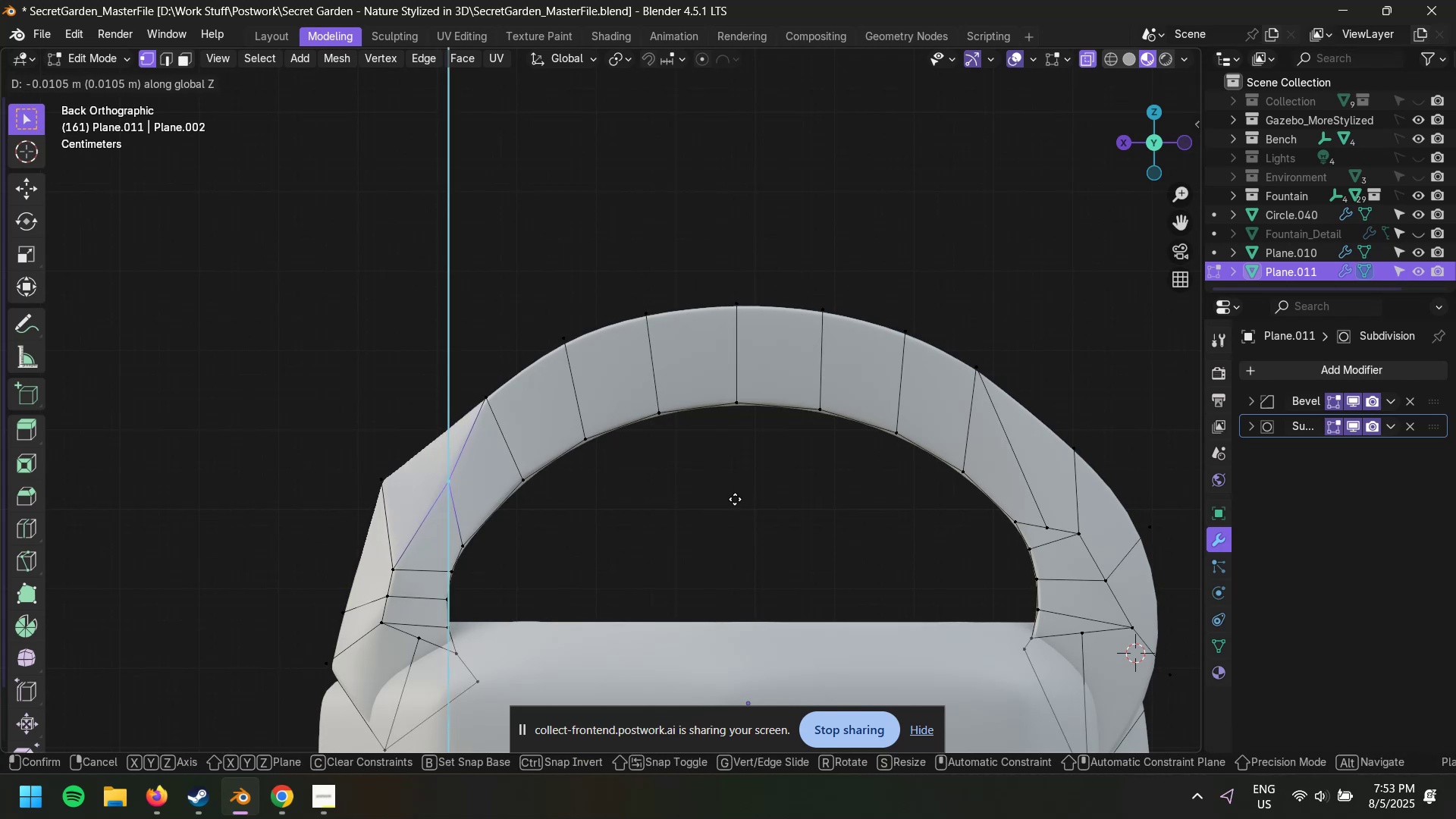 
left_click([735, 489])
 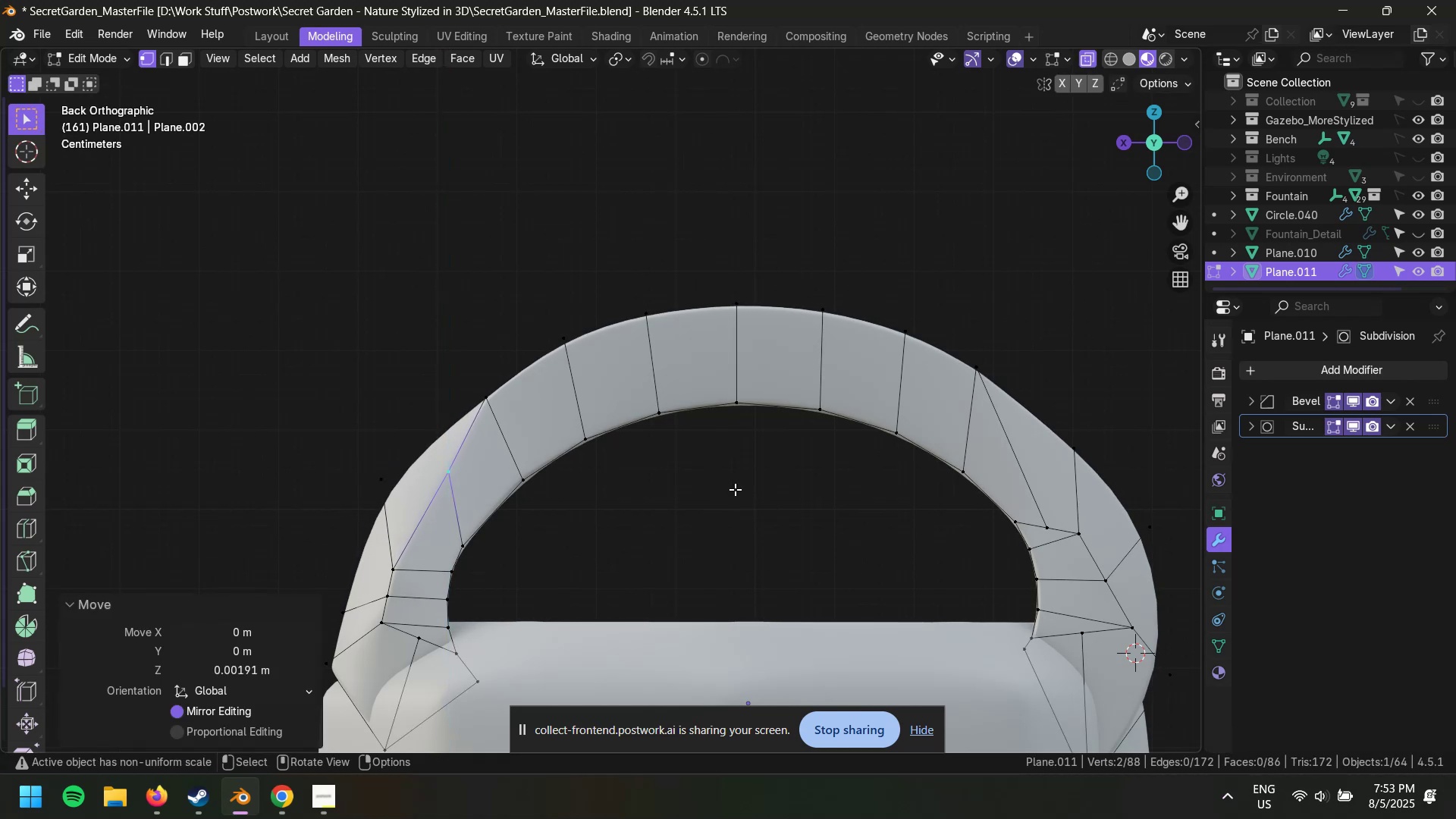 
type(gzg)
 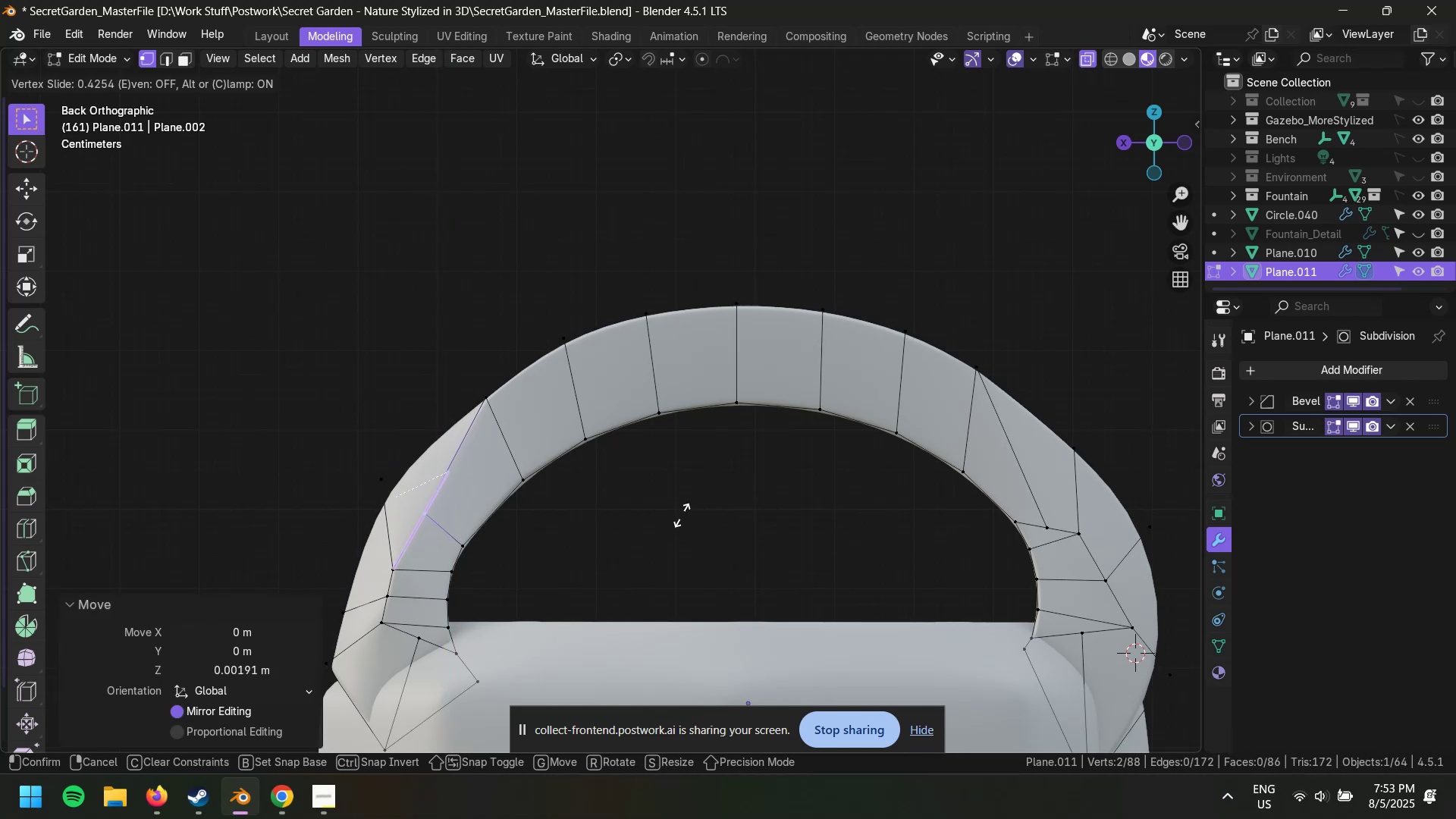 
left_click([685, 512])
 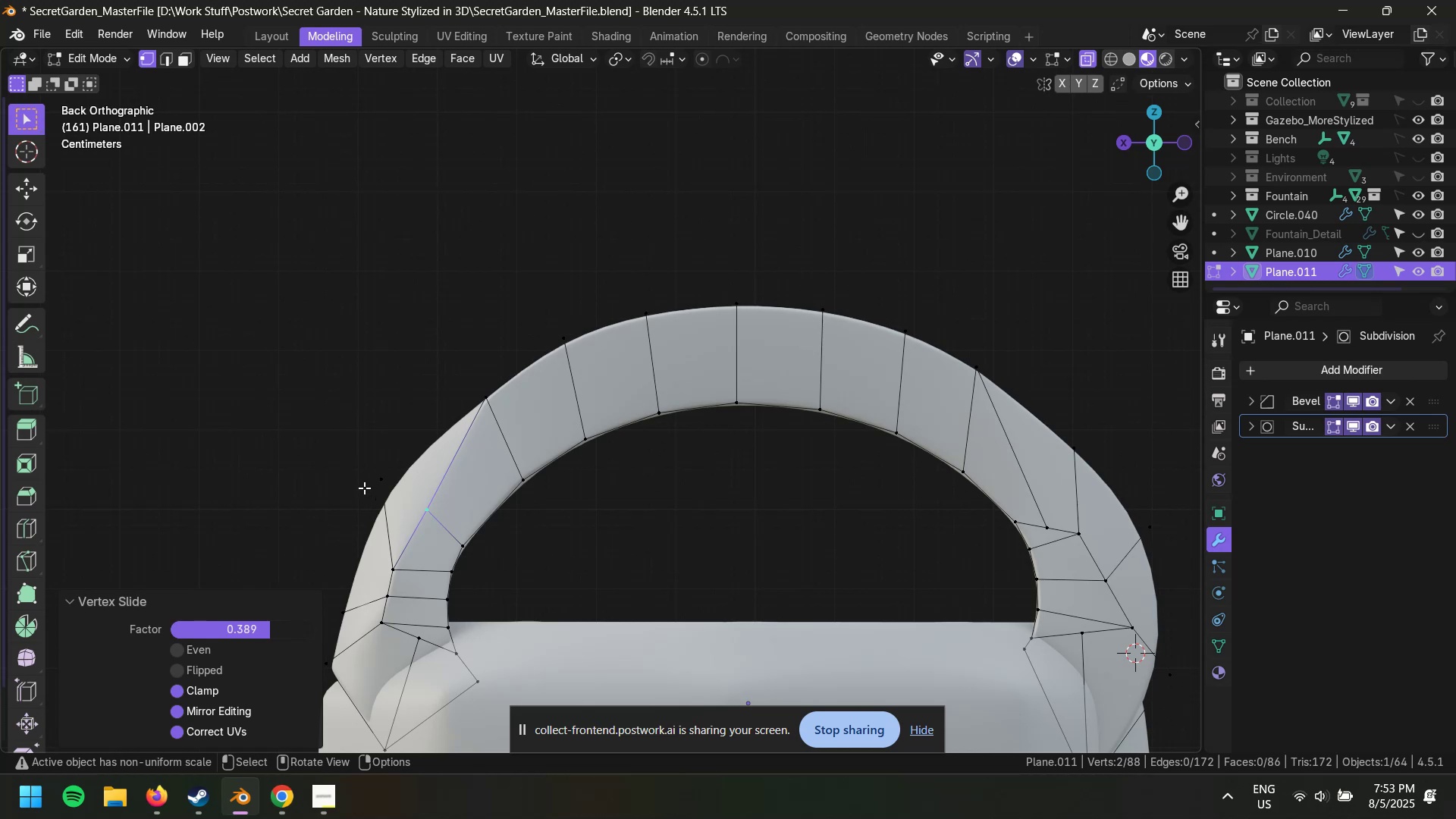 
left_click_drag(start_coordinate=[360, 462], to_coordinate=[412, 502])
 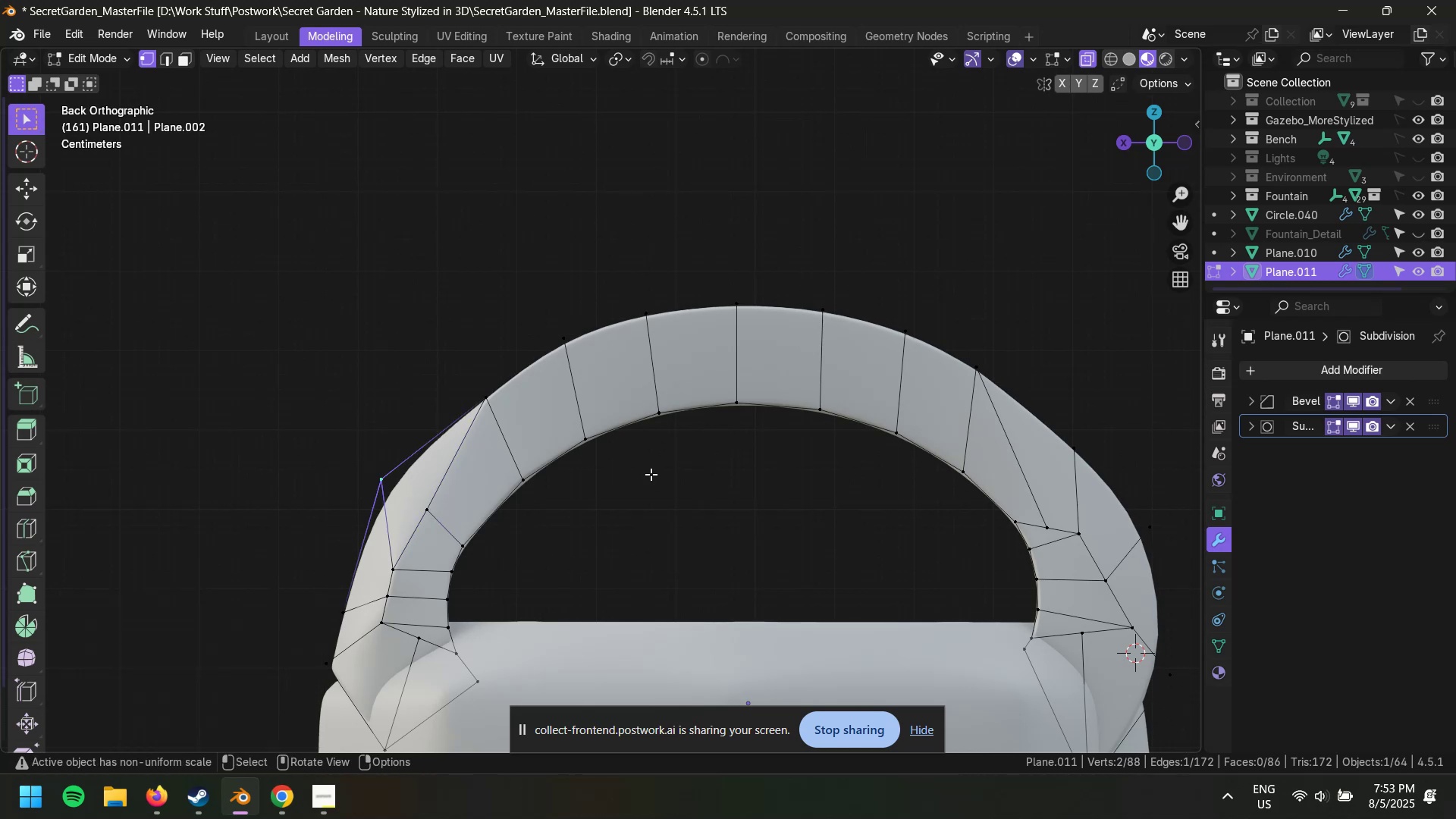 
type(gxz)
 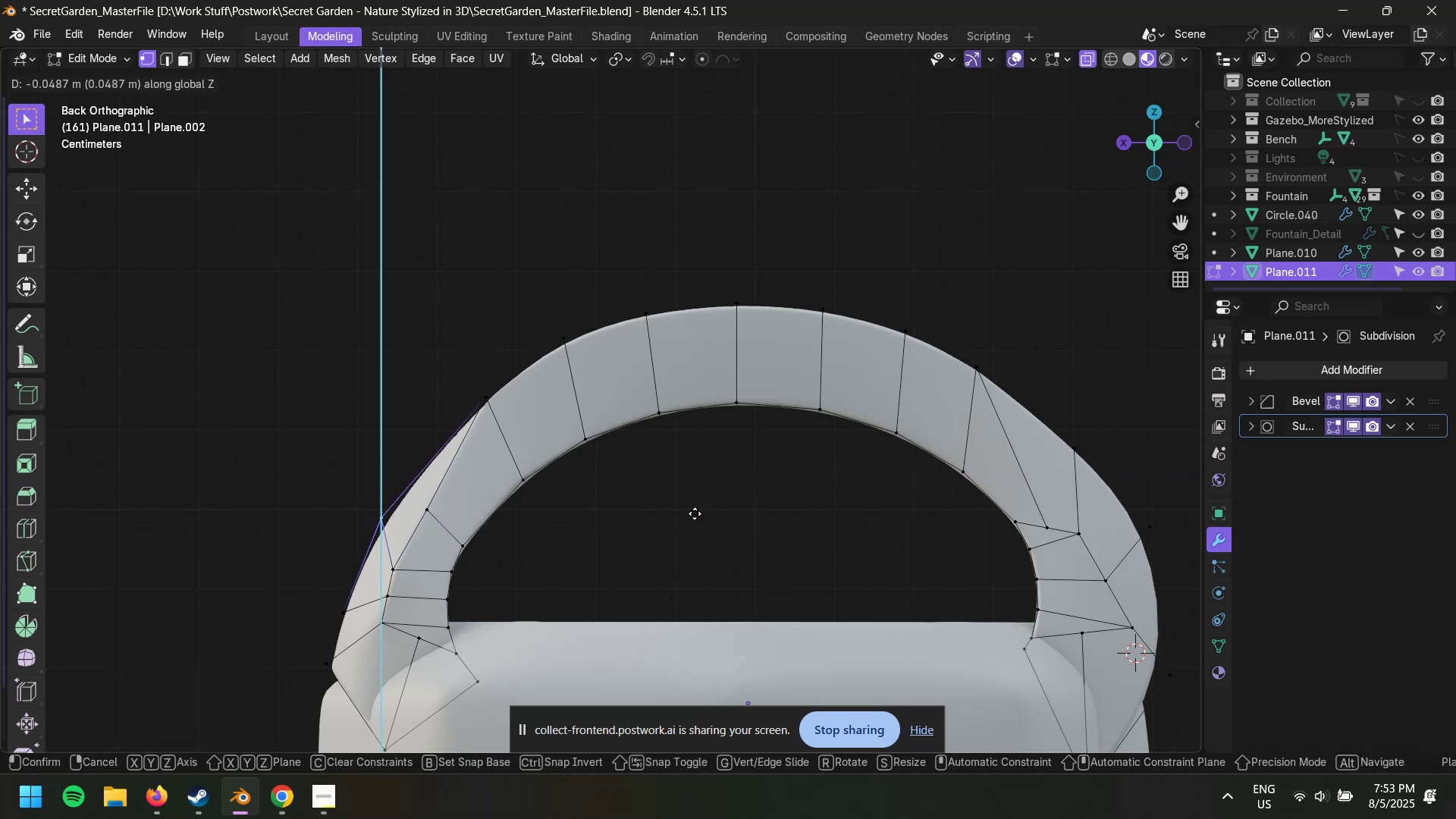 
wait(6.74)
 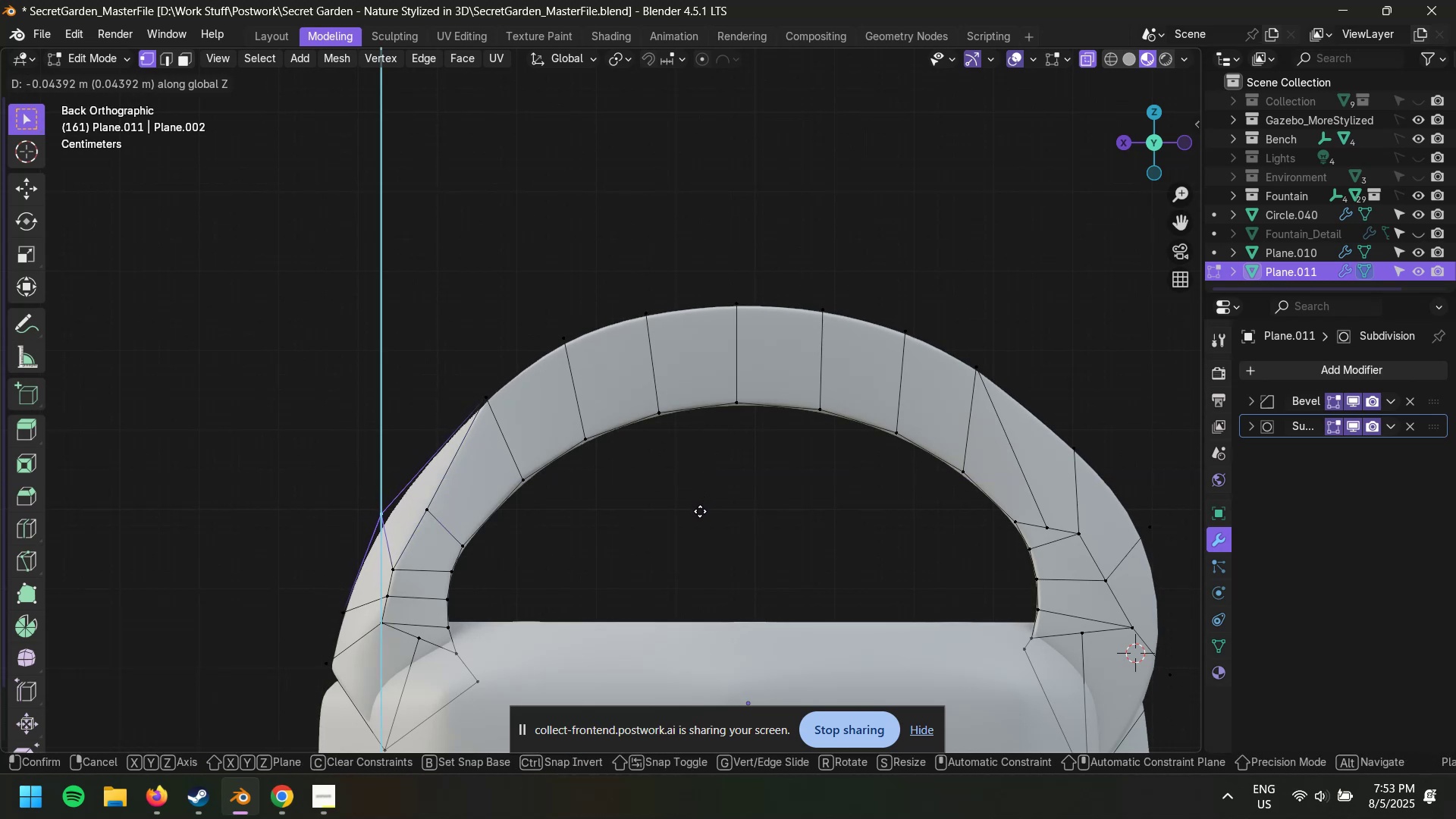 
double_click([692, 507])
 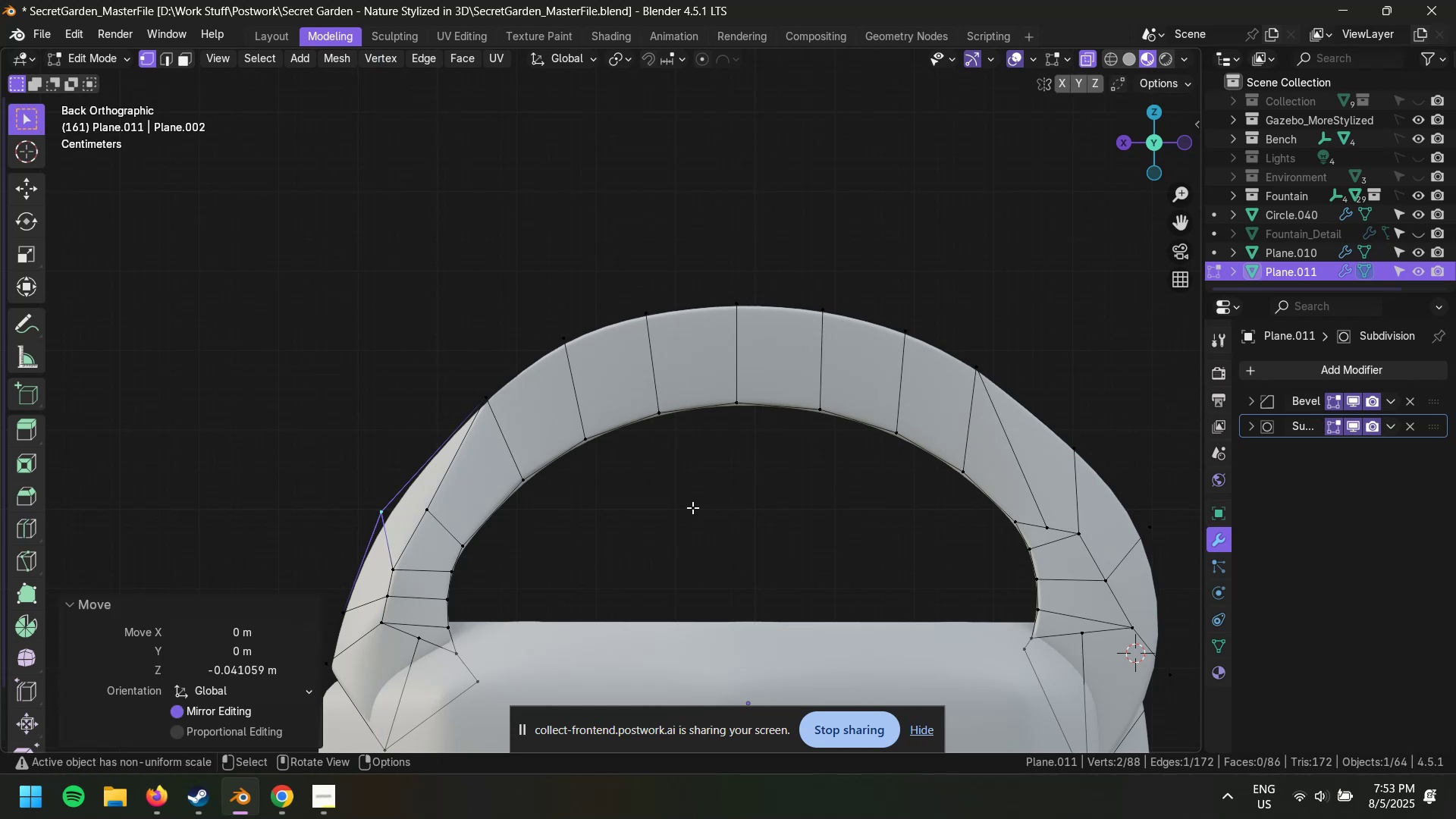 
left_click([692, 507])
 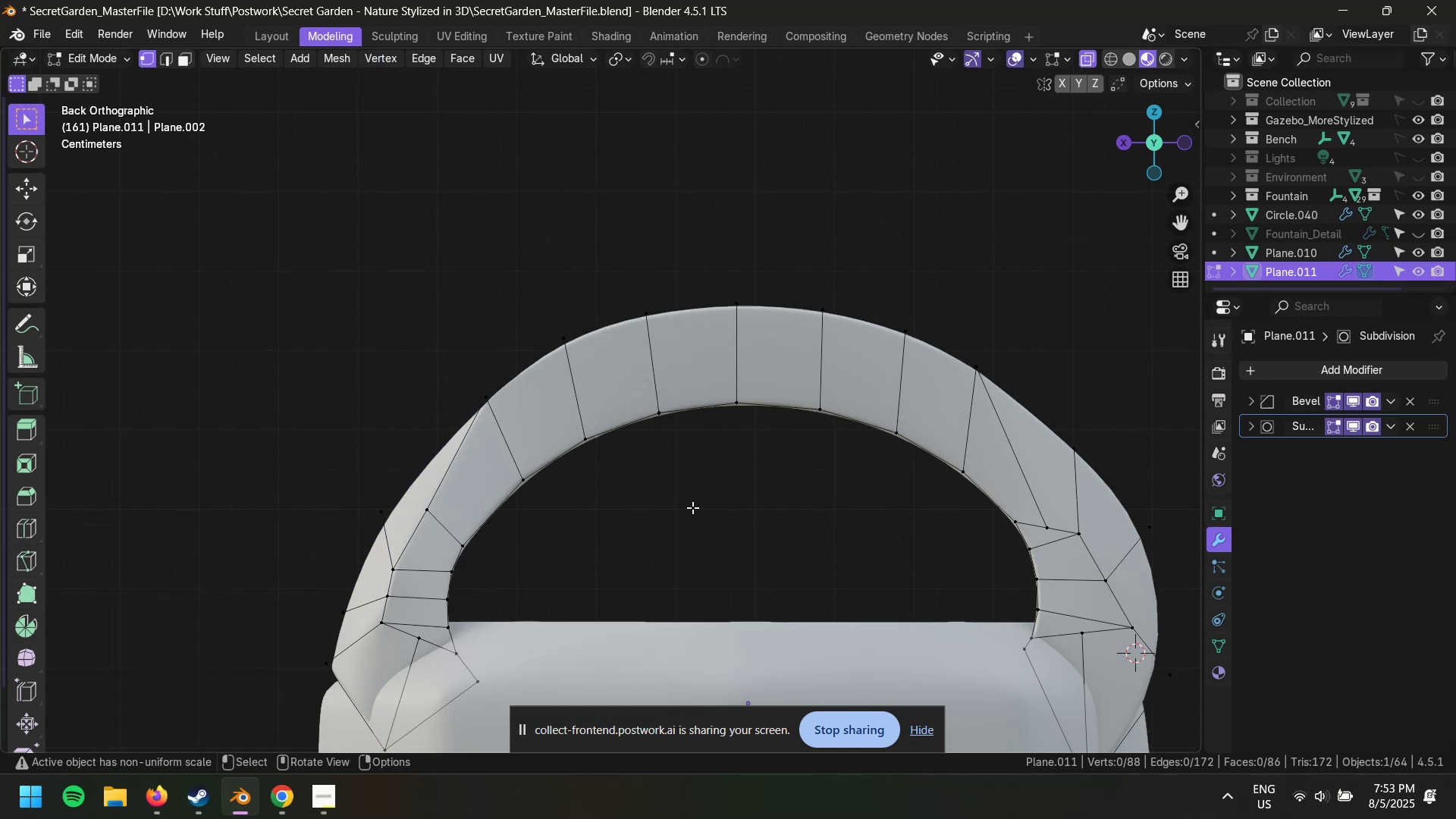 
key(Tab)
 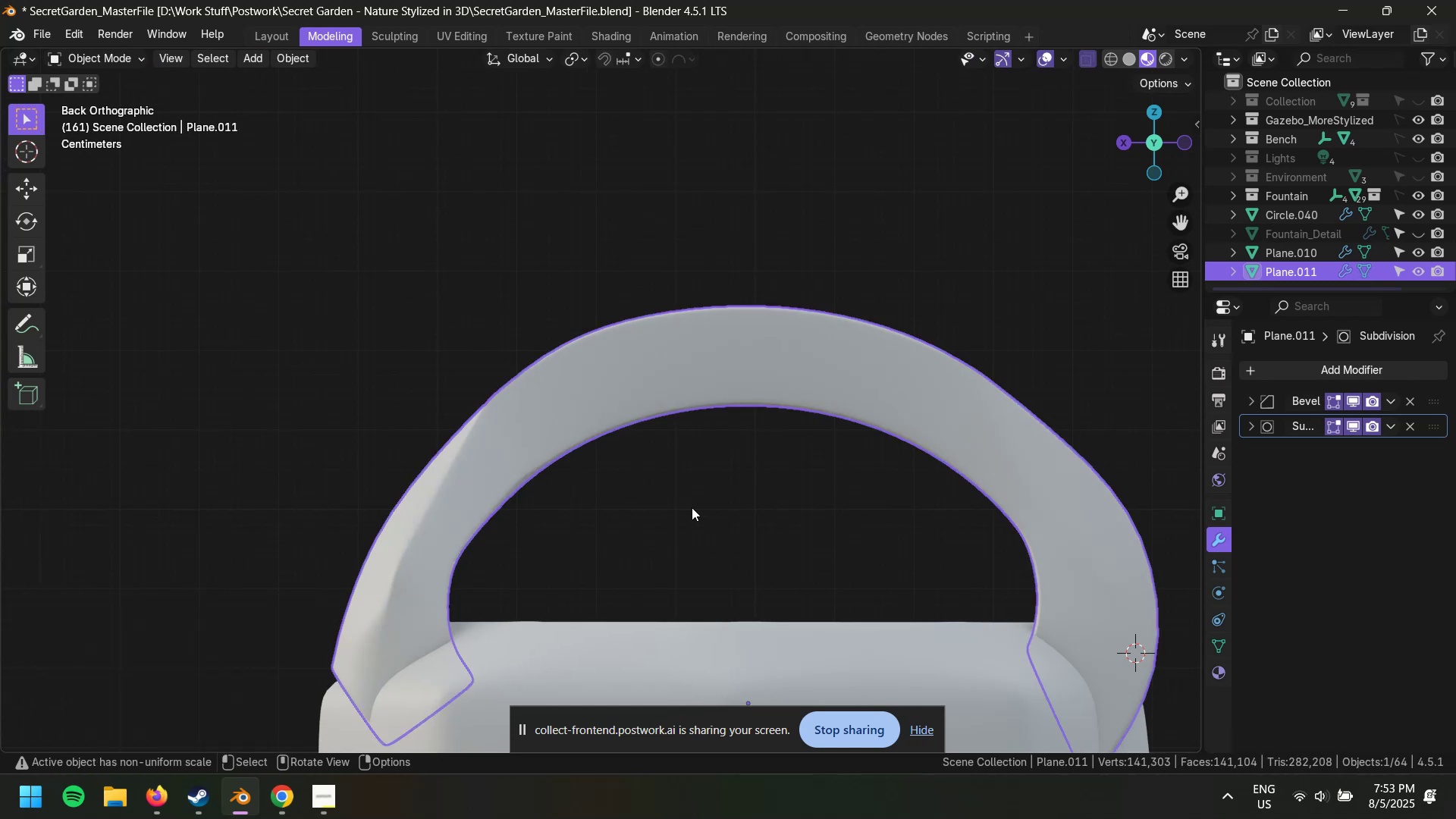 
key(Control+Z)
 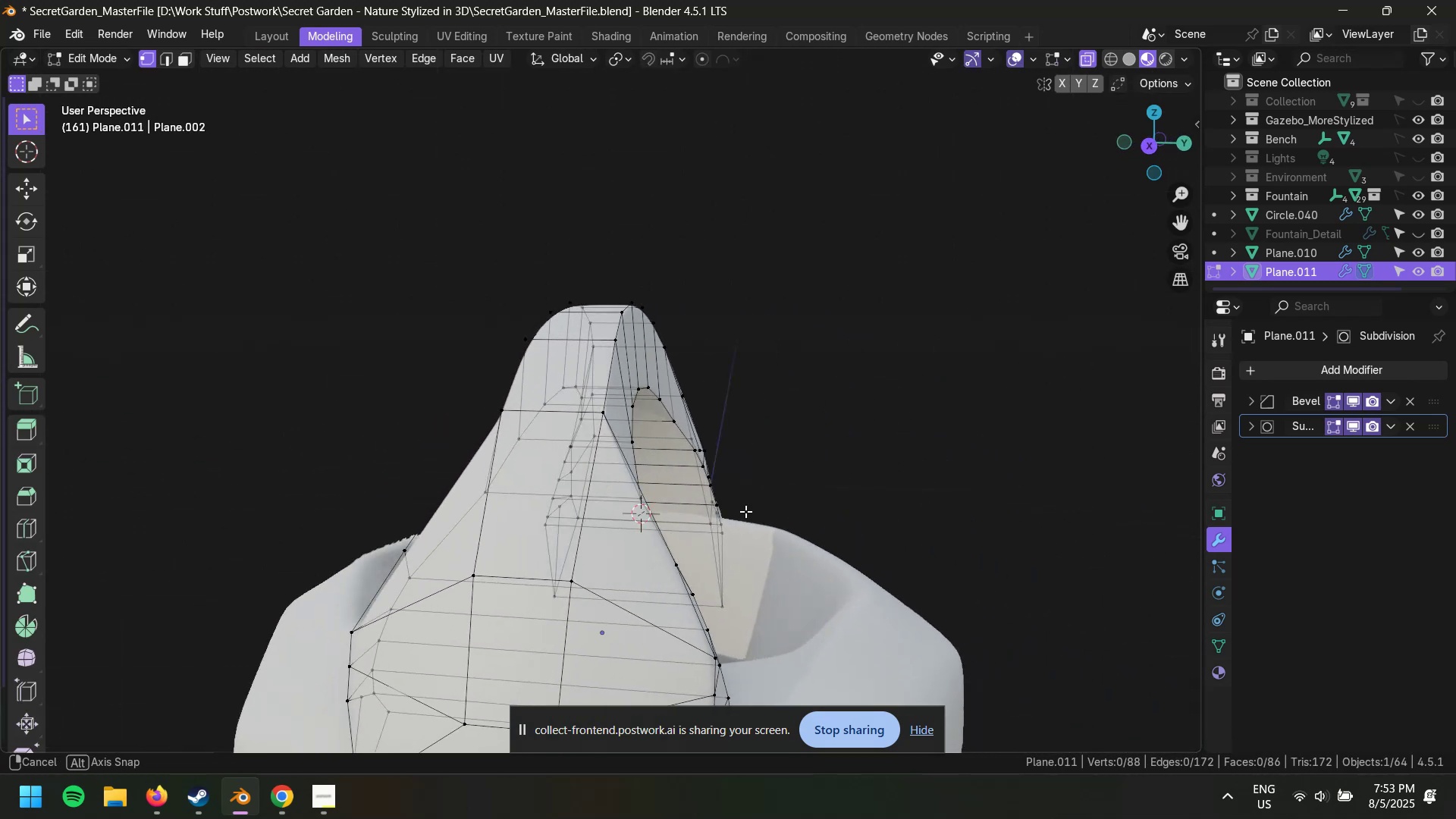 
scroll: coordinate [761, 514], scroll_direction: down, amount: 2.0
 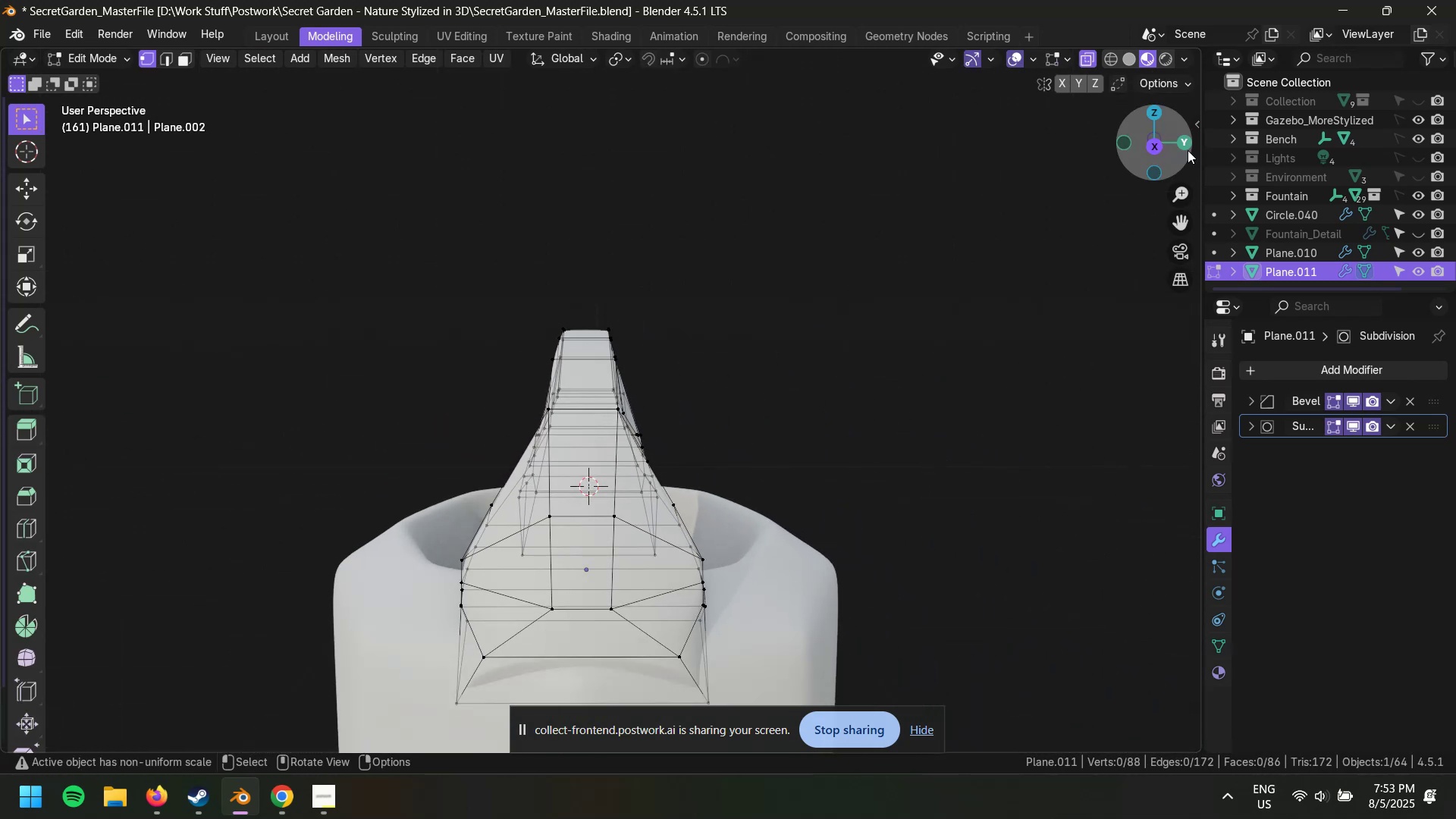 
left_click([1186, 137])
 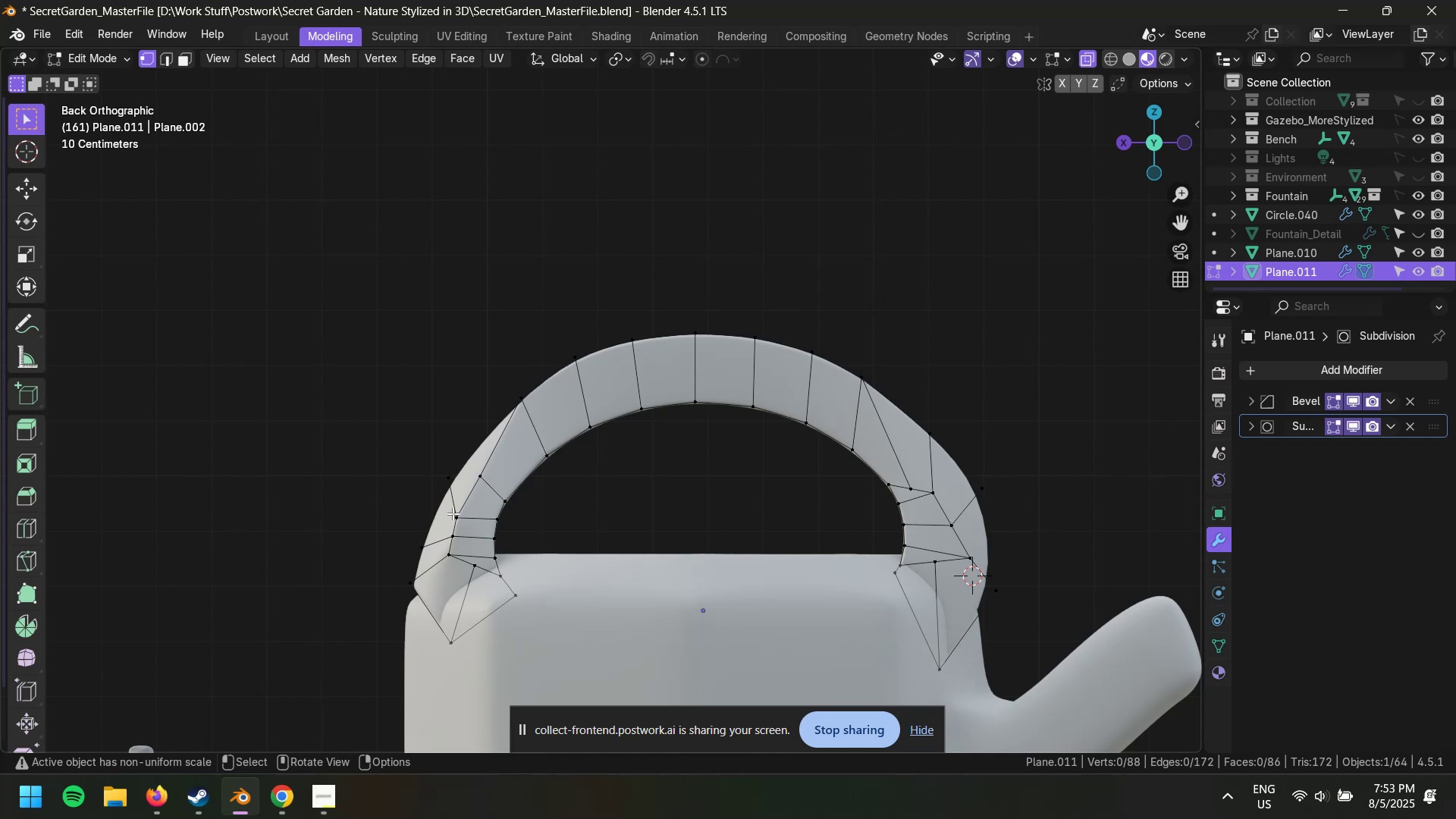 
left_click_drag(start_coordinate=[401, 496], to_coordinate=[472, 525])
 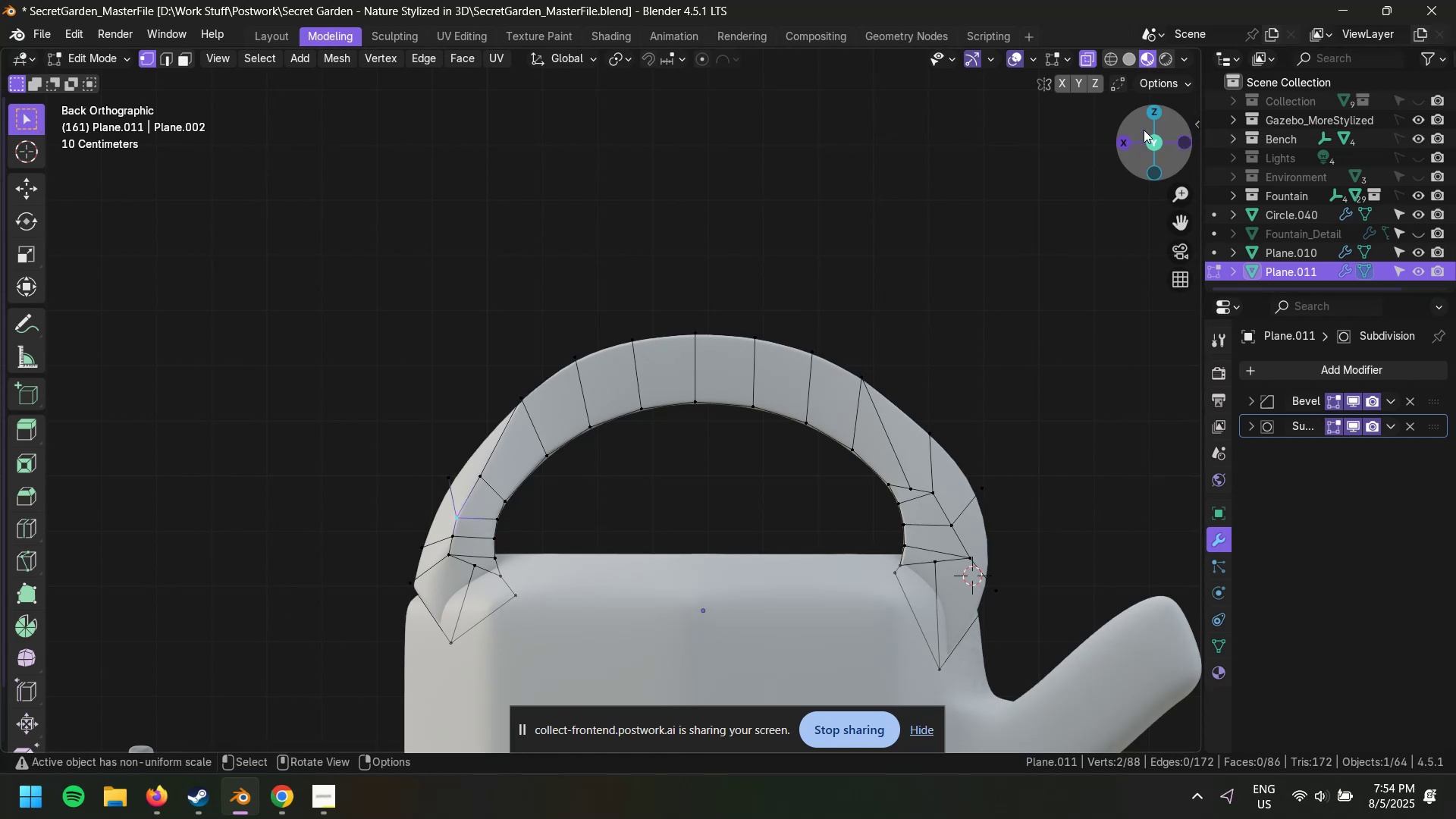 
left_click([1125, 140])
 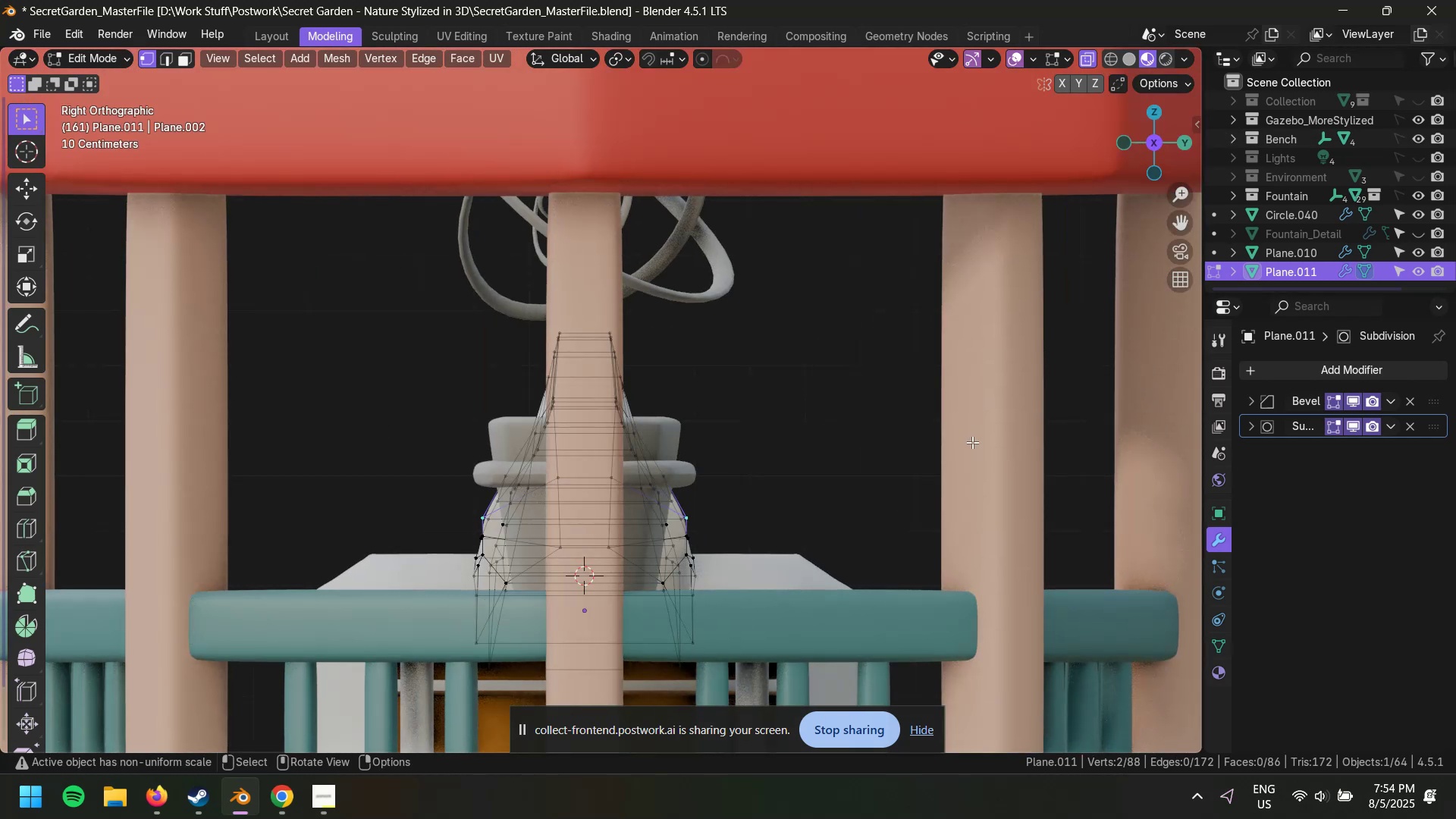 
type(sxy)
key(Escape)
 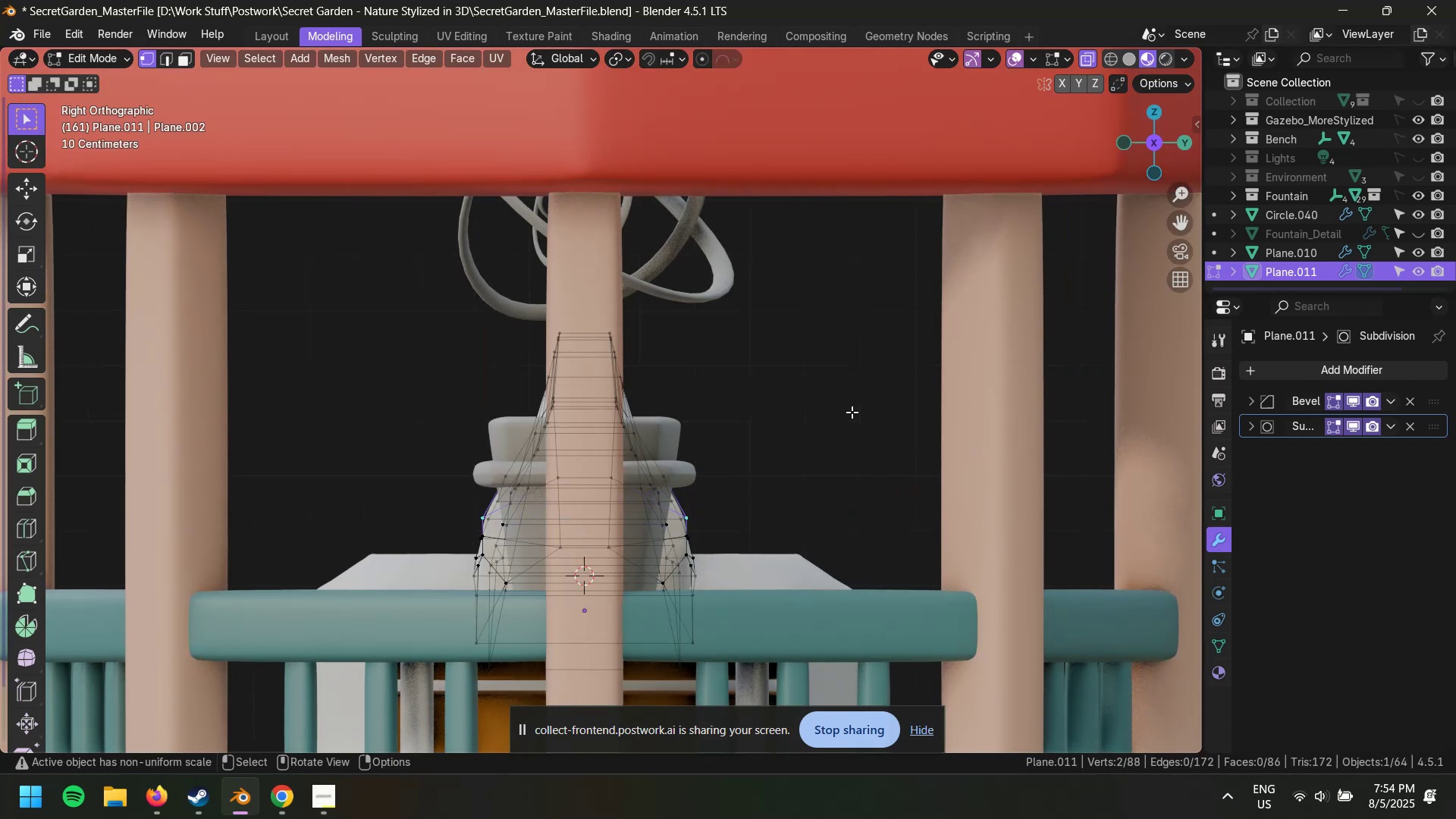 
left_click([855, 405])
 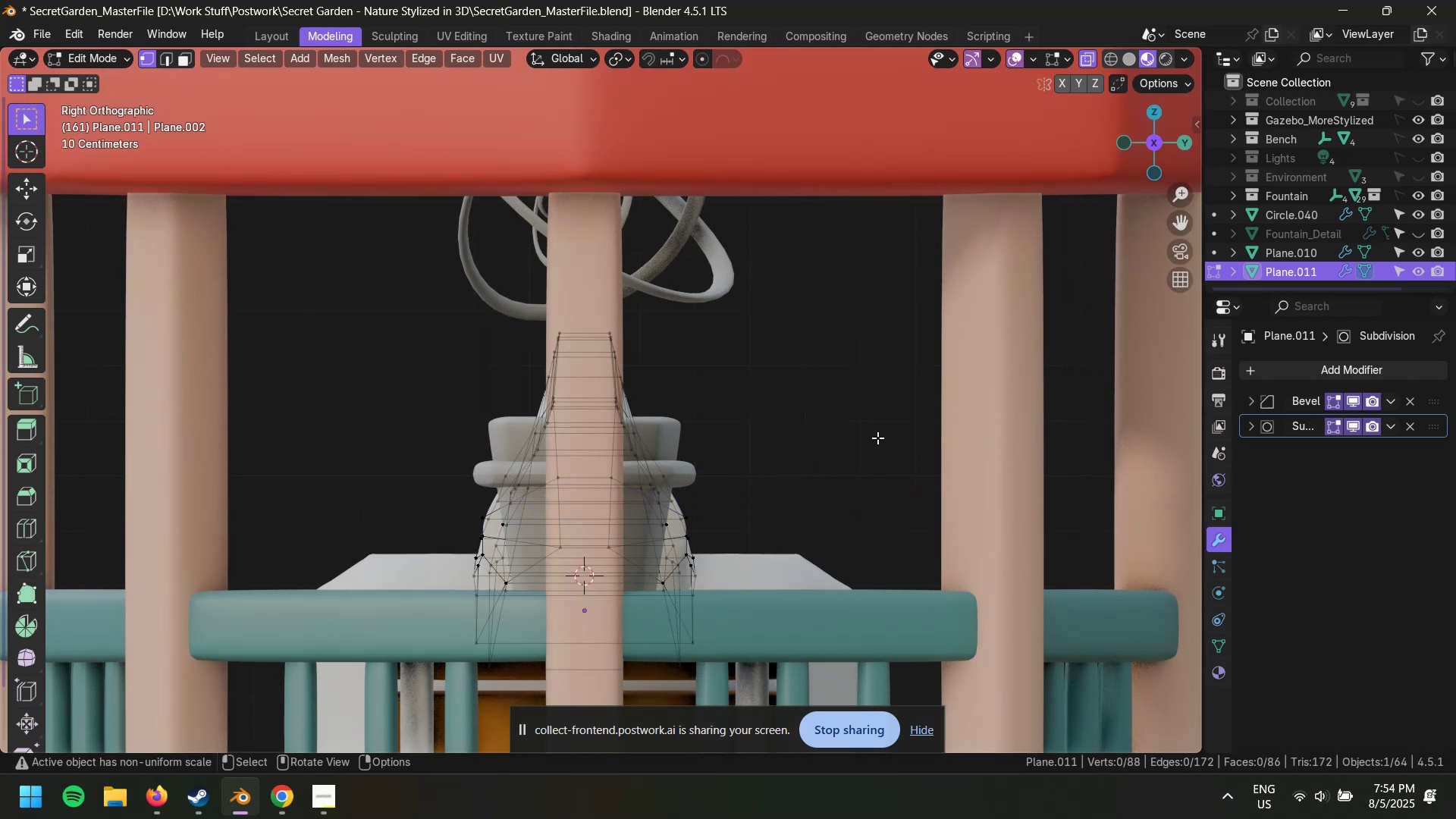 
key(Control+S)
 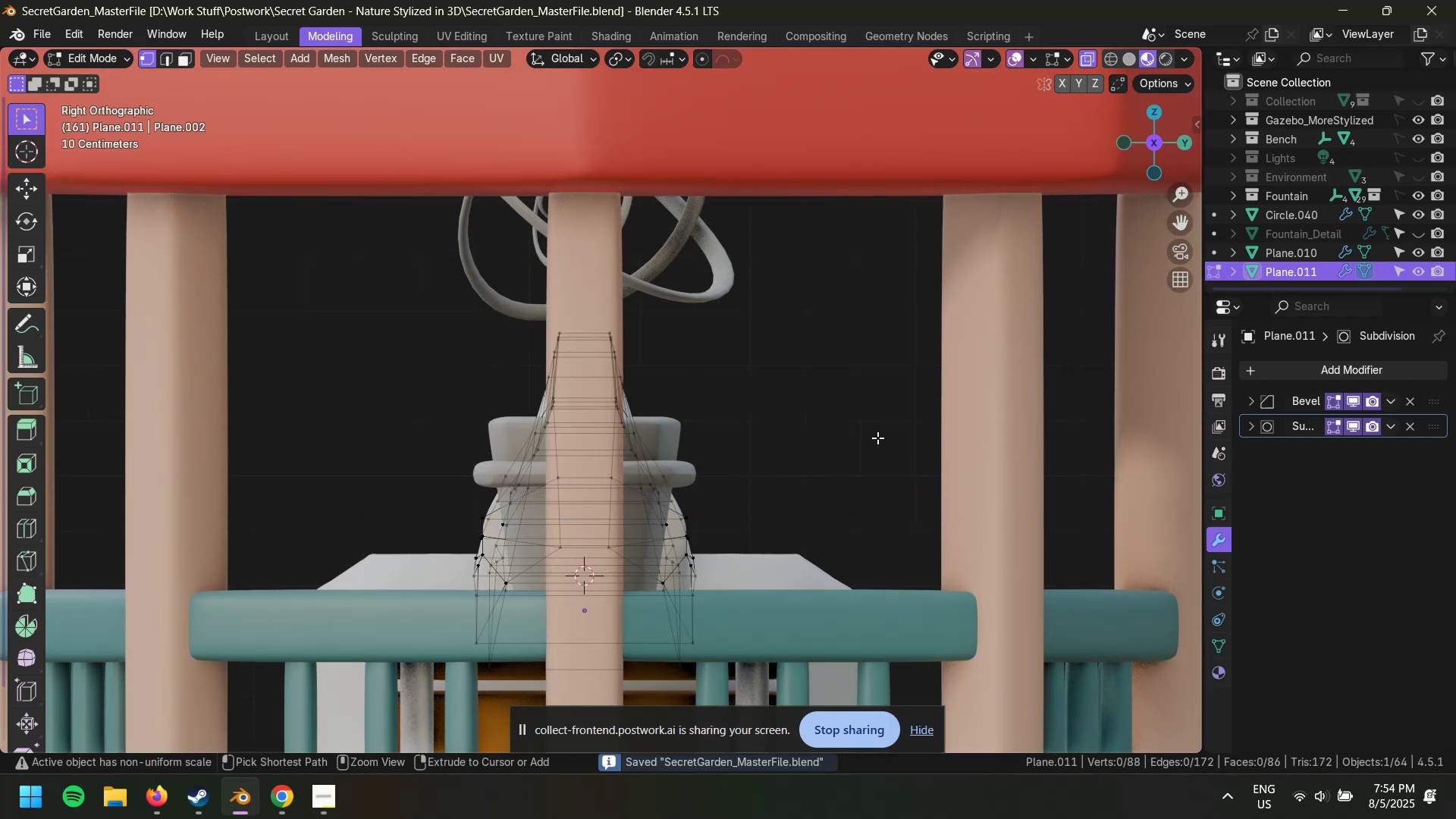 
key(Tab)
 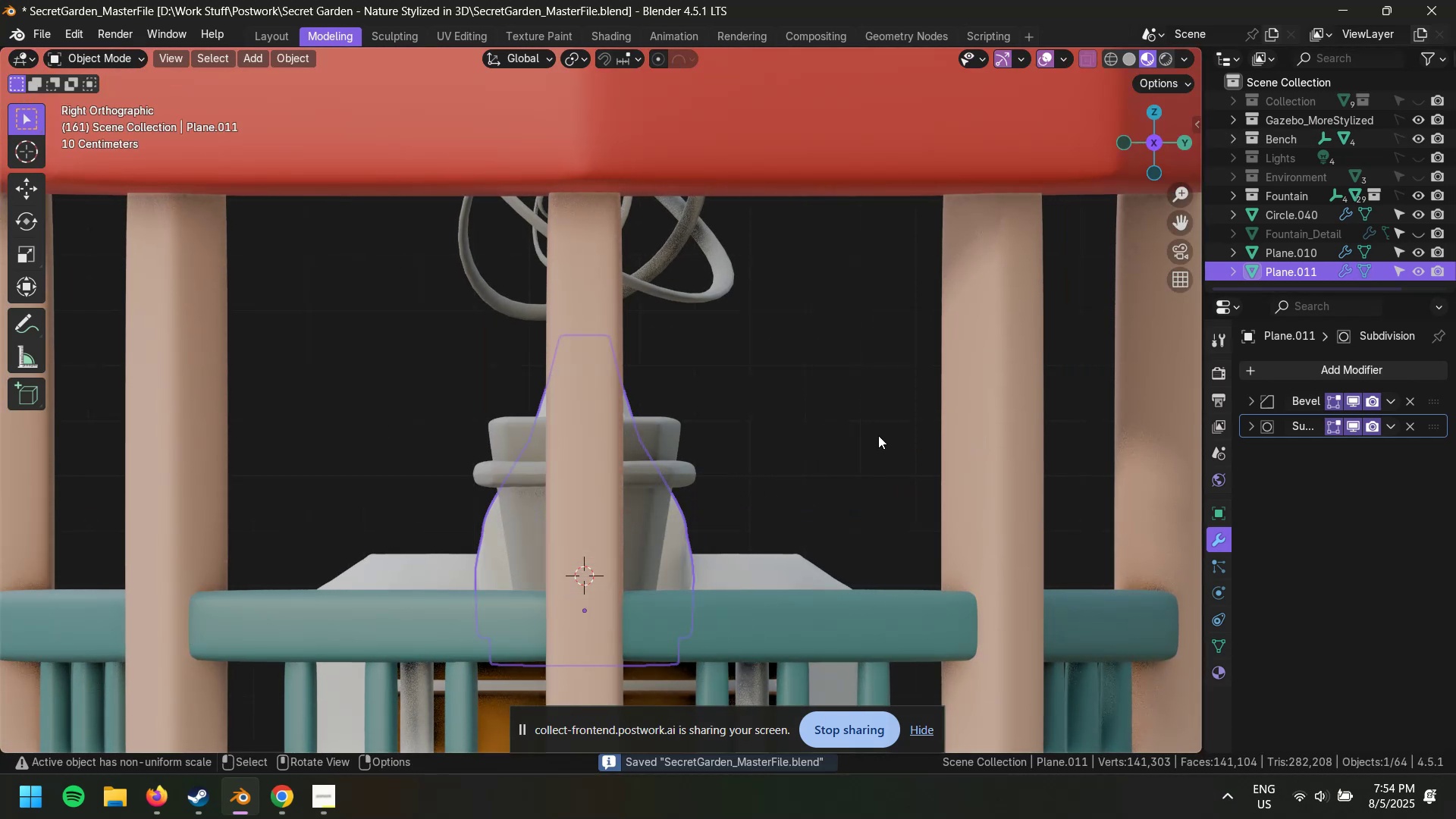 
left_click([878, 430])
 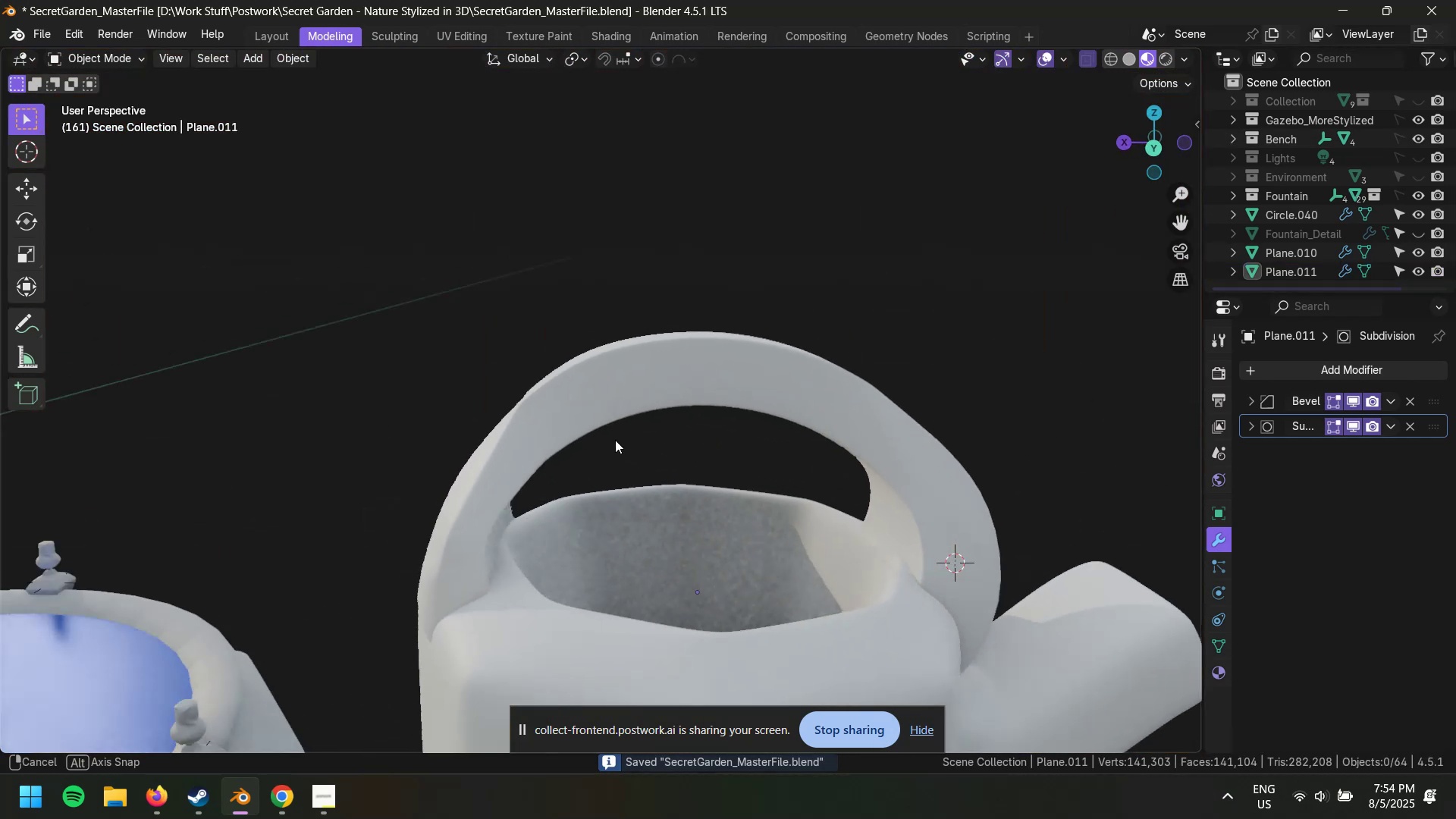 
scroll: coordinate [617, 446], scroll_direction: none, amount: 0.0
 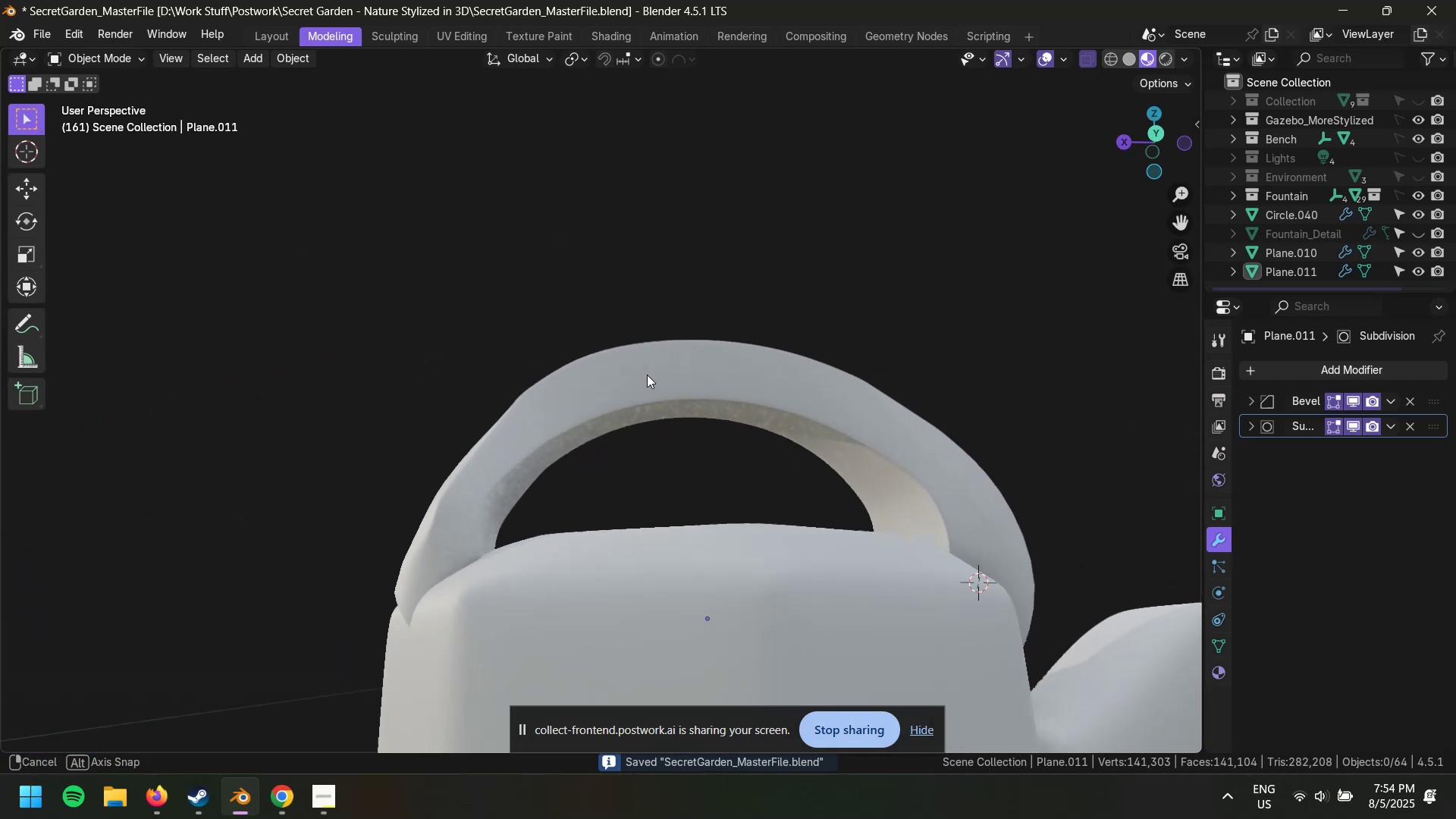 
scroll: coordinate [635, 420], scroll_direction: down, amount: 4.0
 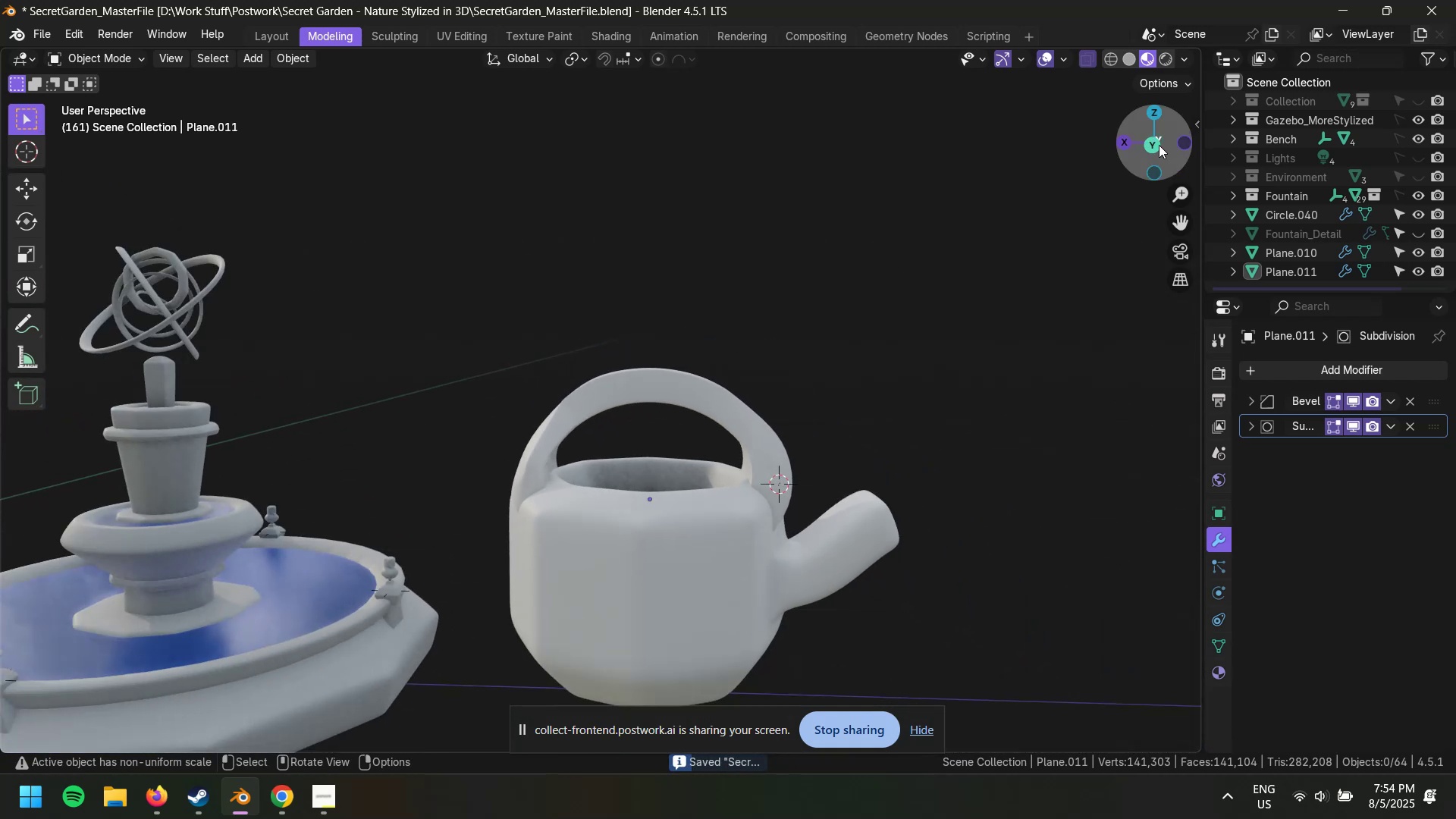 
left_click([1154, 144])
 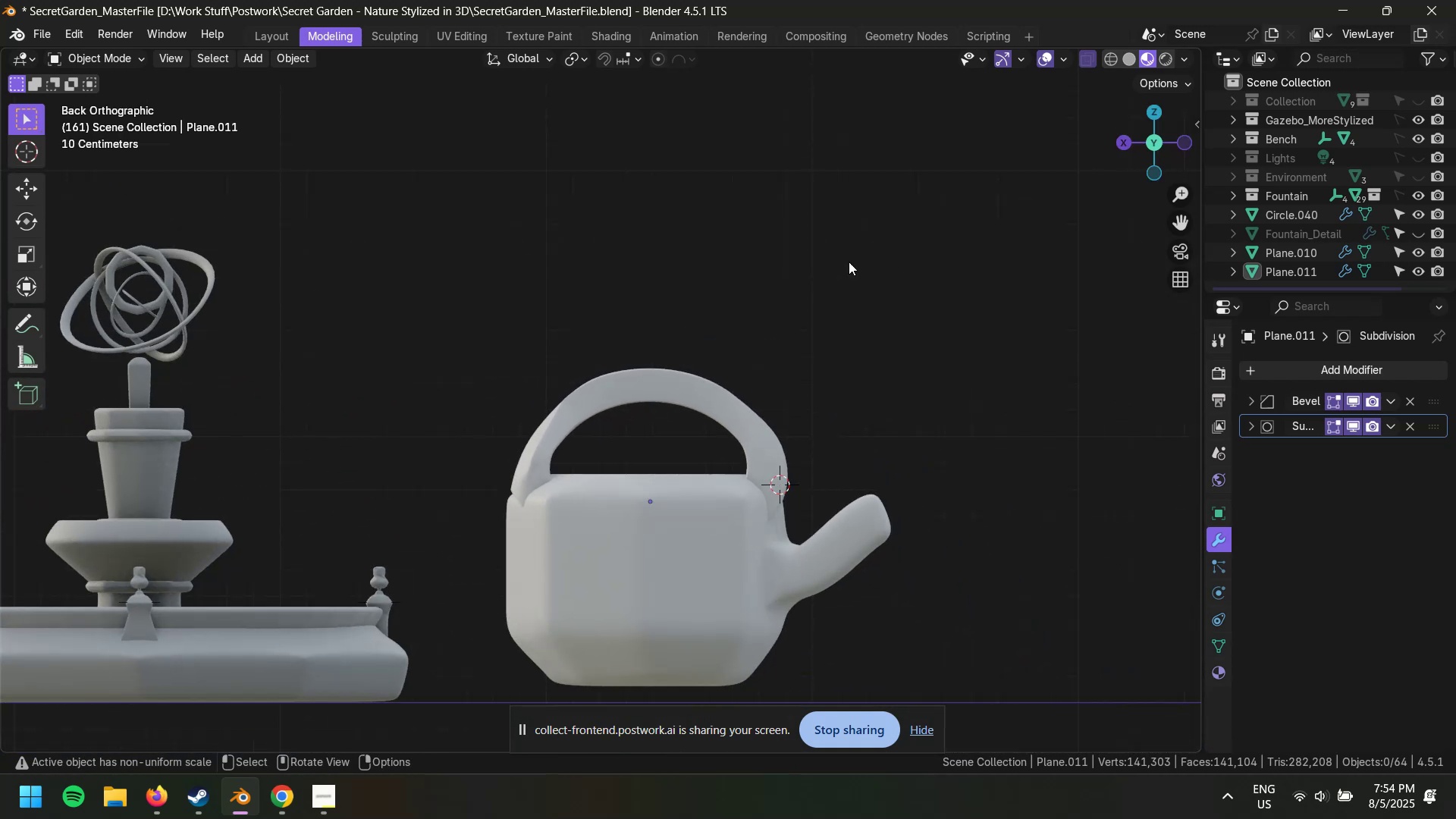 
scroll: coordinate [673, 432], scroll_direction: up, amount: 5.0
 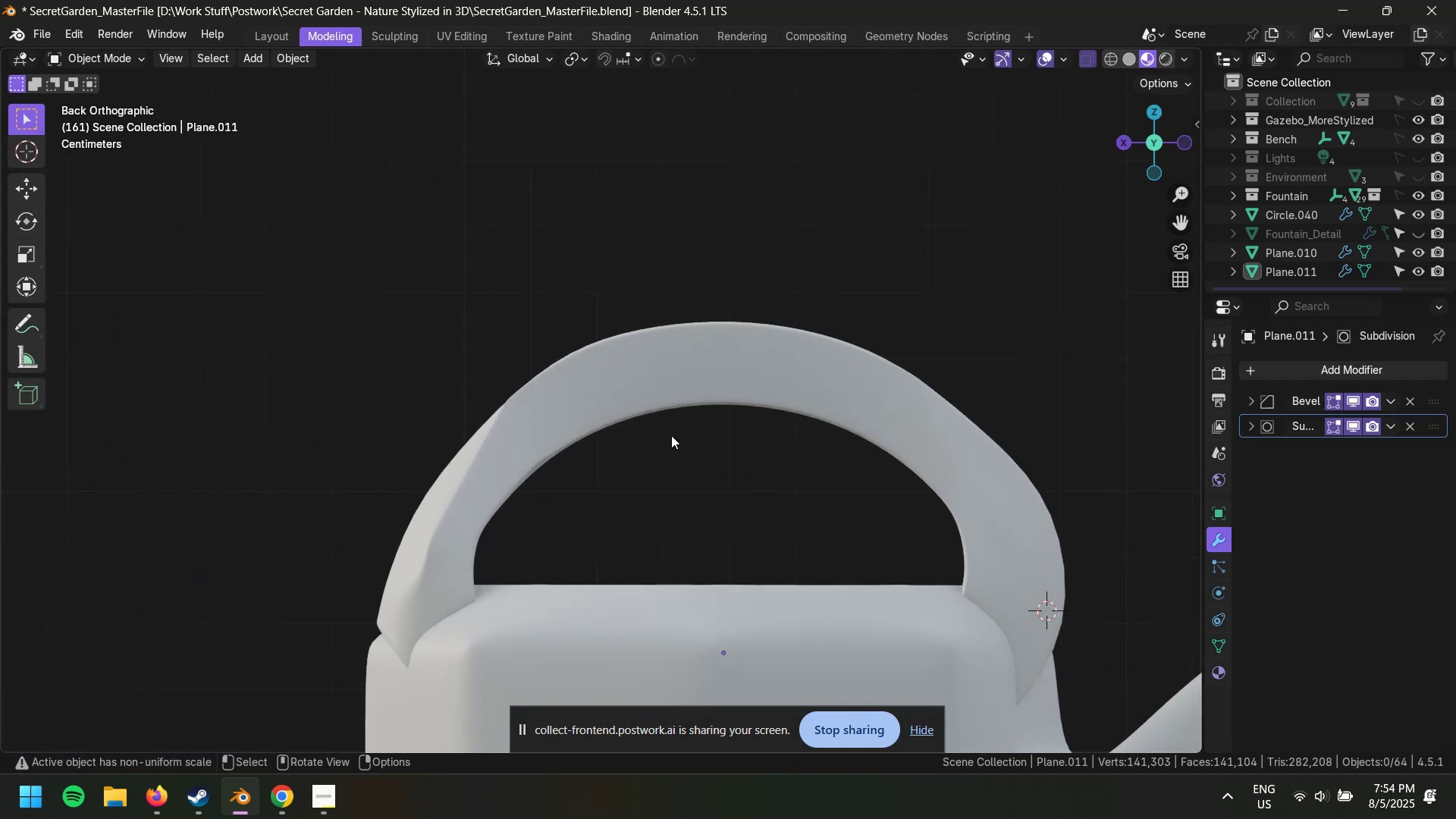 
key(Tab)
 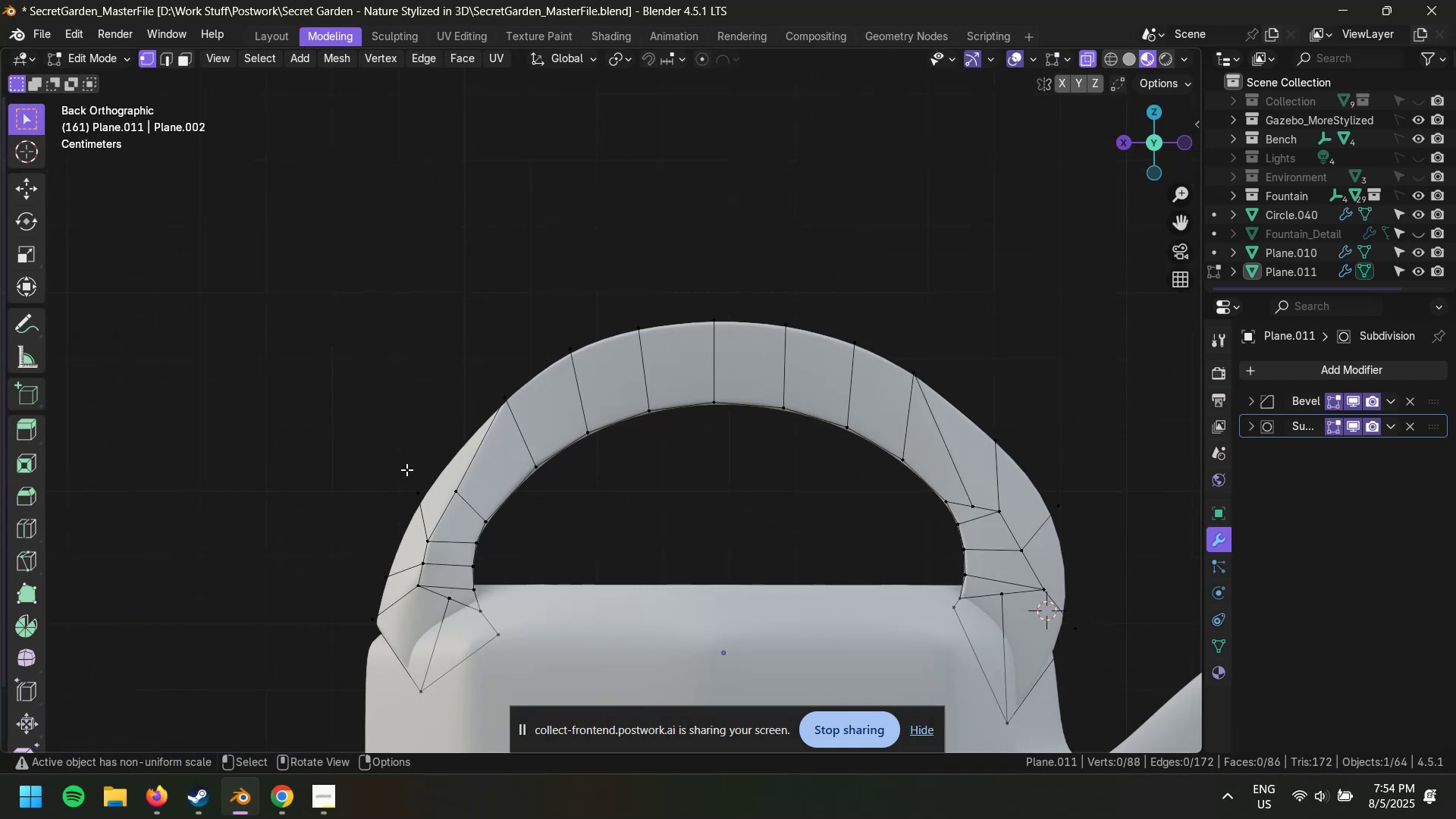 
left_click_drag(start_coordinate=[377, 438], to_coordinate=[437, 606])
 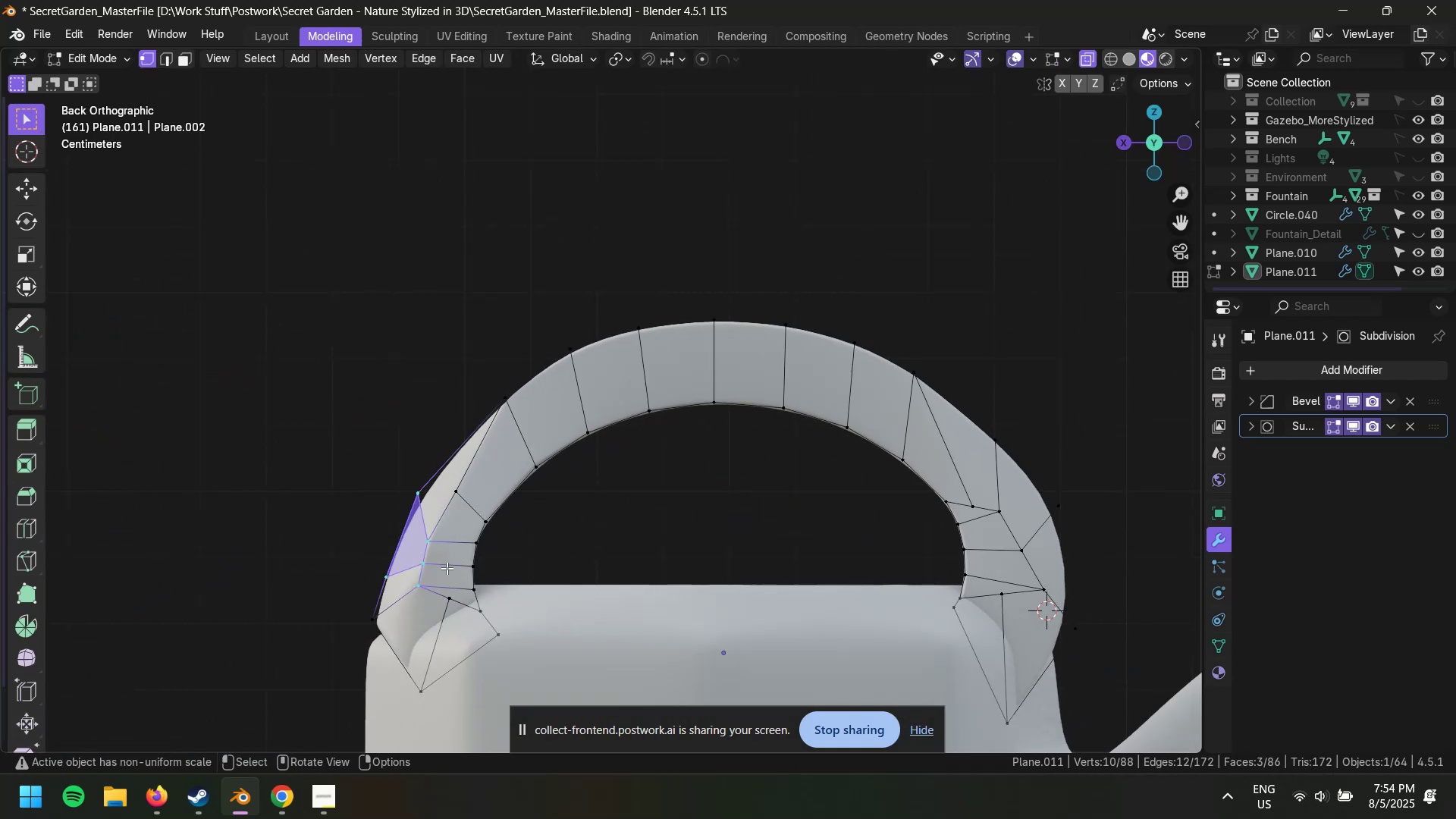 
hold_key(key=ShiftLeft, duration=1.52)
left_click_drag(start_coordinate=[423, 423], to_coordinate=[466, 511])
 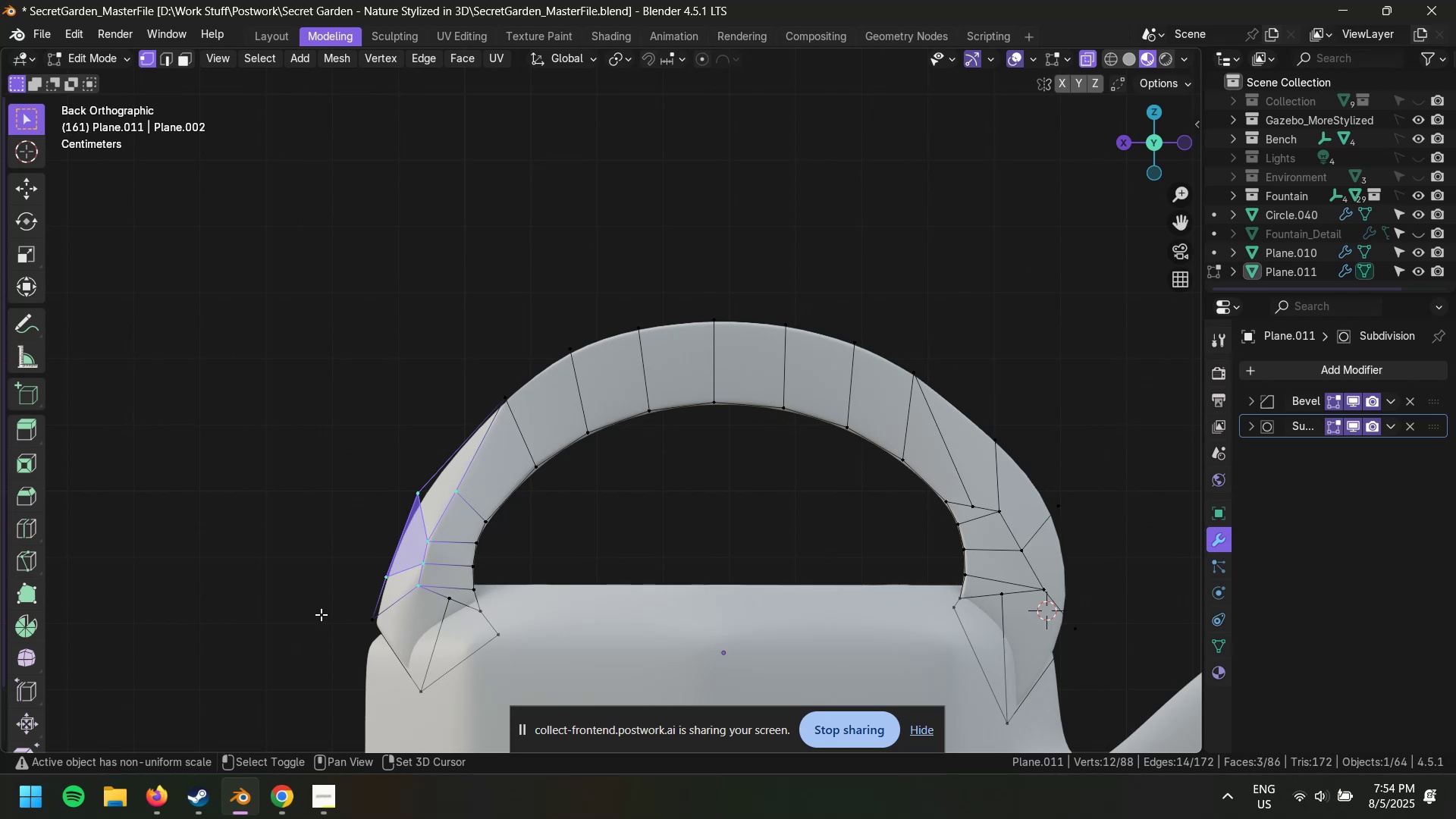 
left_click_drag(start_coordinate=[327, 563], to_coordinate=[388, 642])
 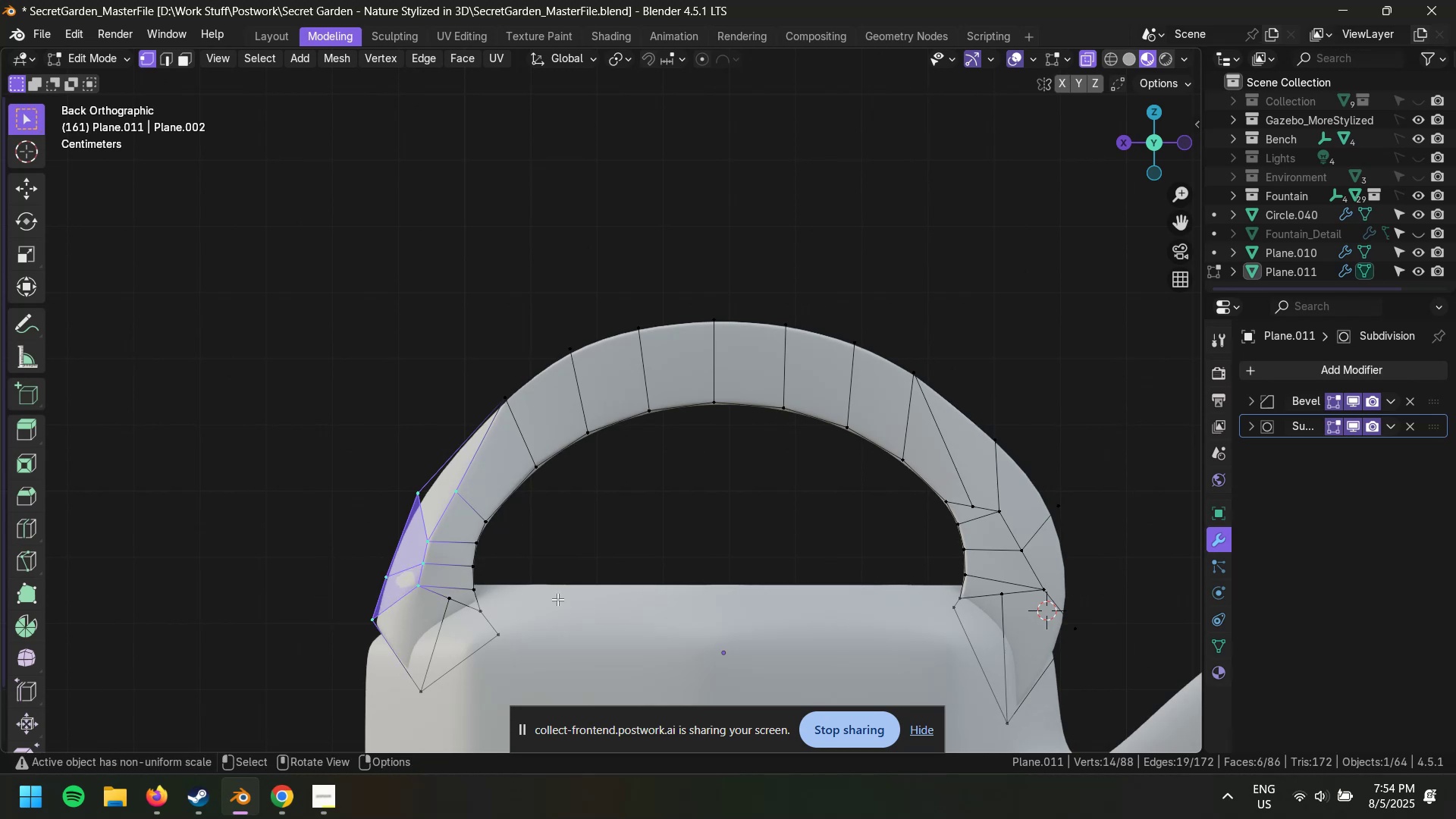 
hold_key(key=ShiftLeft, duration=1.08)
 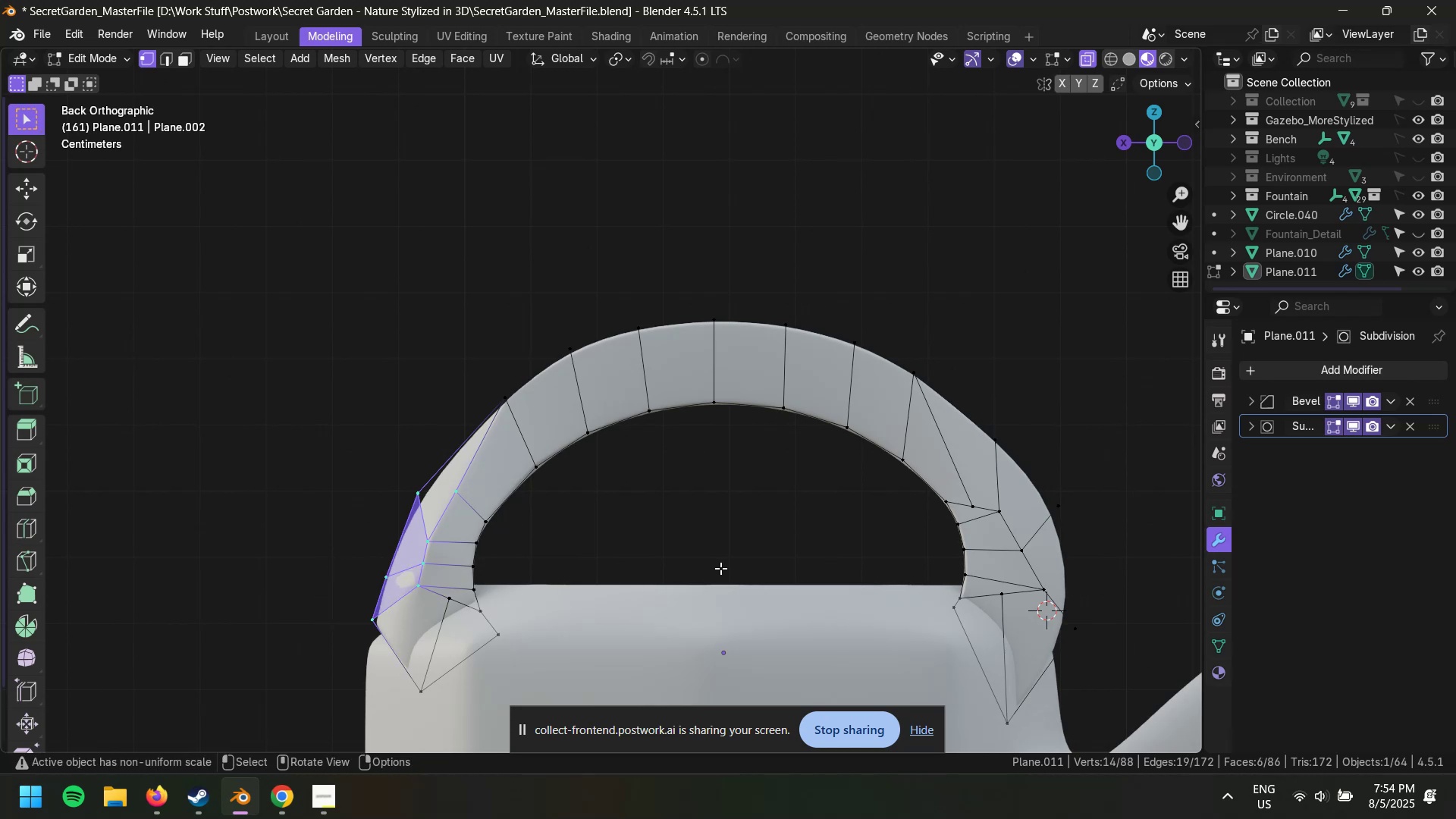 
type(gx)
key(Escape)
 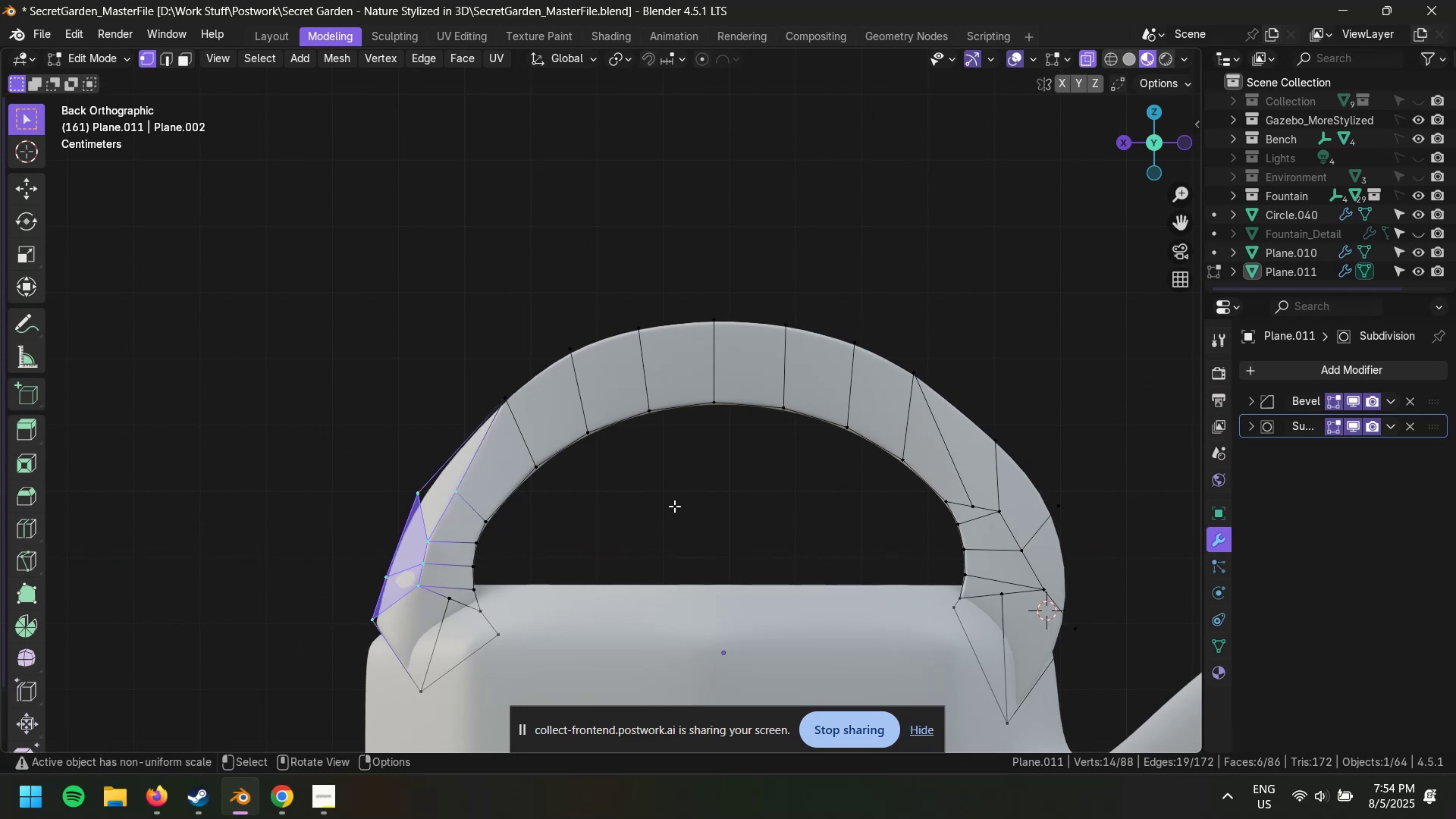 
left_click([649, 529])
 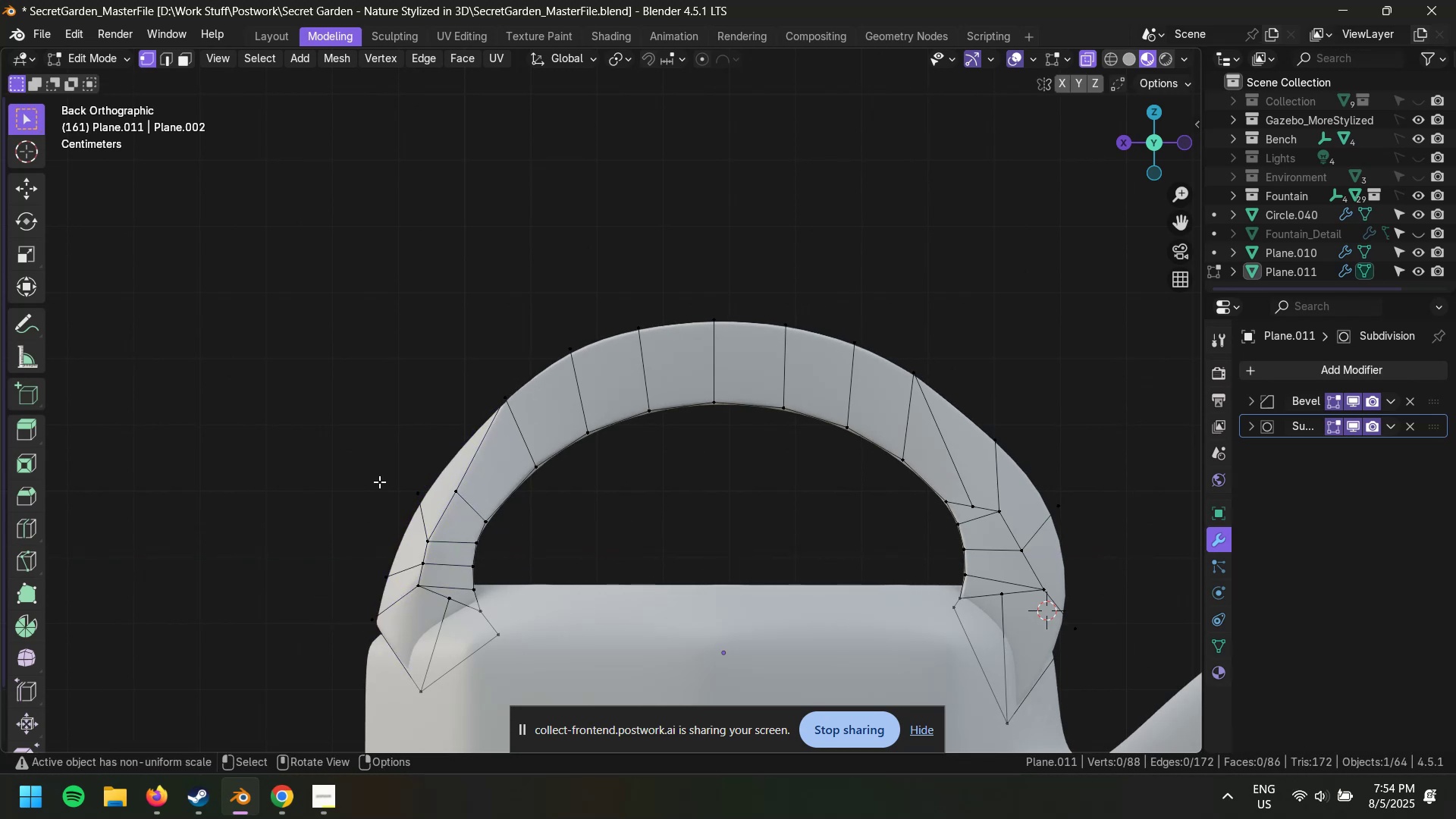 
left_click_drag(start_coordinate=[376, 472], to_coordinate=[467, 551])
 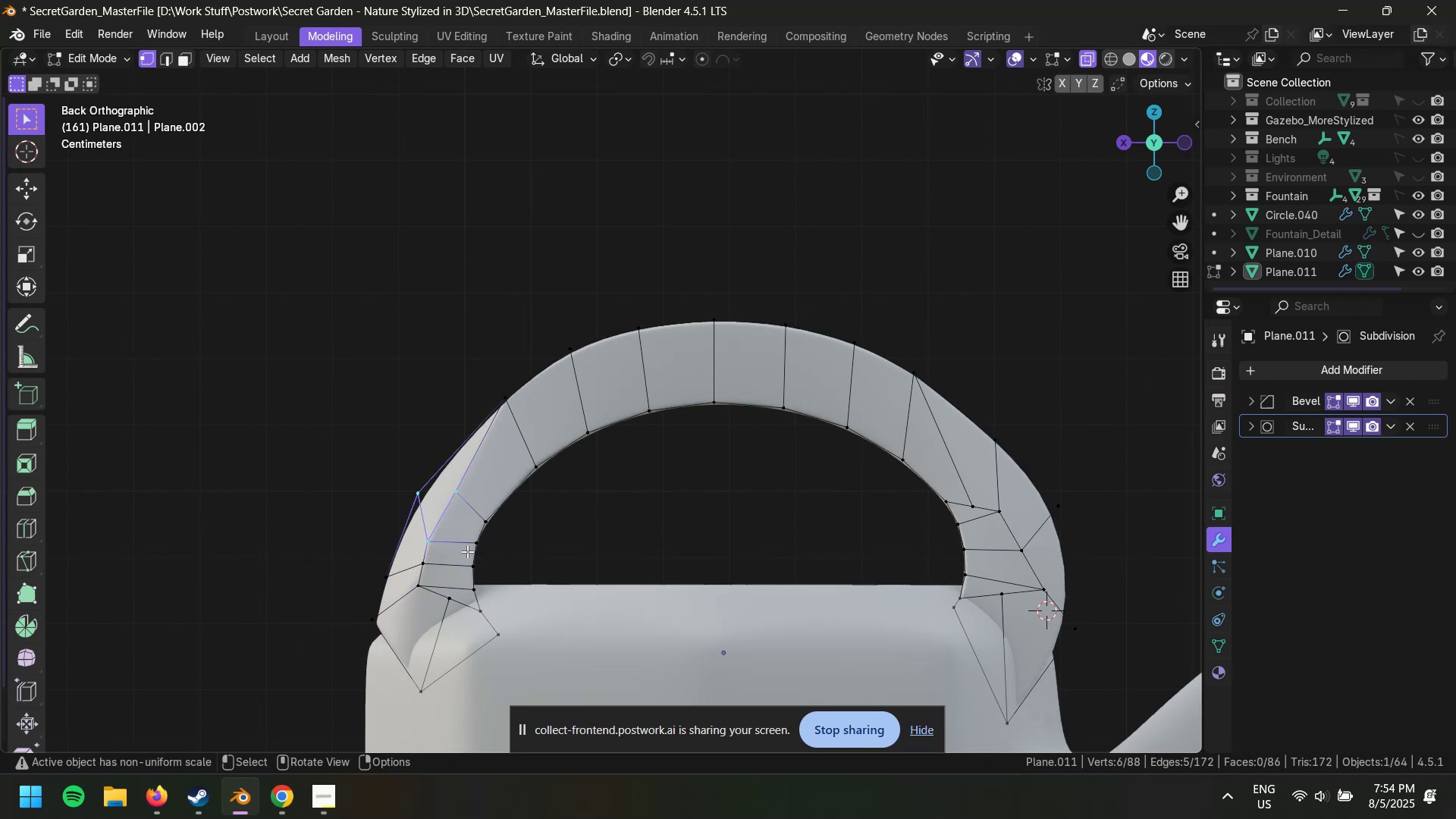 
type(gx)
key(Escape)
type(gx)
key(Escape)
 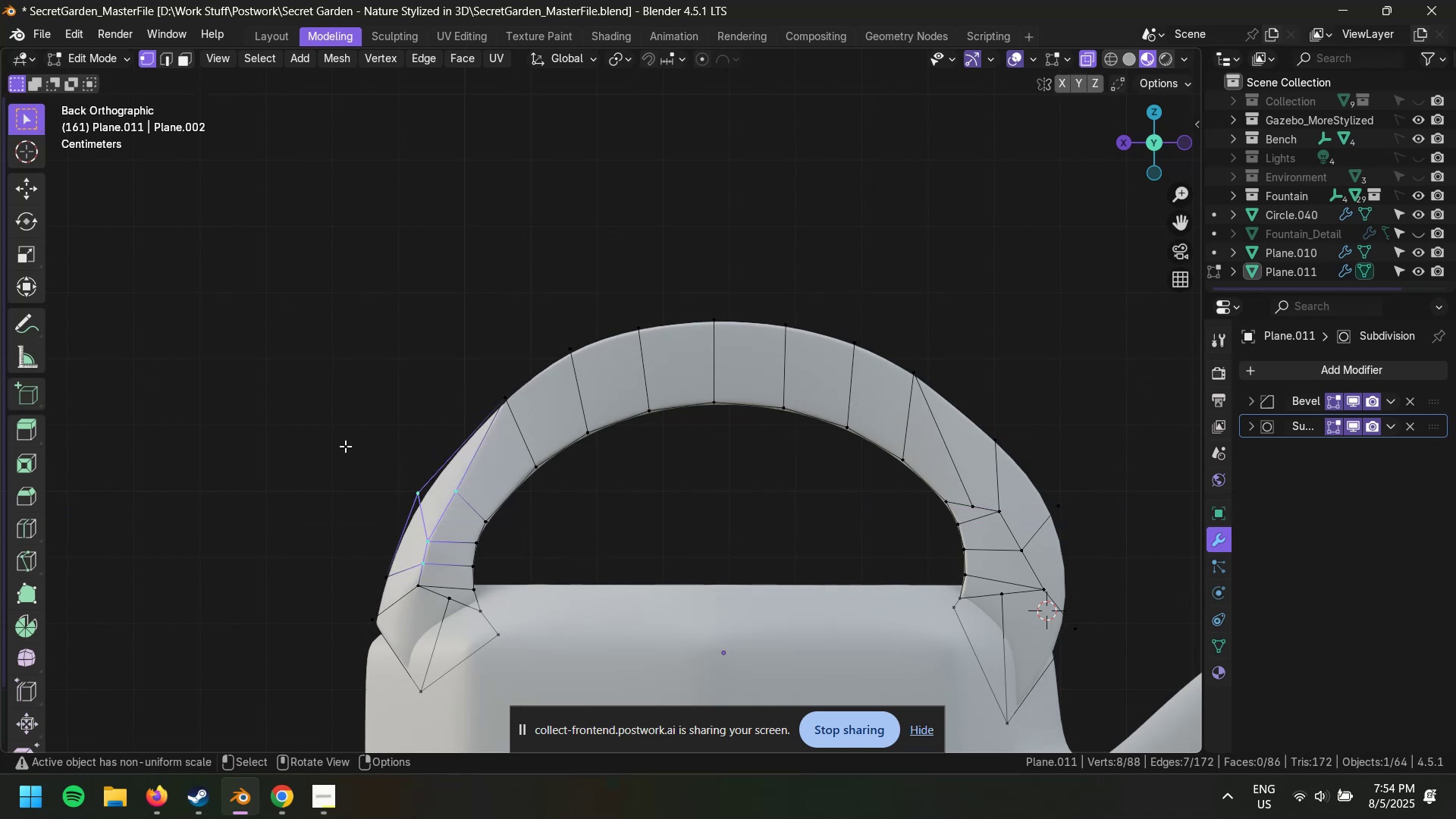 
left_click_drag(start_coordinate=[350, 466], to_coordinate=[462, 576])
 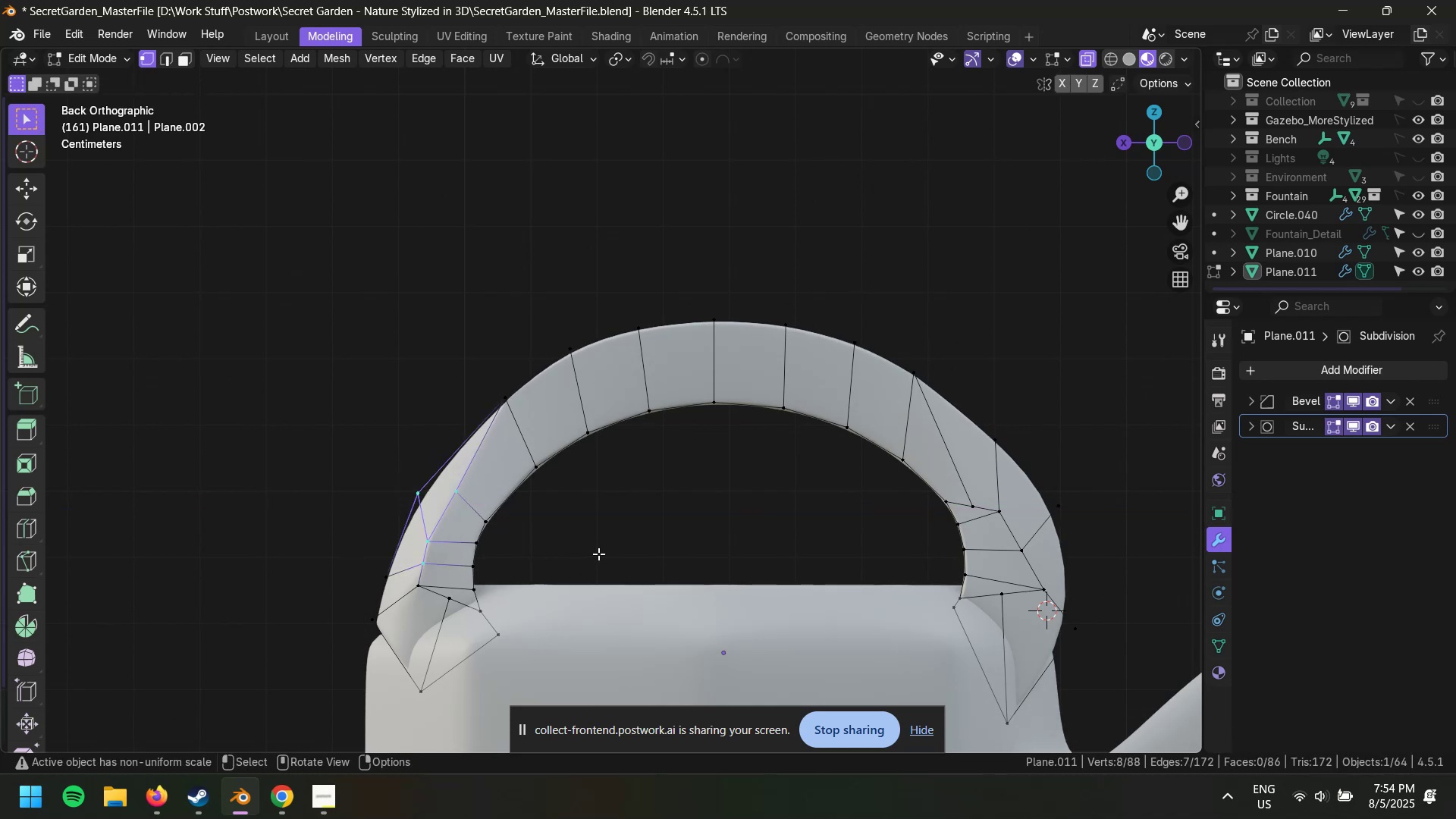 
left_click([345, 446])
 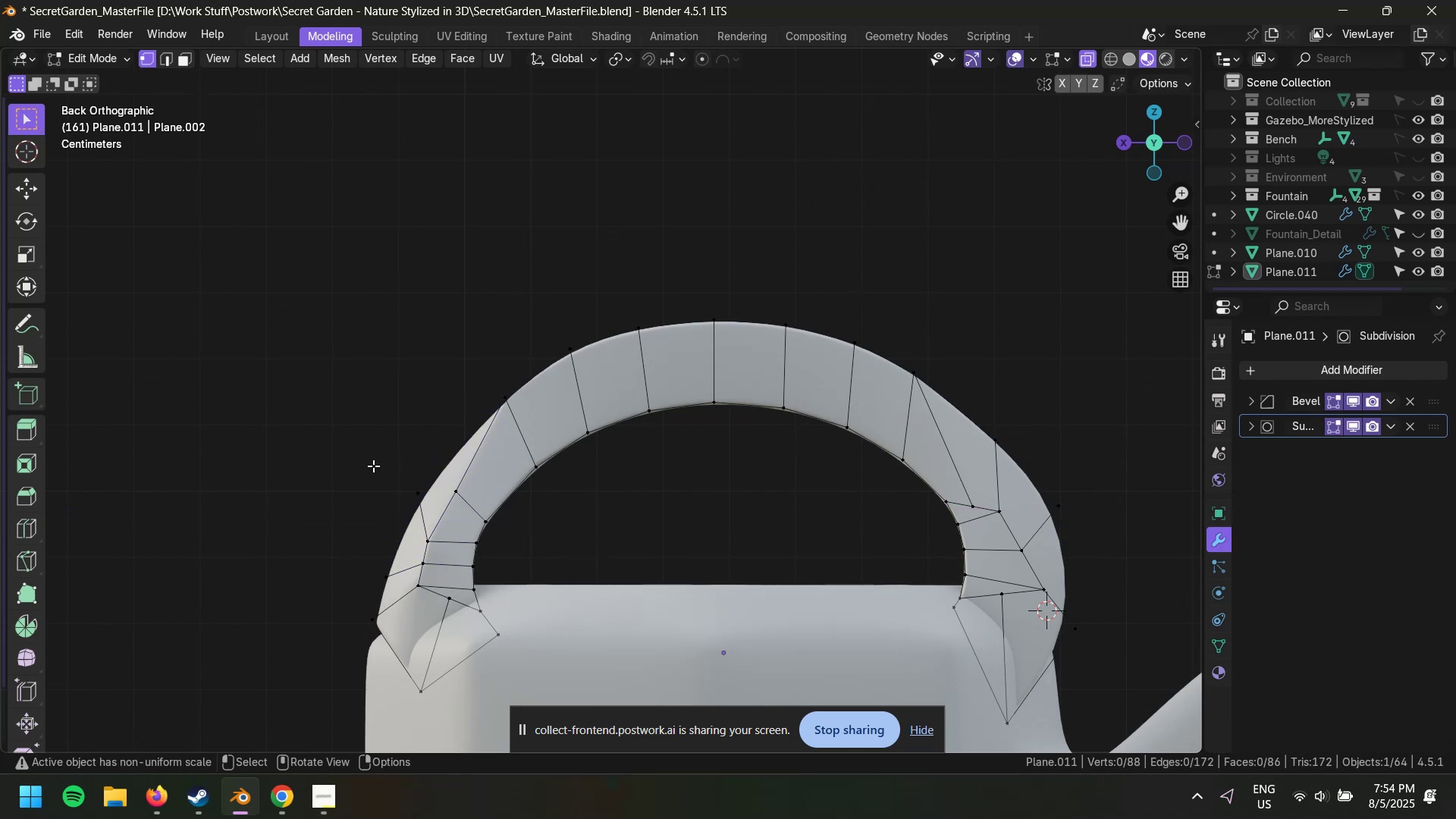 
left_click_drag(start_coordinate=[373, 466], to_coordinate=[473, 504])
 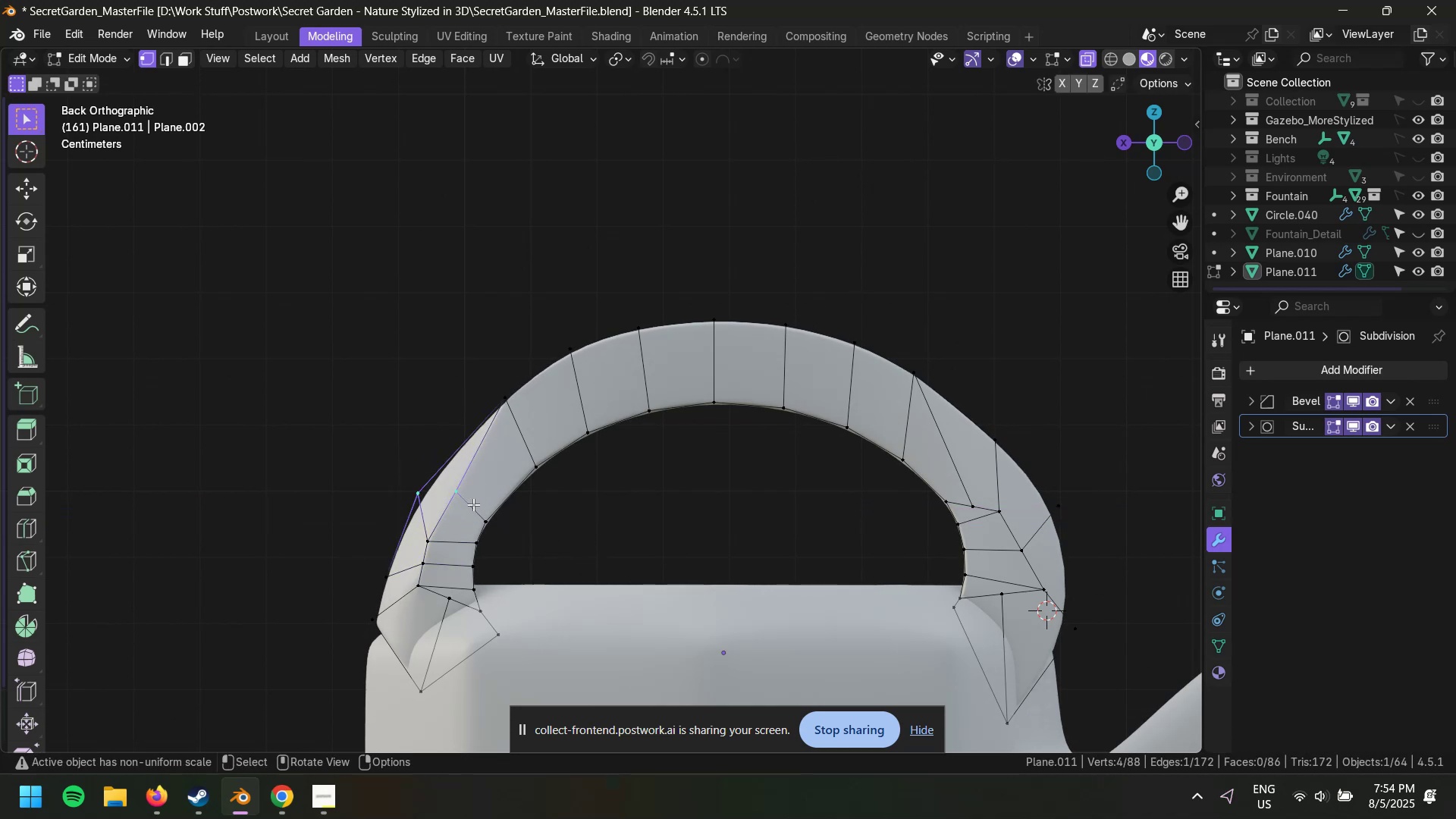 
type(gx)
key(Escape)
 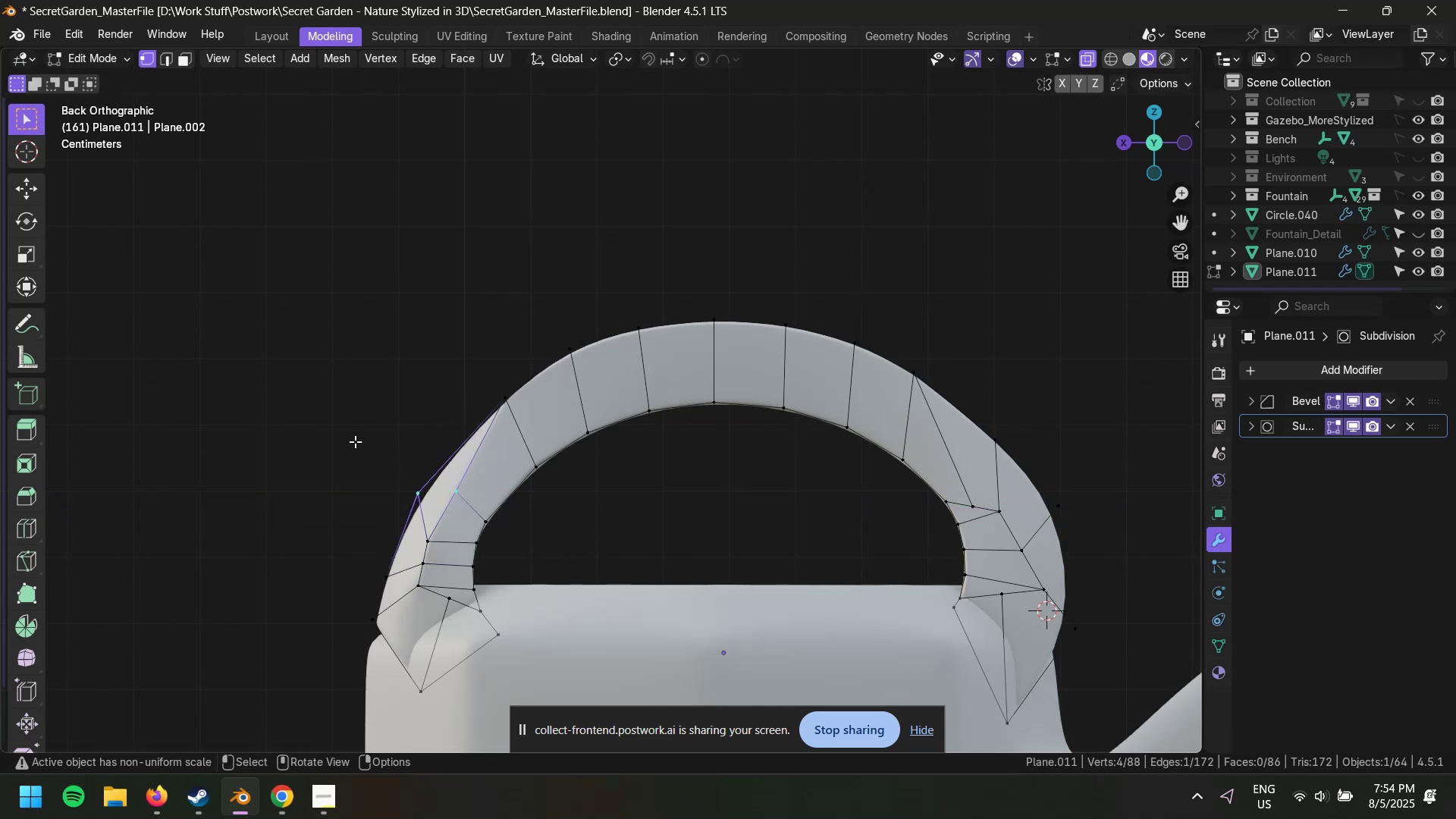 
left_click([334, 431])
 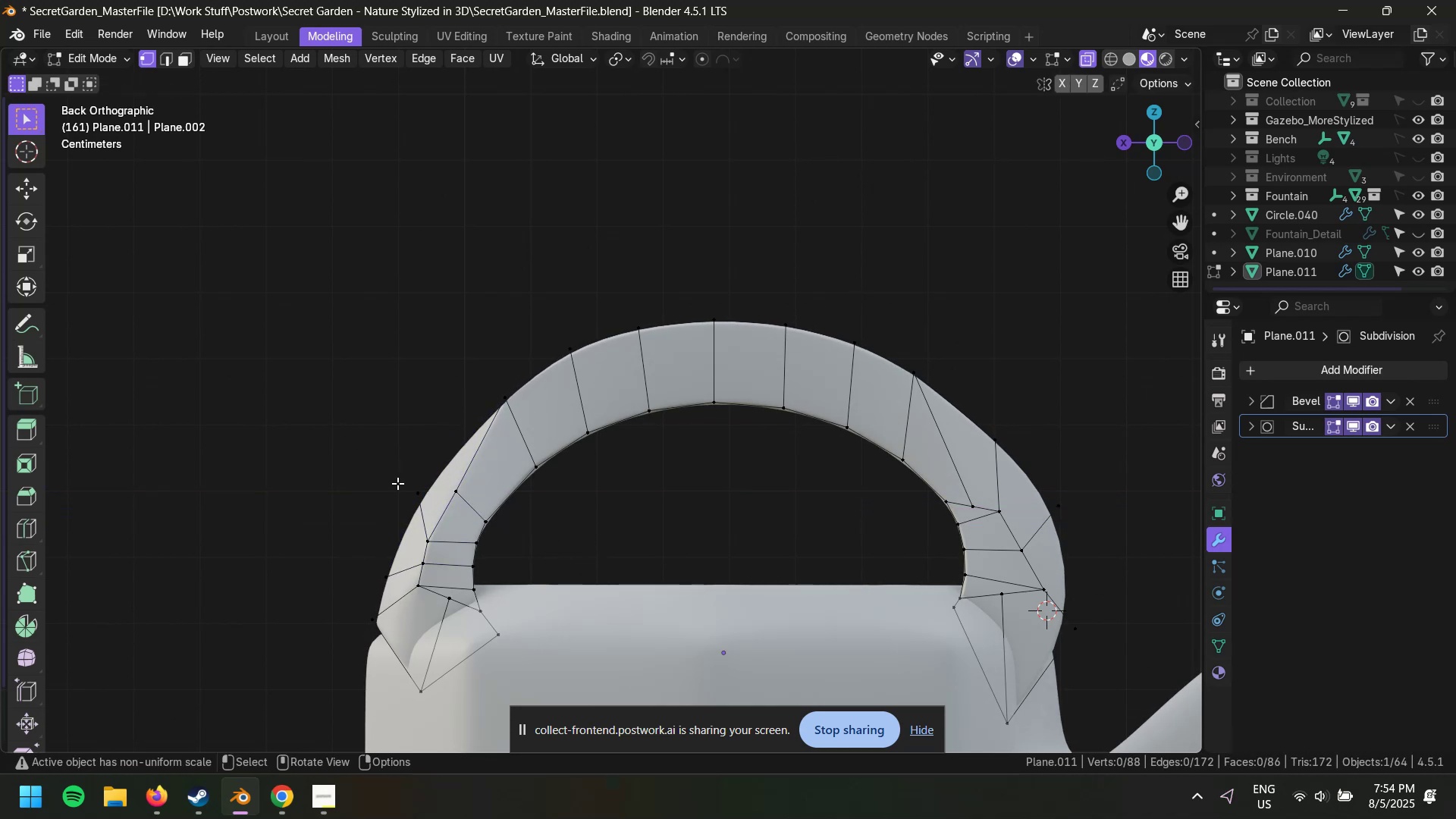 
left_click_drag(start_coordinate=[394, 479], to_coordinate=[435, 507])
 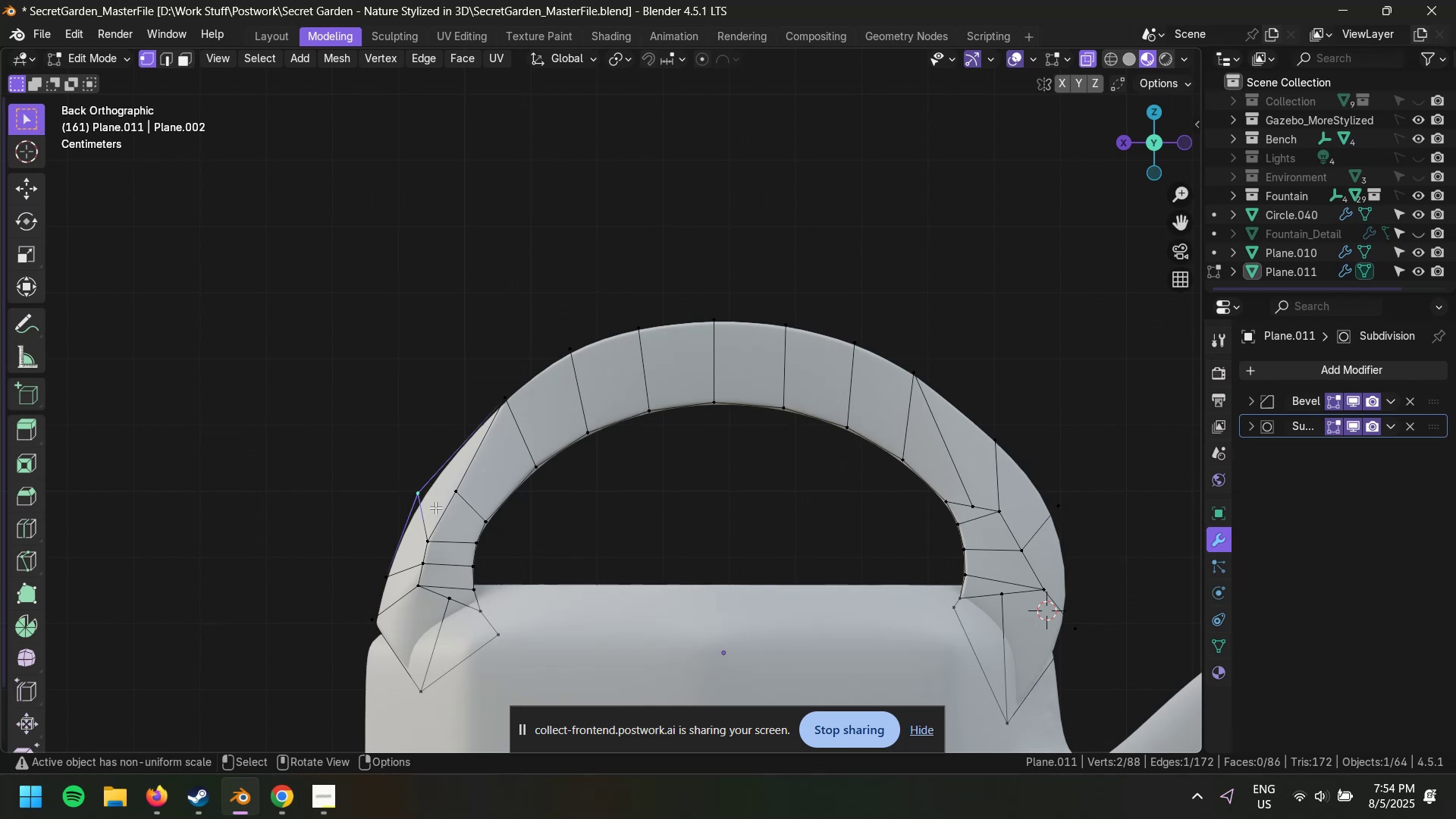 
type(gx)
 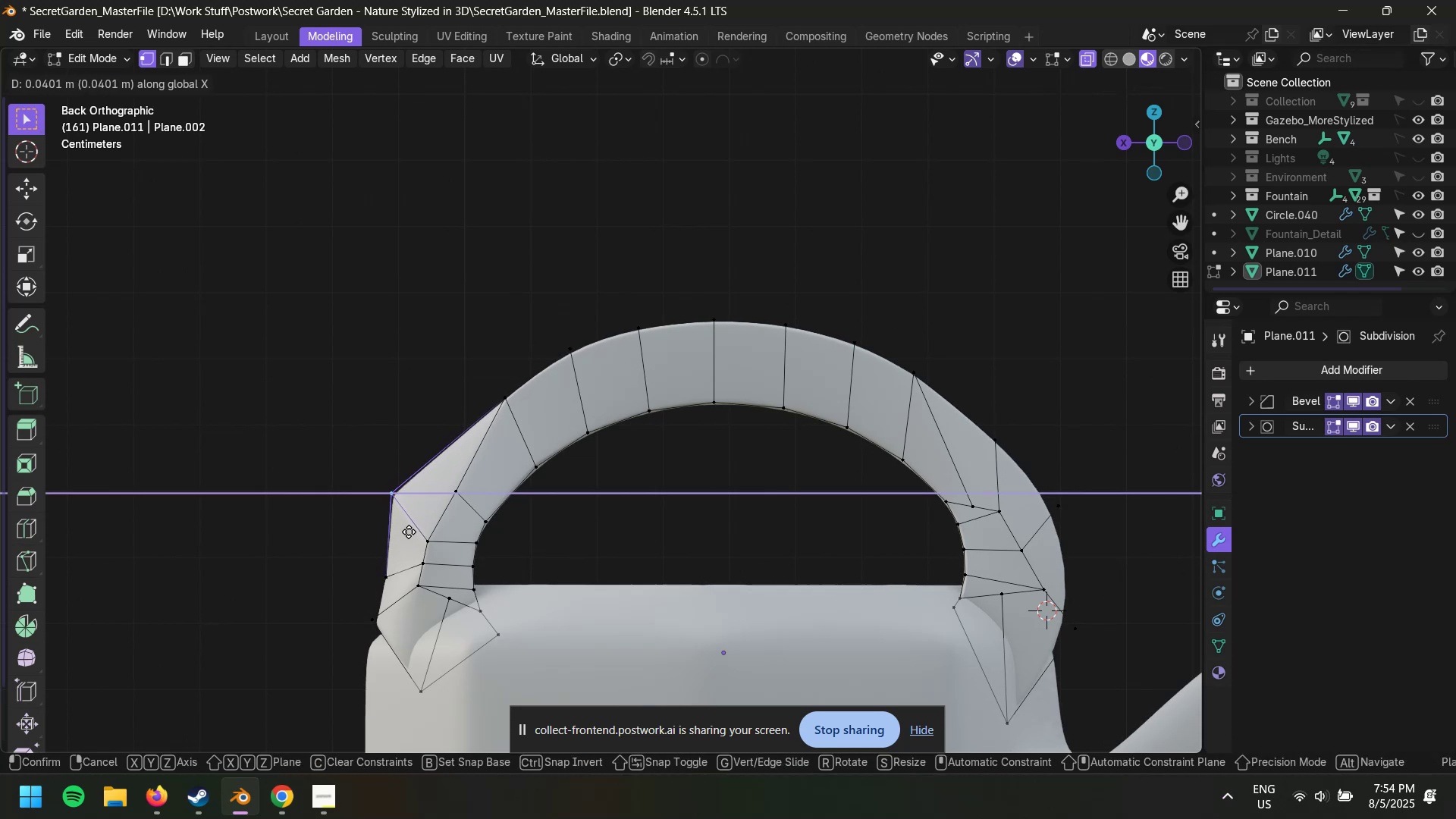 
wait(5.21)
 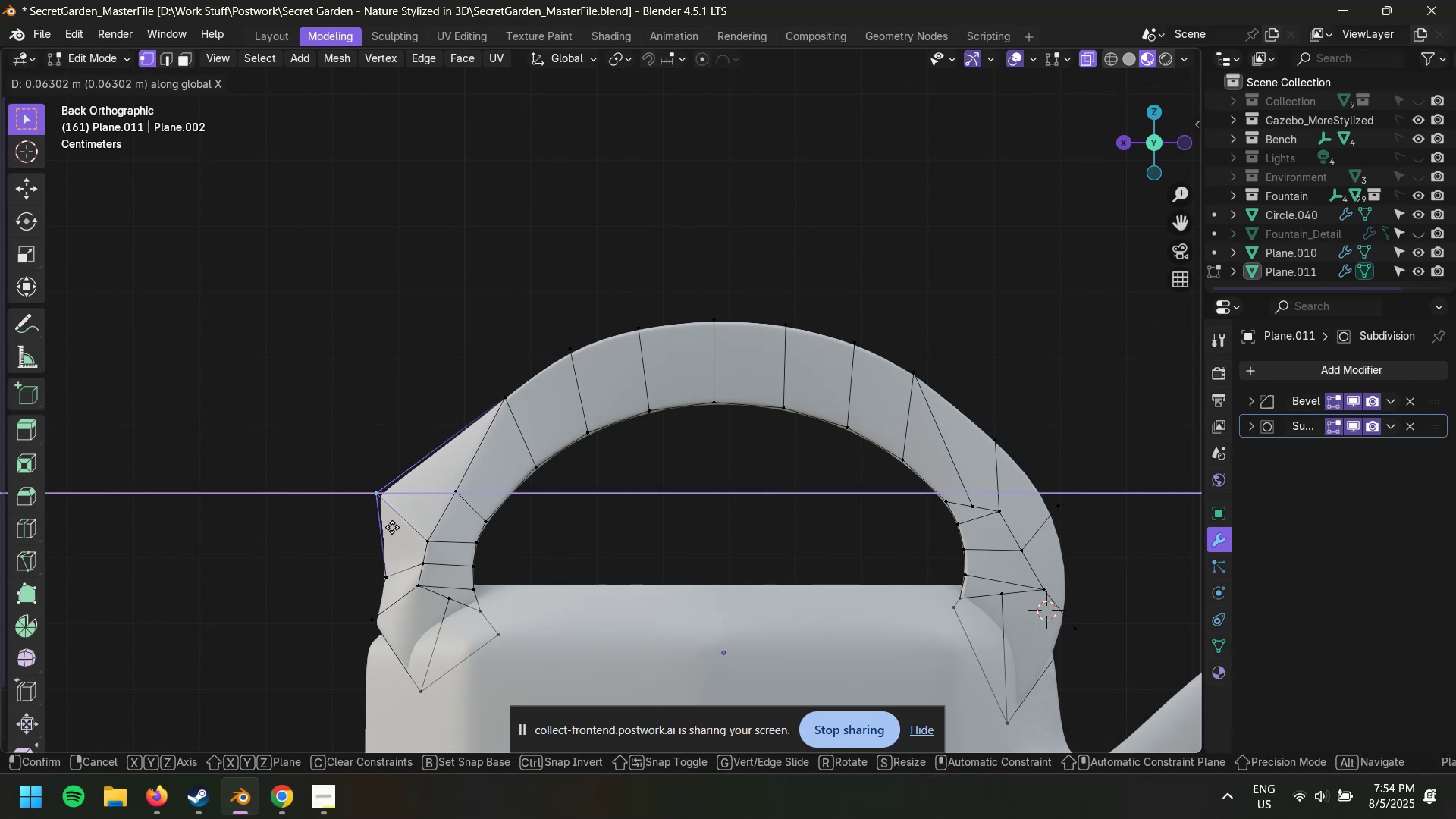 
key(Escape)
type(gx)
 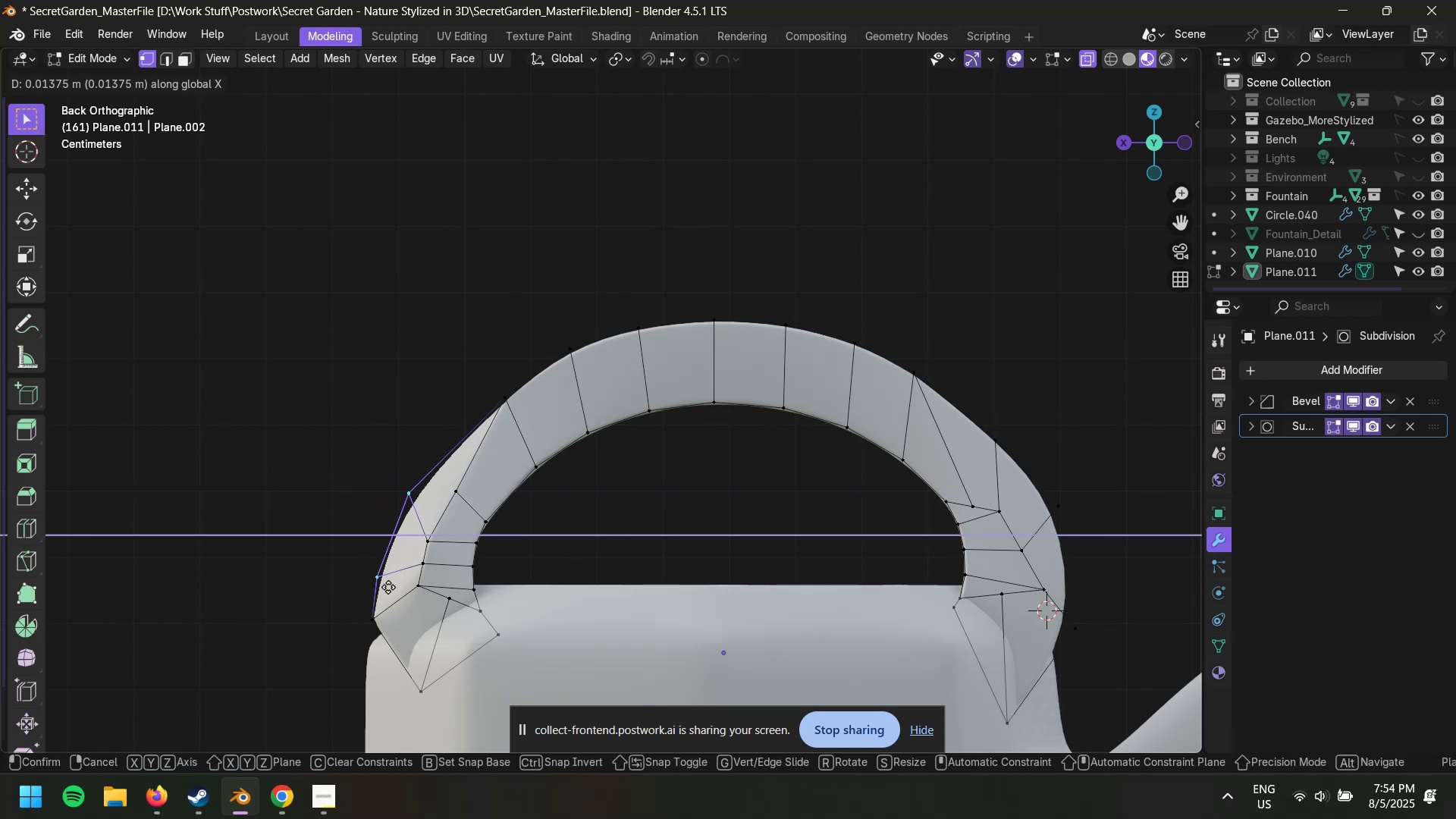 
left_click_drag(start_coordinate=[366, 558], to_coordinate=[397, 587])
 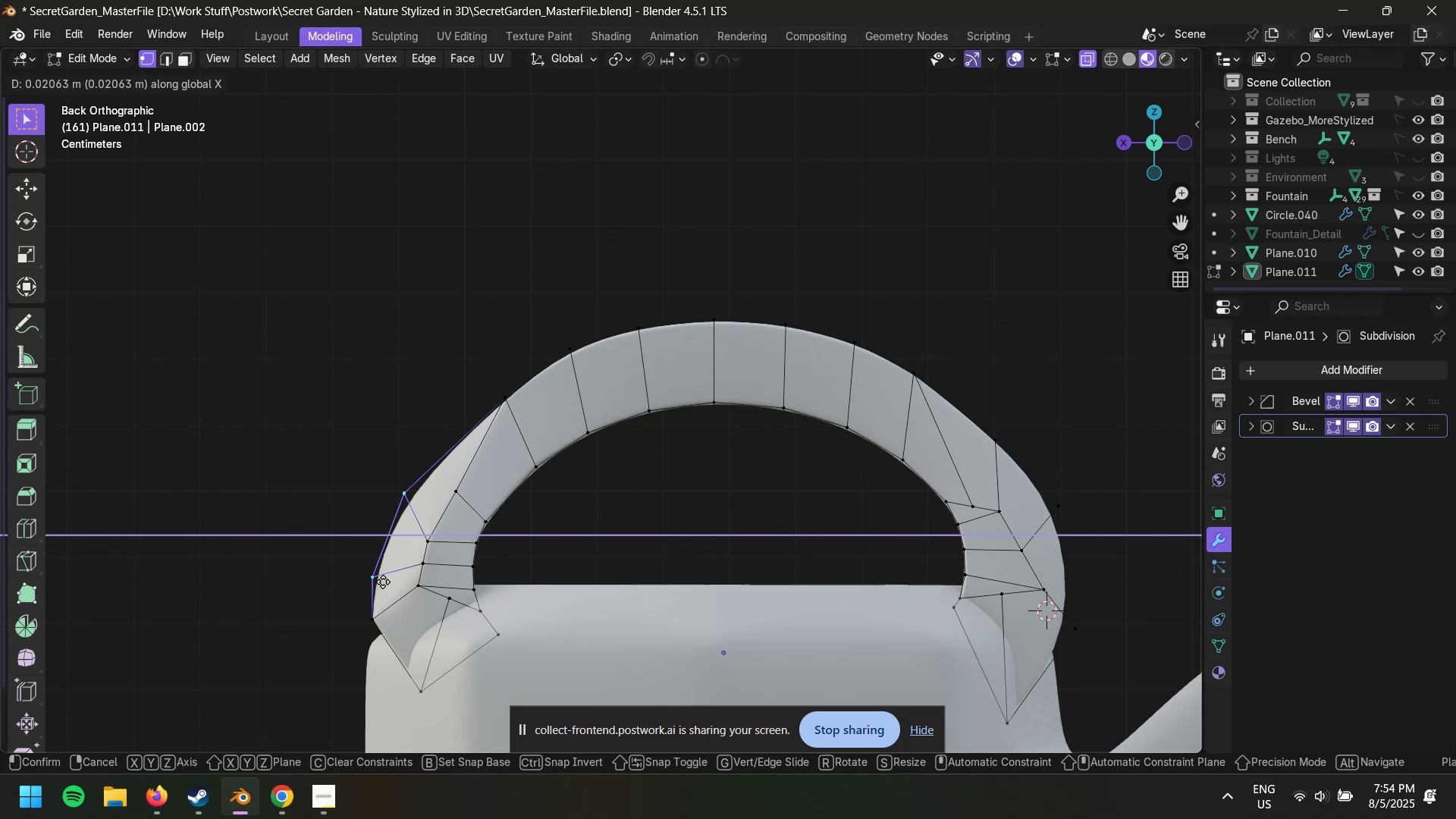 
wait(7.96)
 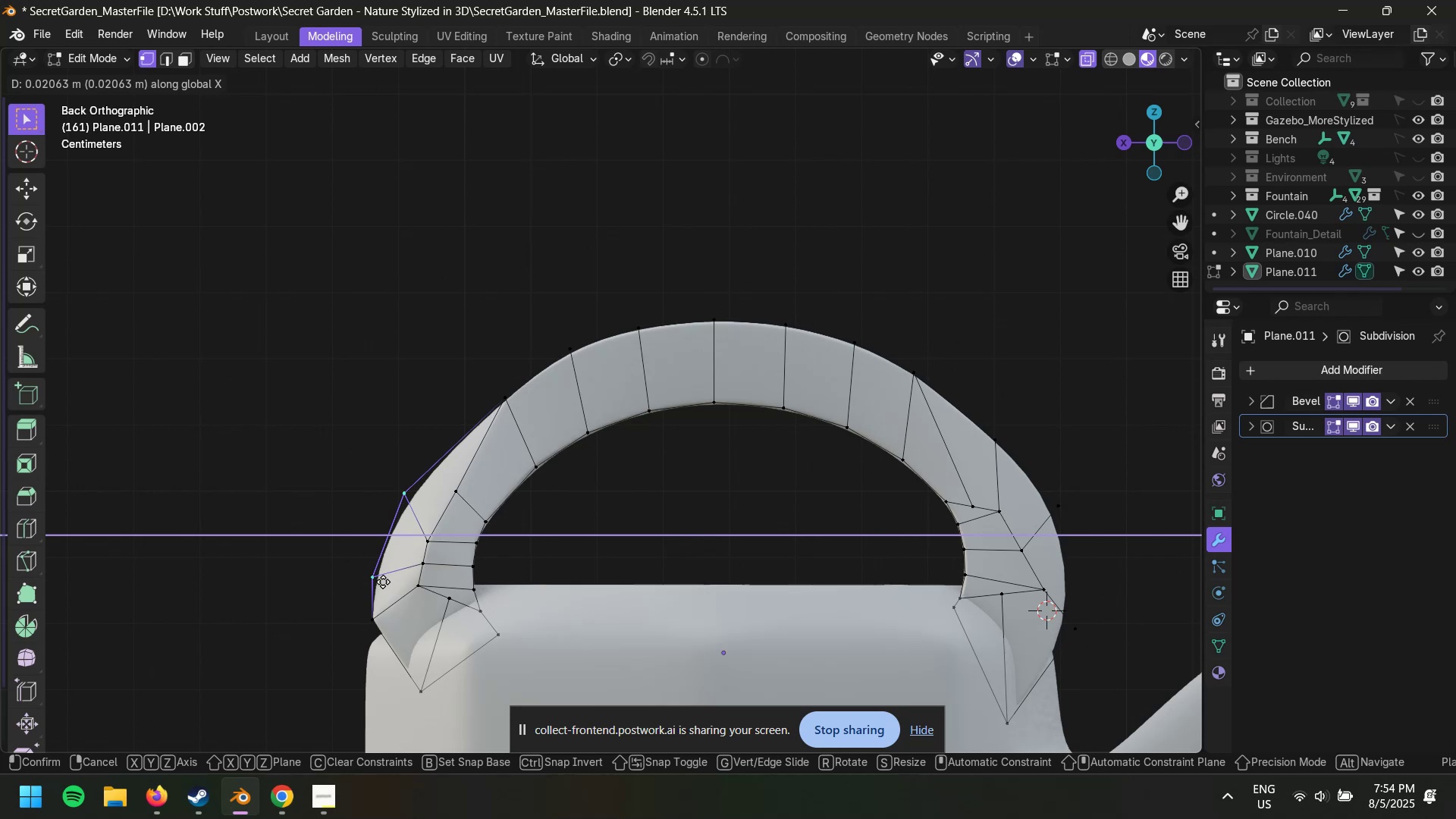 
left_click([365, 578])
 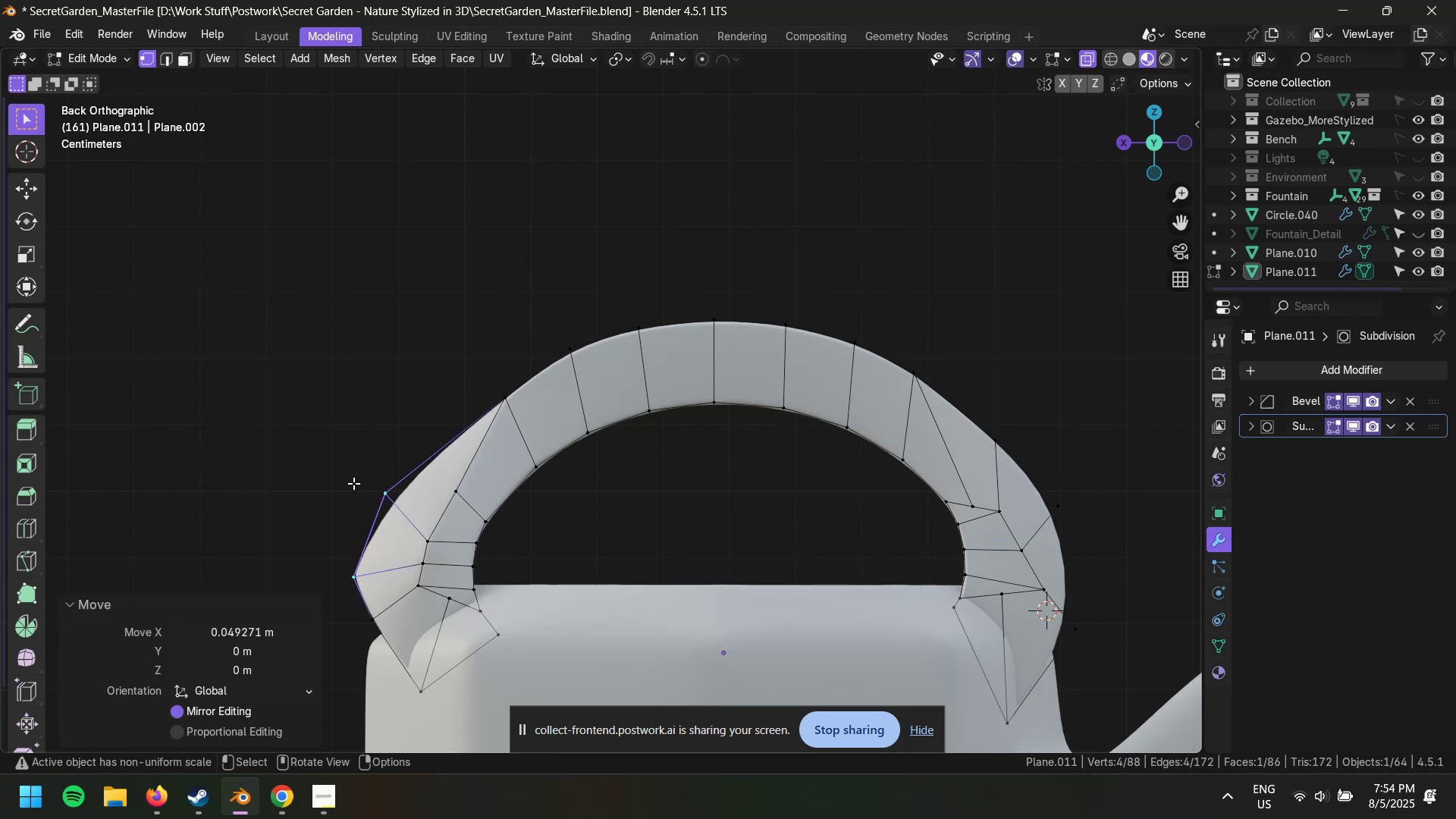 
left_click_drag(start_coordinate=[354, 482], to_coordinate=[406, 510])
 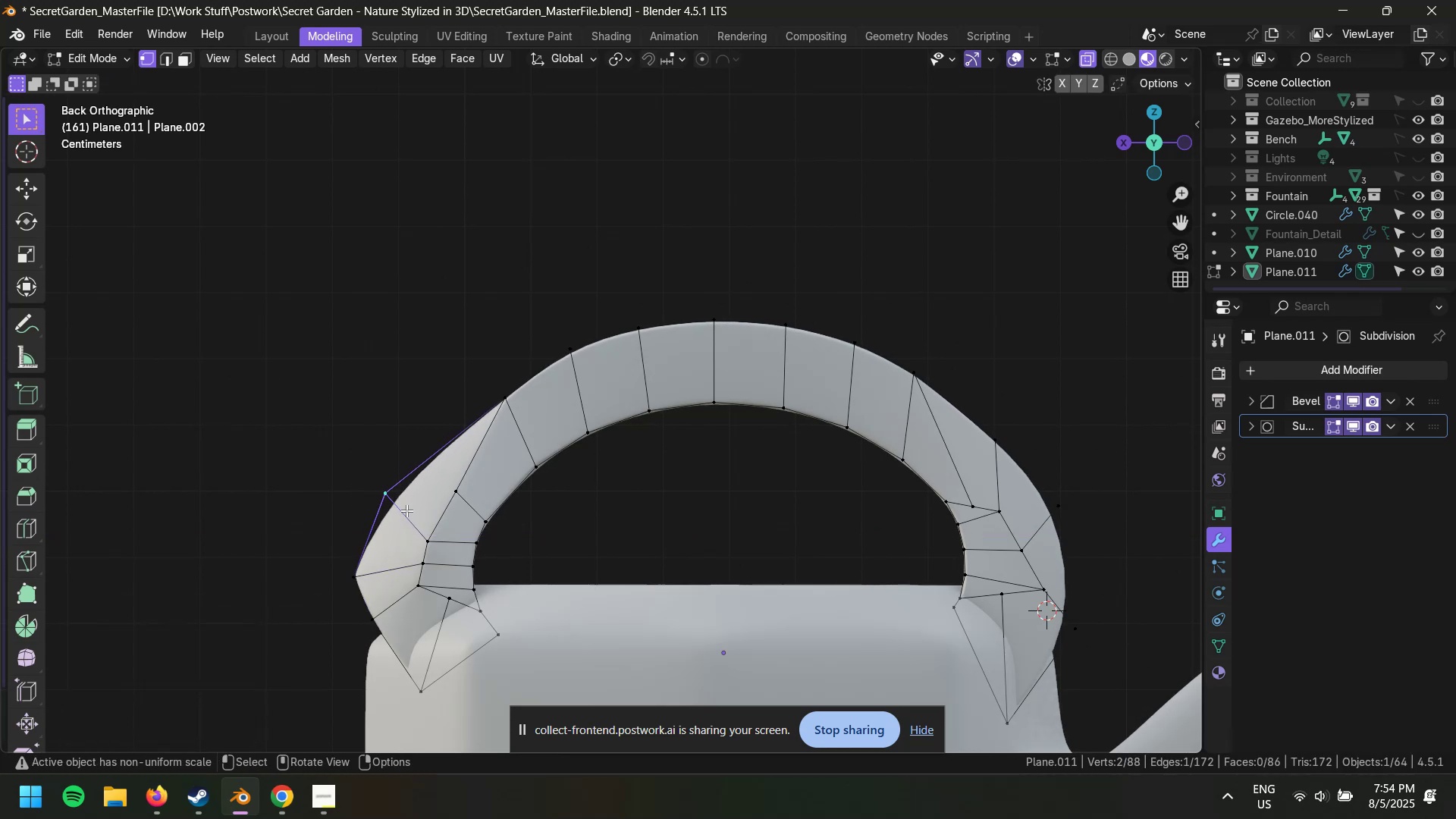 
type(gx)
key(Escape)
type(gx)
 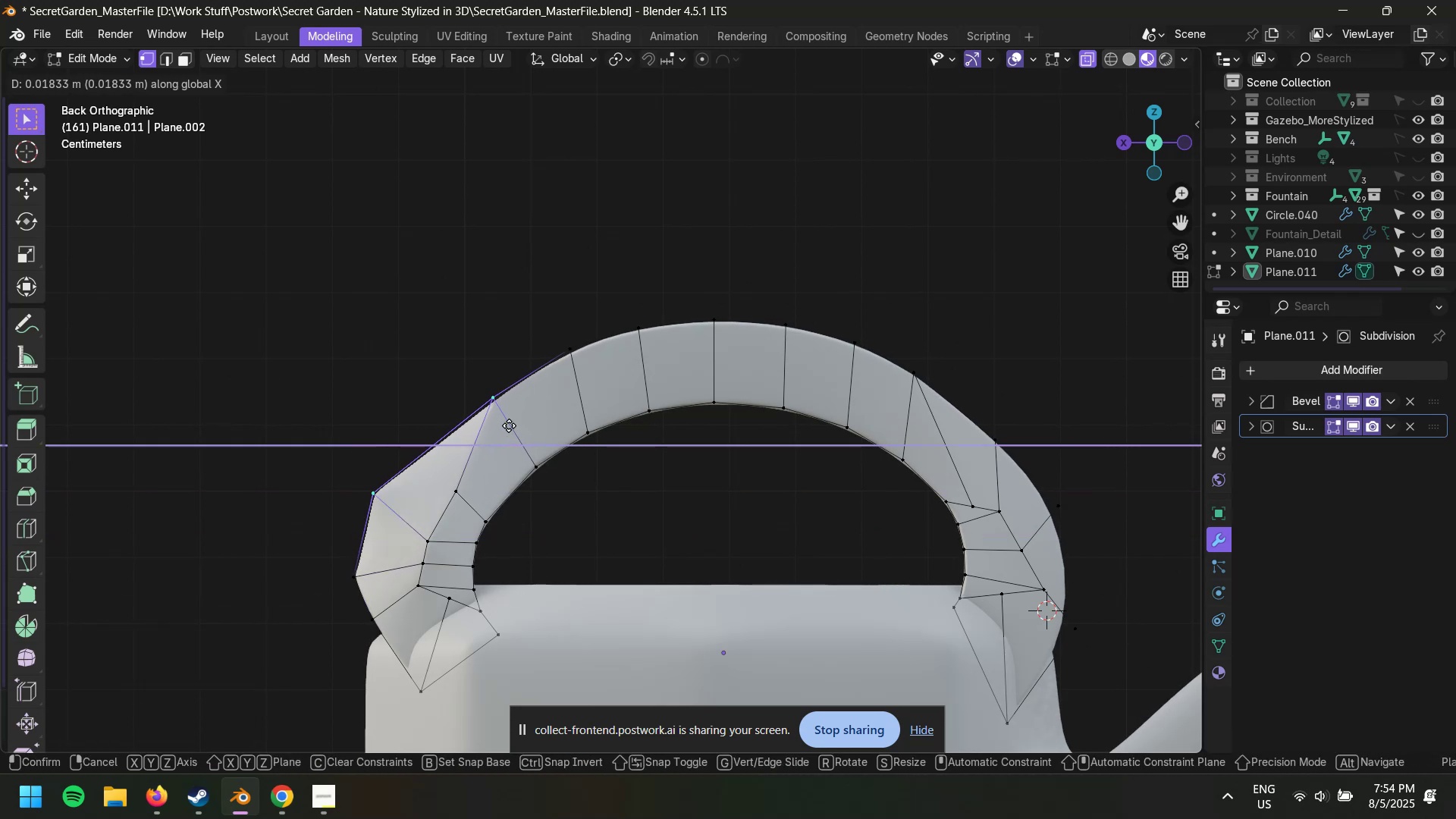 
left_click_drag(start_coordinate=[477, 371], to_coordinate=[525, 423])
 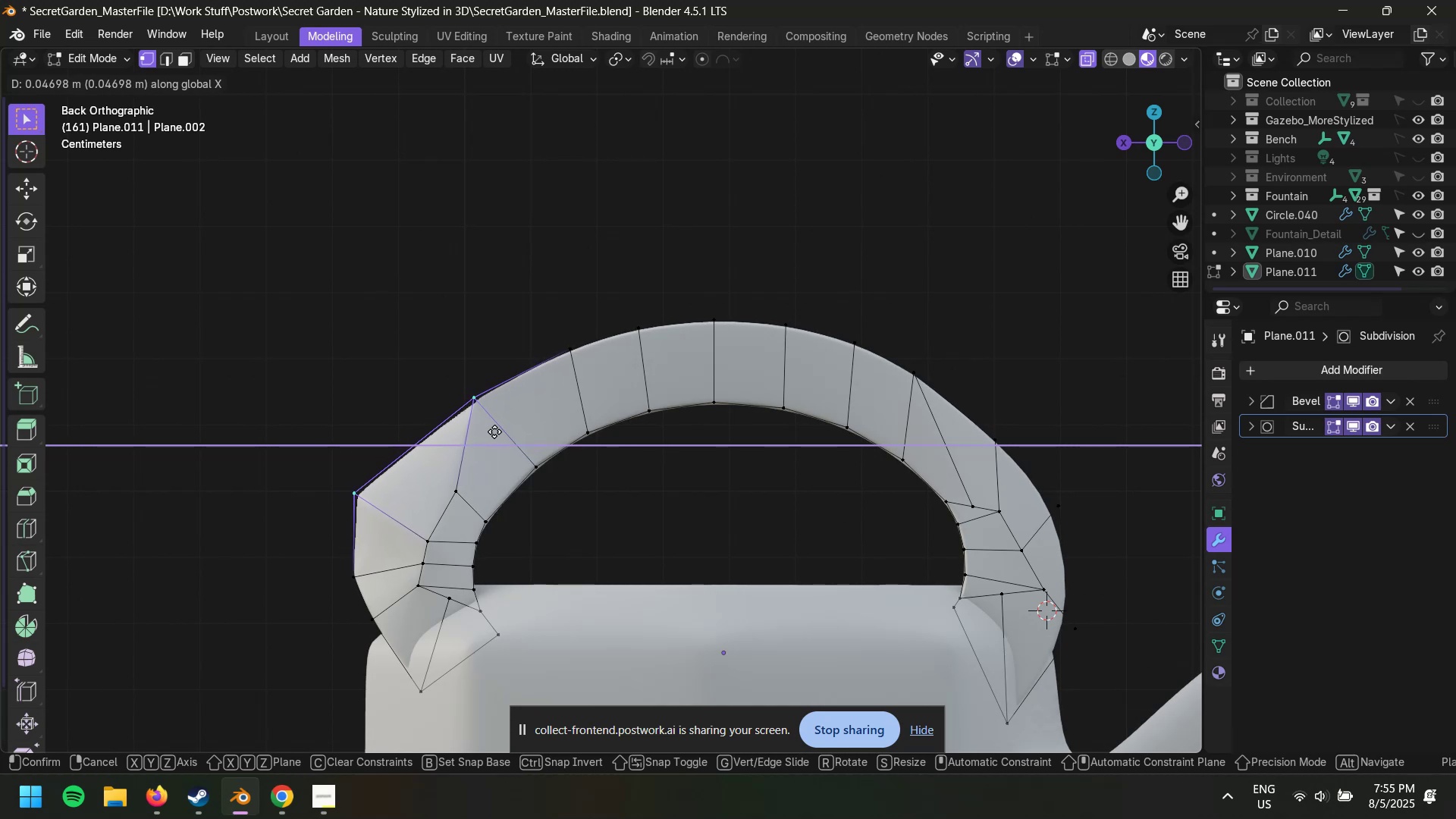 
wait(6.94)
 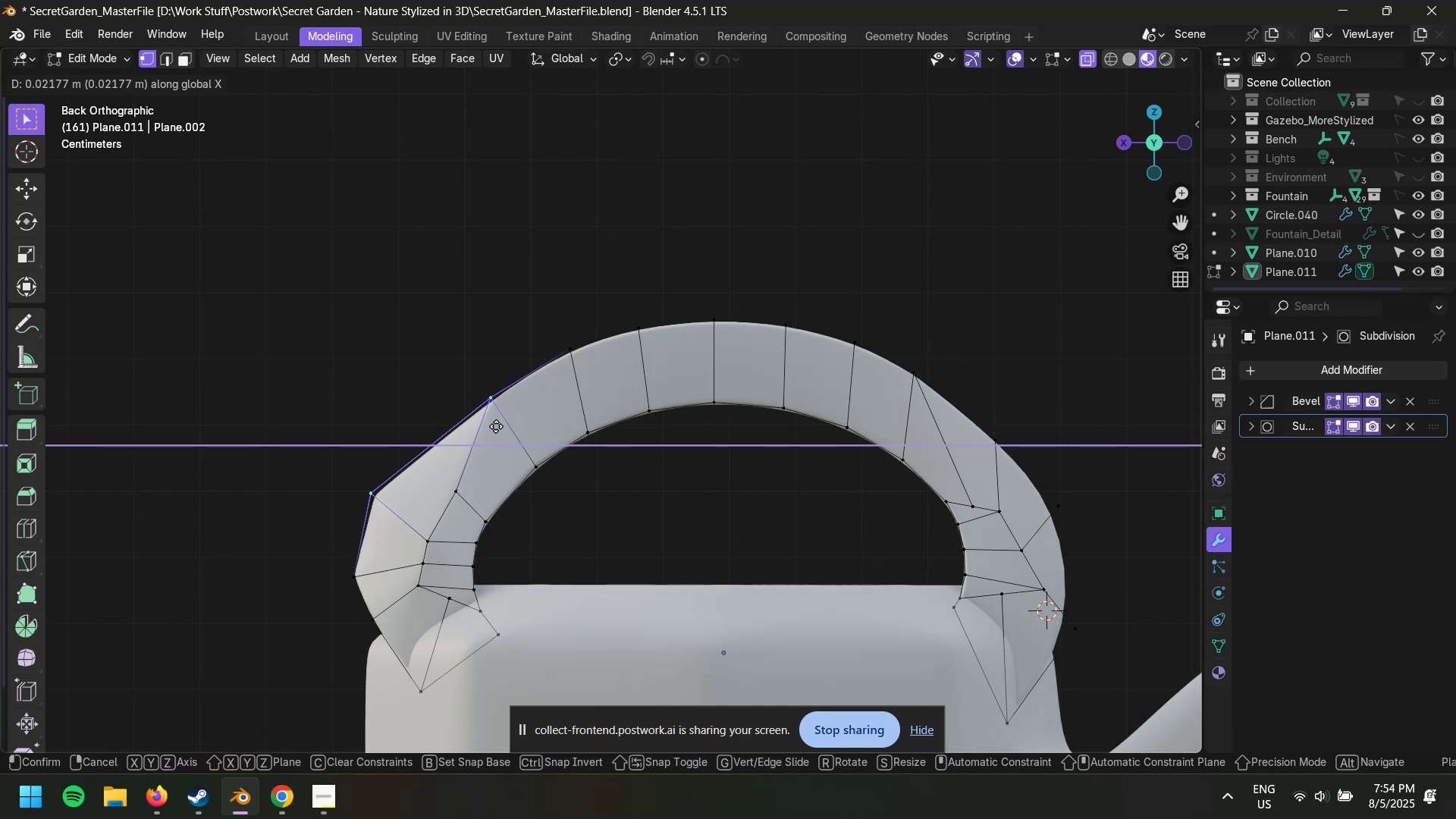 
double_click([325, 408])
 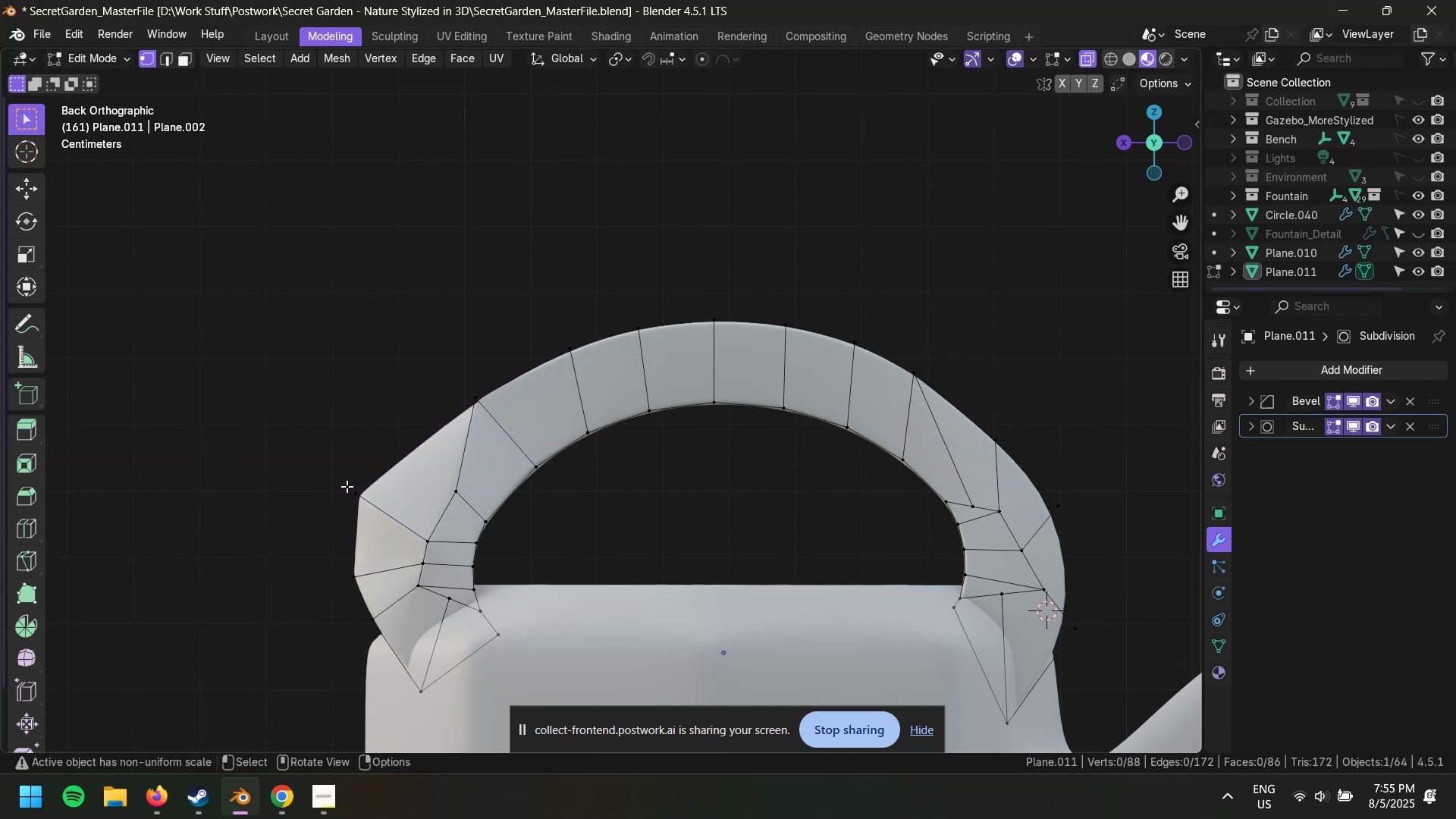 
left_click_drag(start_coordinate=[333, 473], to_coordinate=[406, 529])
 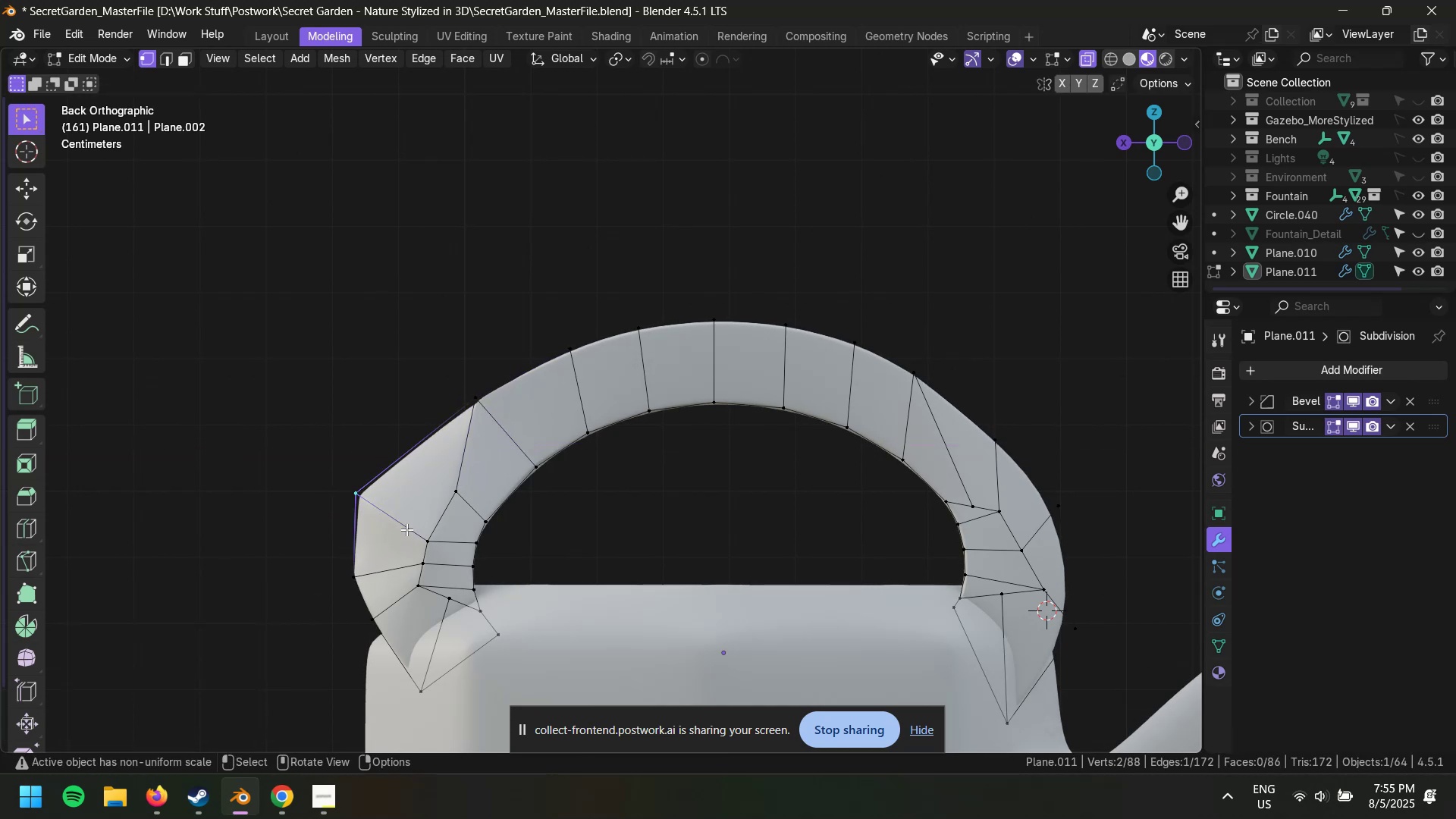 
type(gx)
key(Escape)
 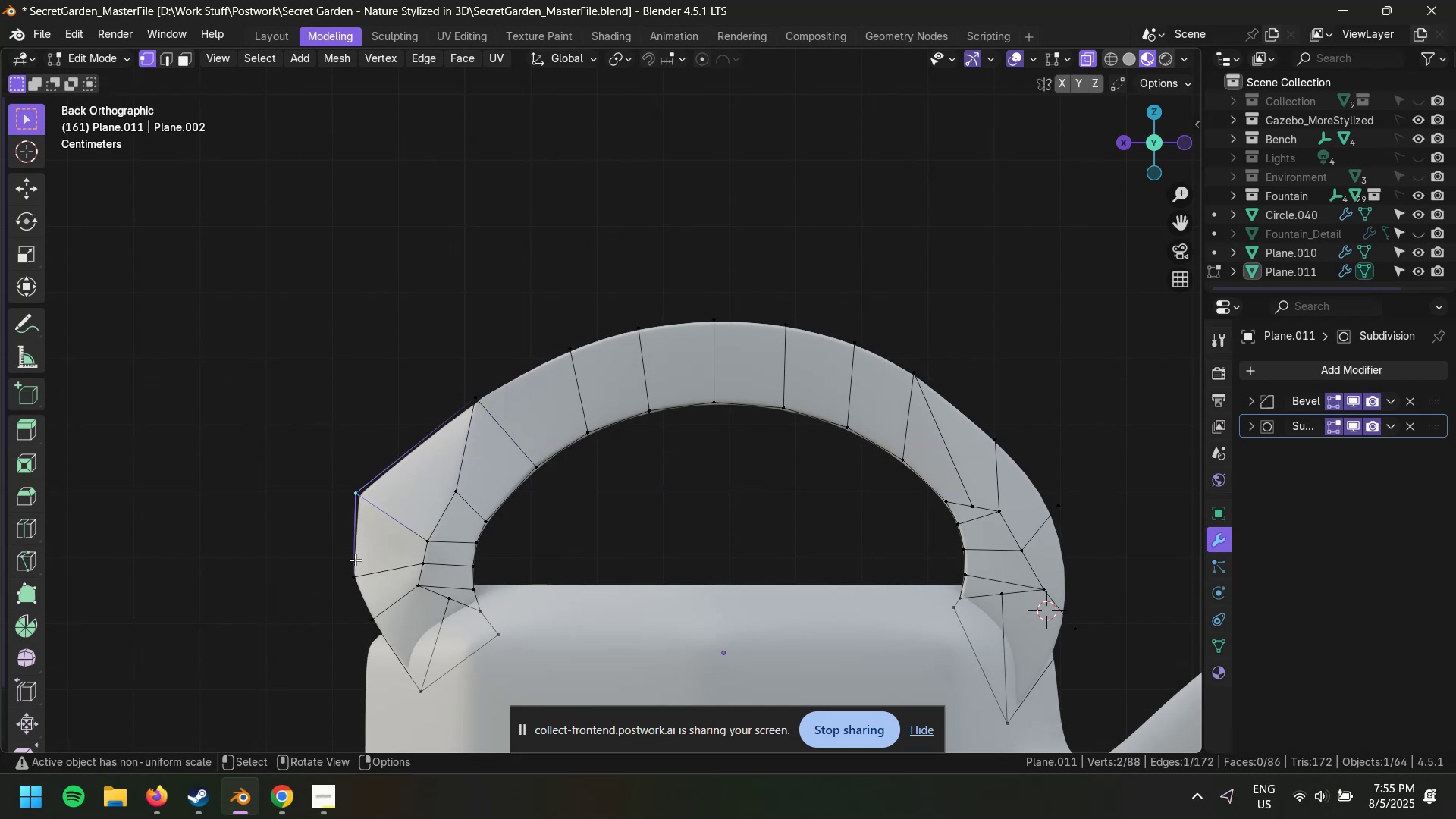 
left_click_drag(start_coordinate=[337, 565], to_coordinate=[410, 610])
 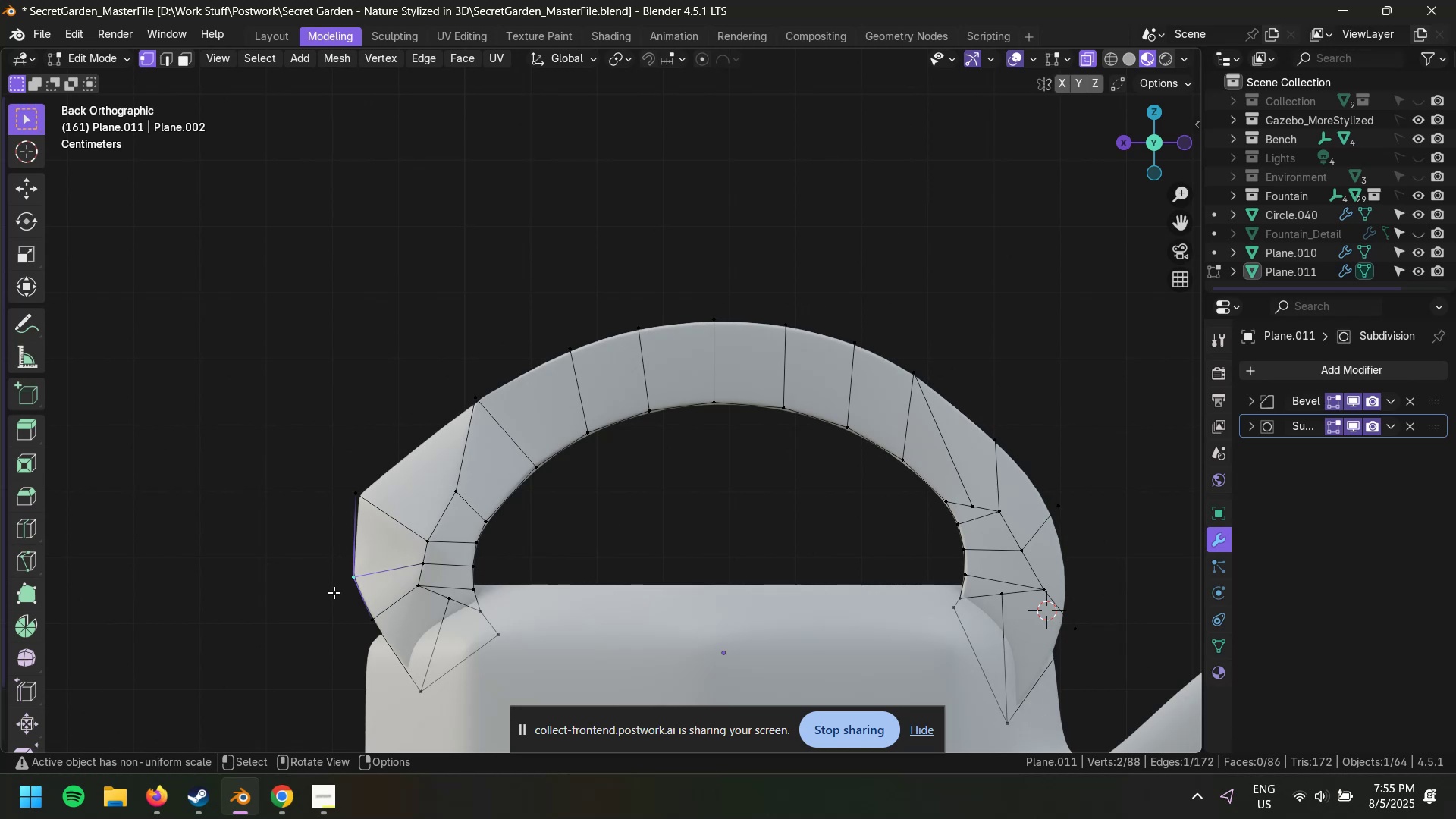 
left_click_drag(start_coordinate=[308, 551], to_coordinate=[373, 595])
 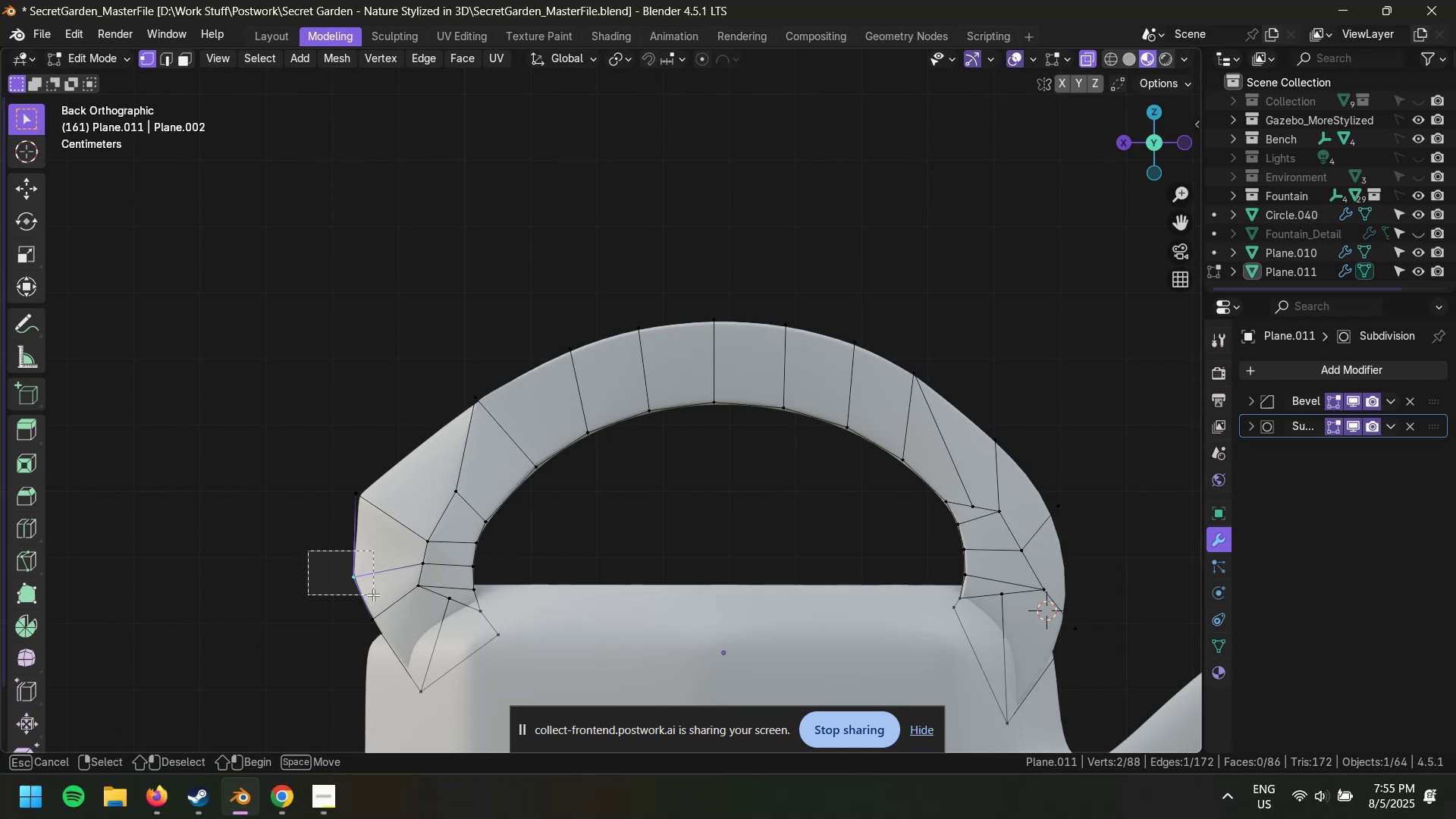 
type(gx)
key(Escape)
type(gx)
 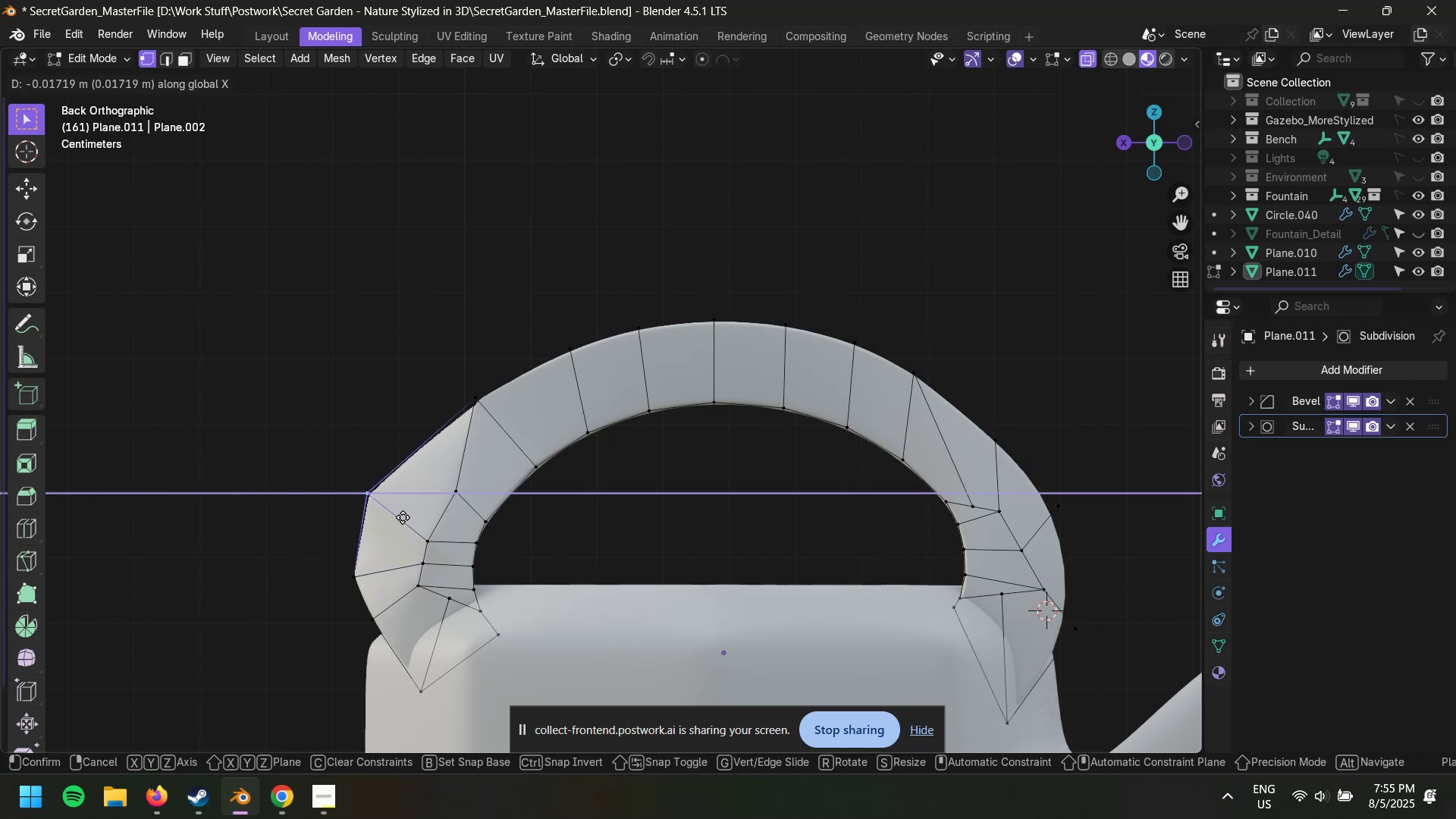 
left_click_drag(start_coordinate=[309, 468], to_coordinate=[387, 516])
 